 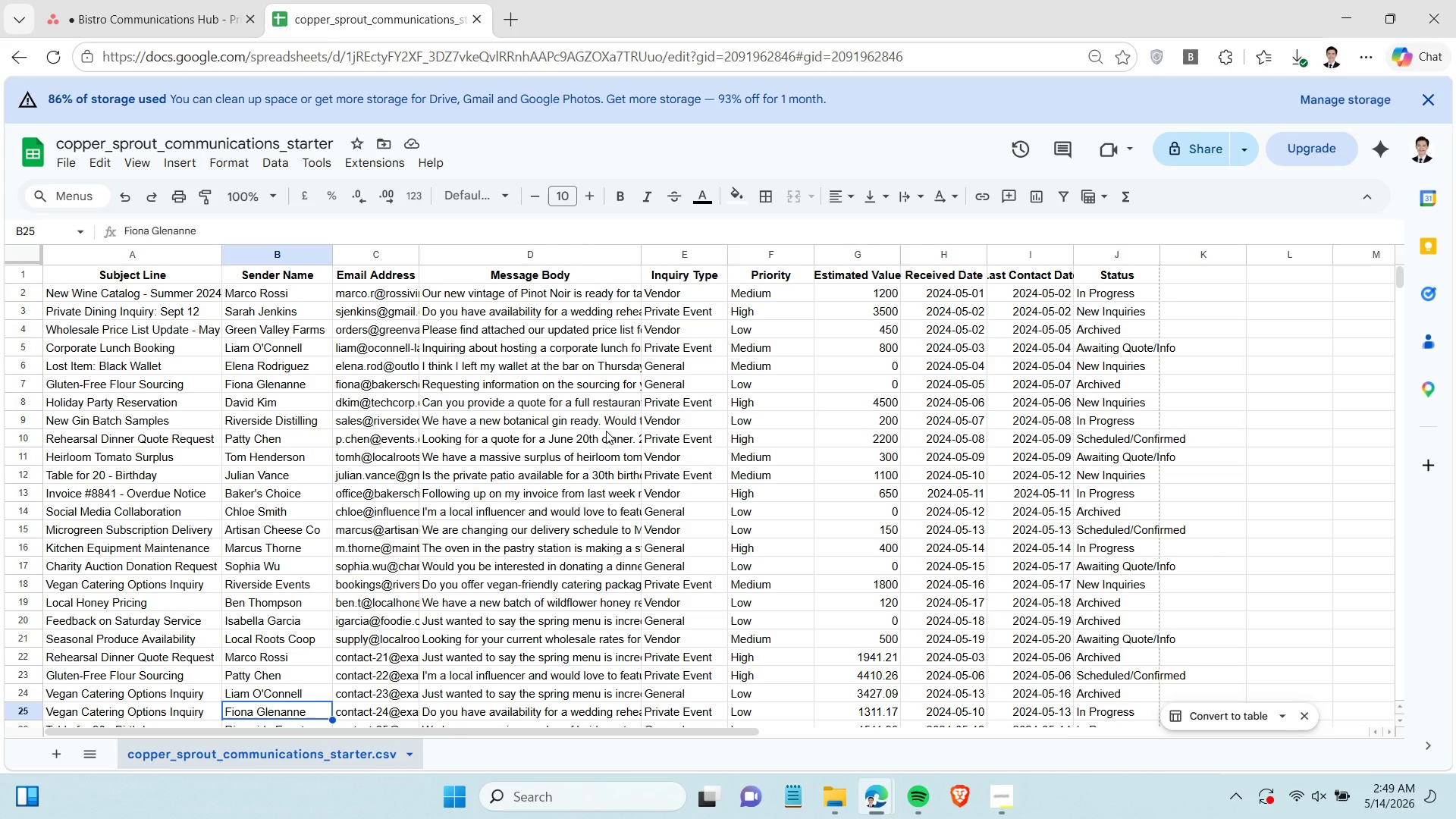 
left_click([910, 381])
 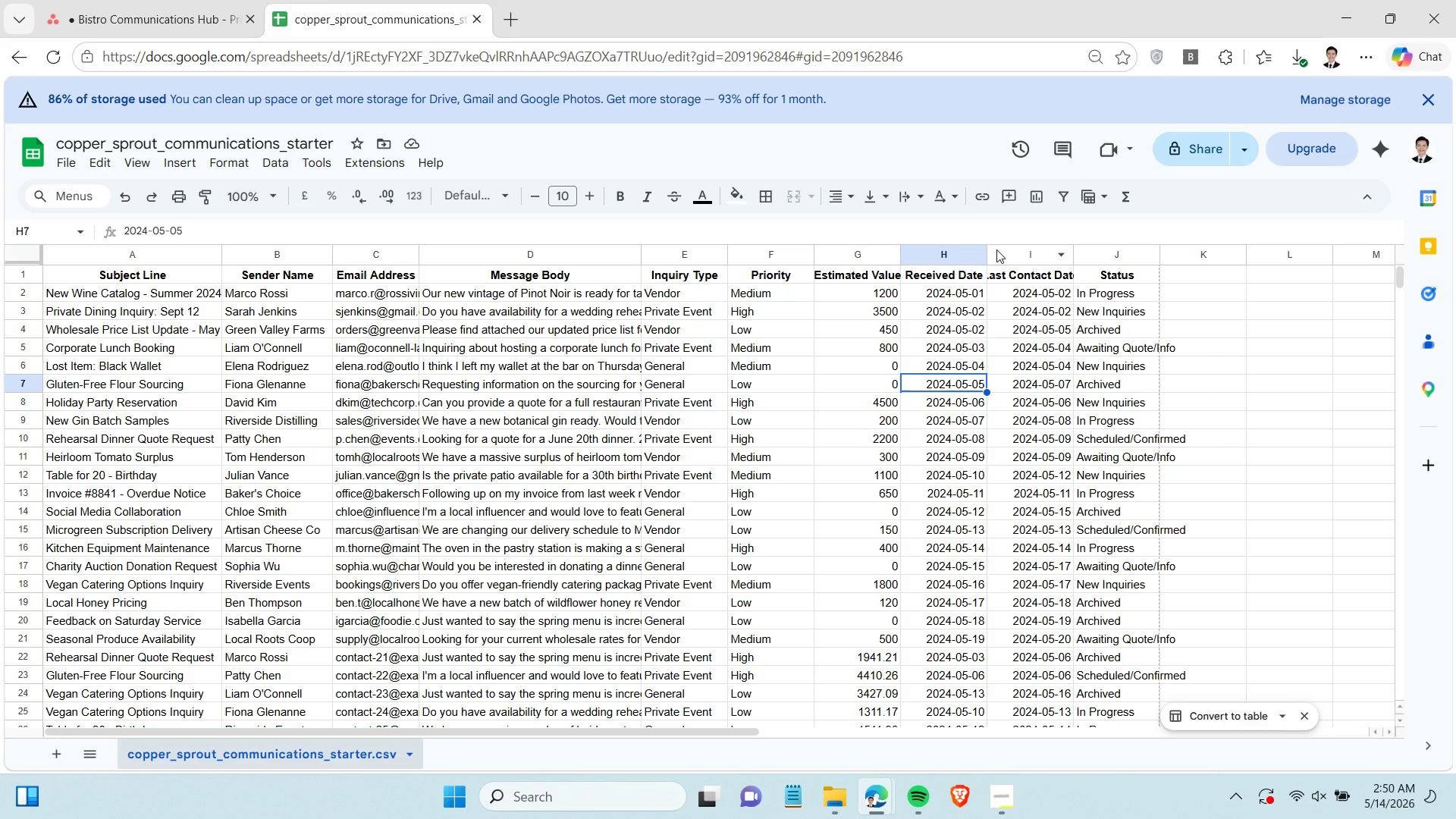 
wait(14.34)
 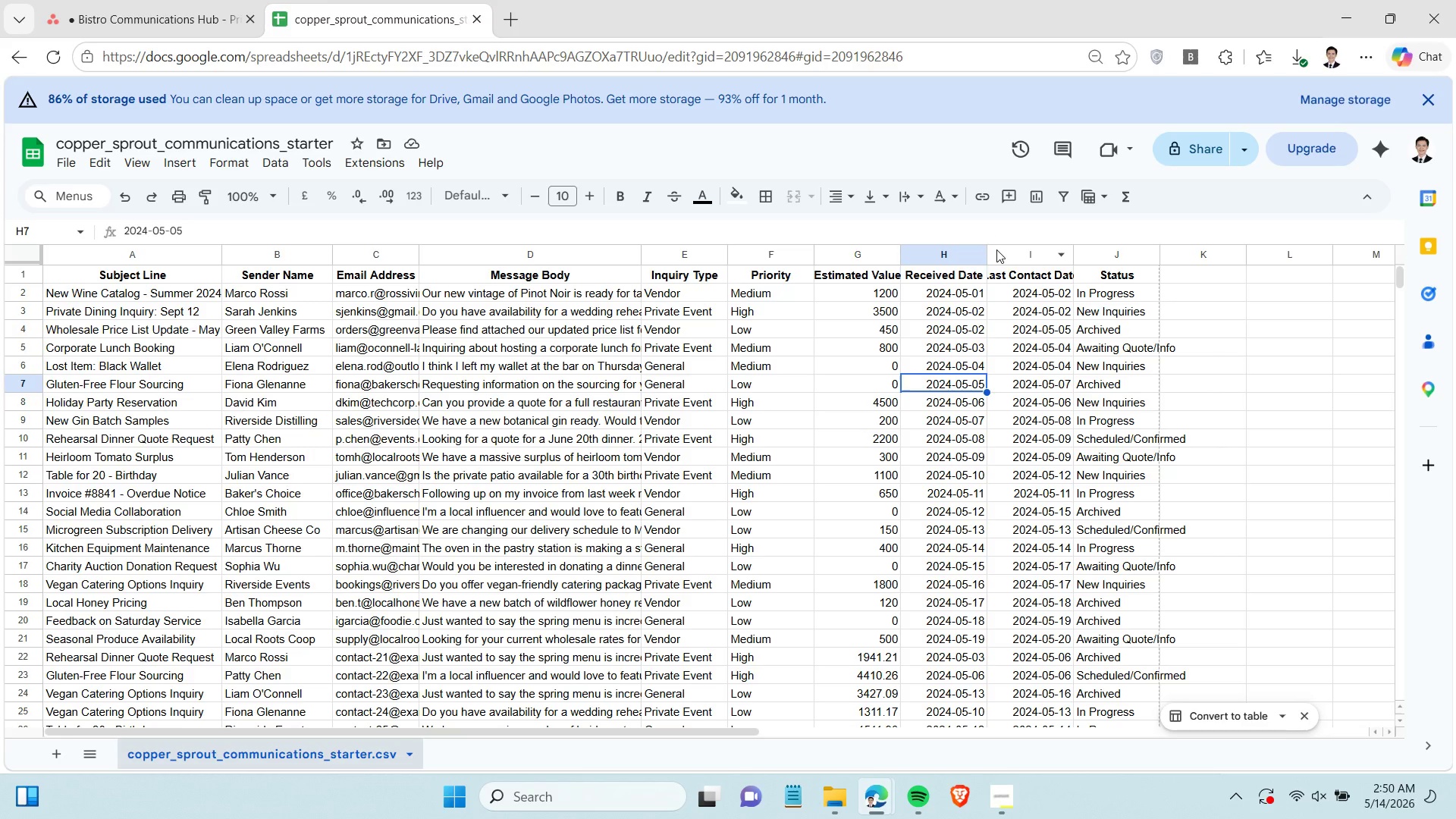 
left_click([198, 5])
 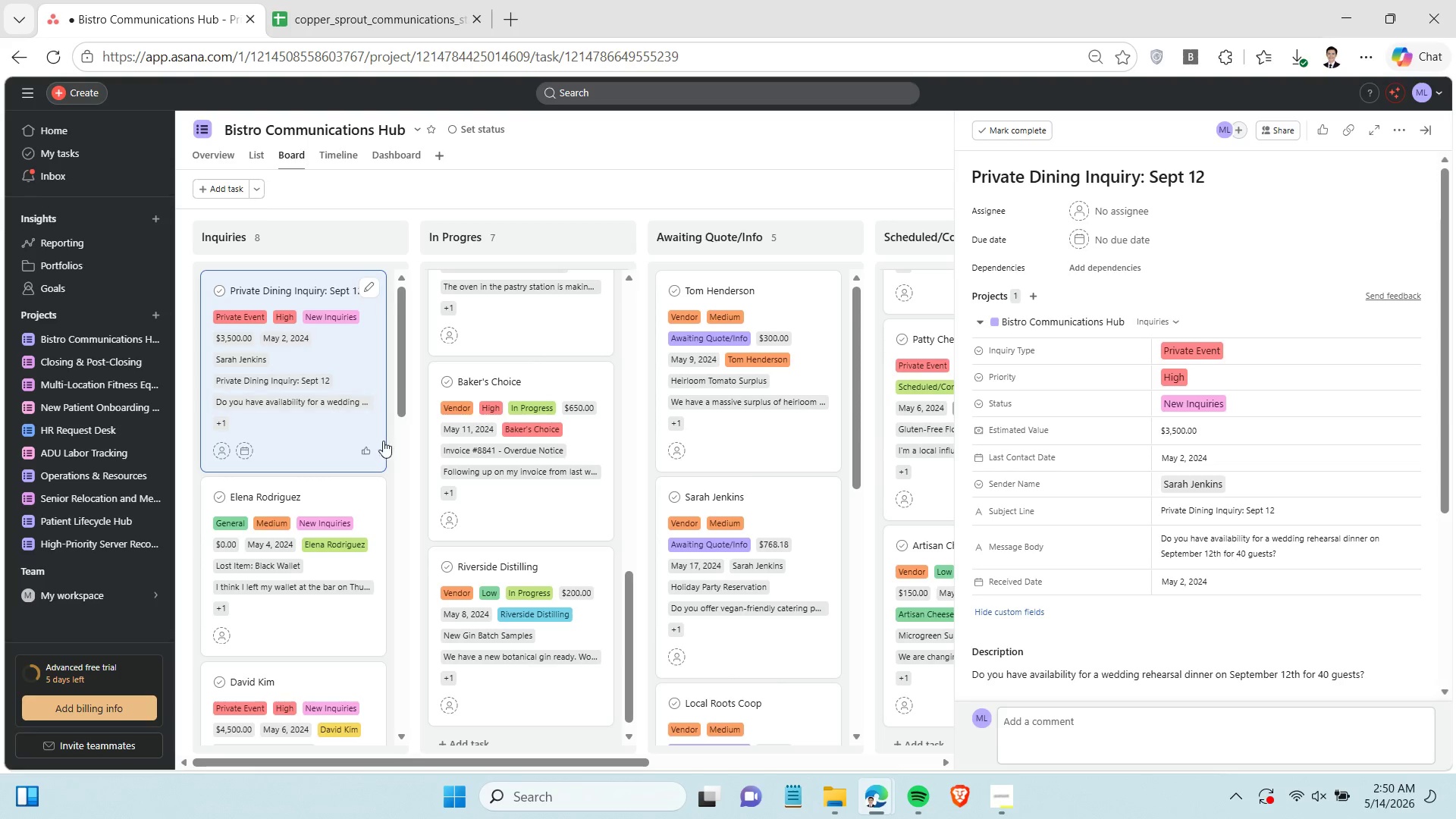 
left_click([300, 619])
 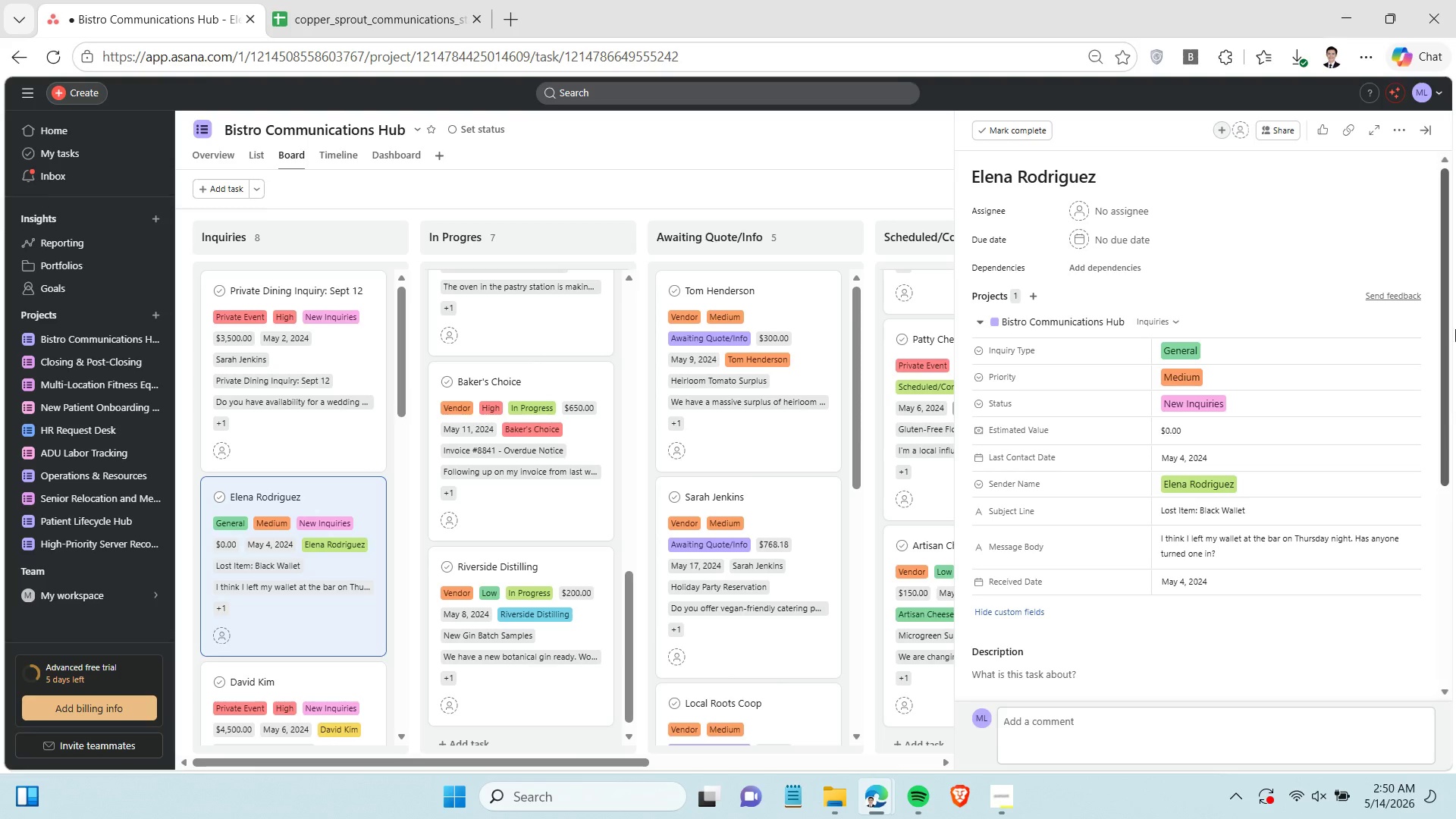 
double_click([1229, 509])
 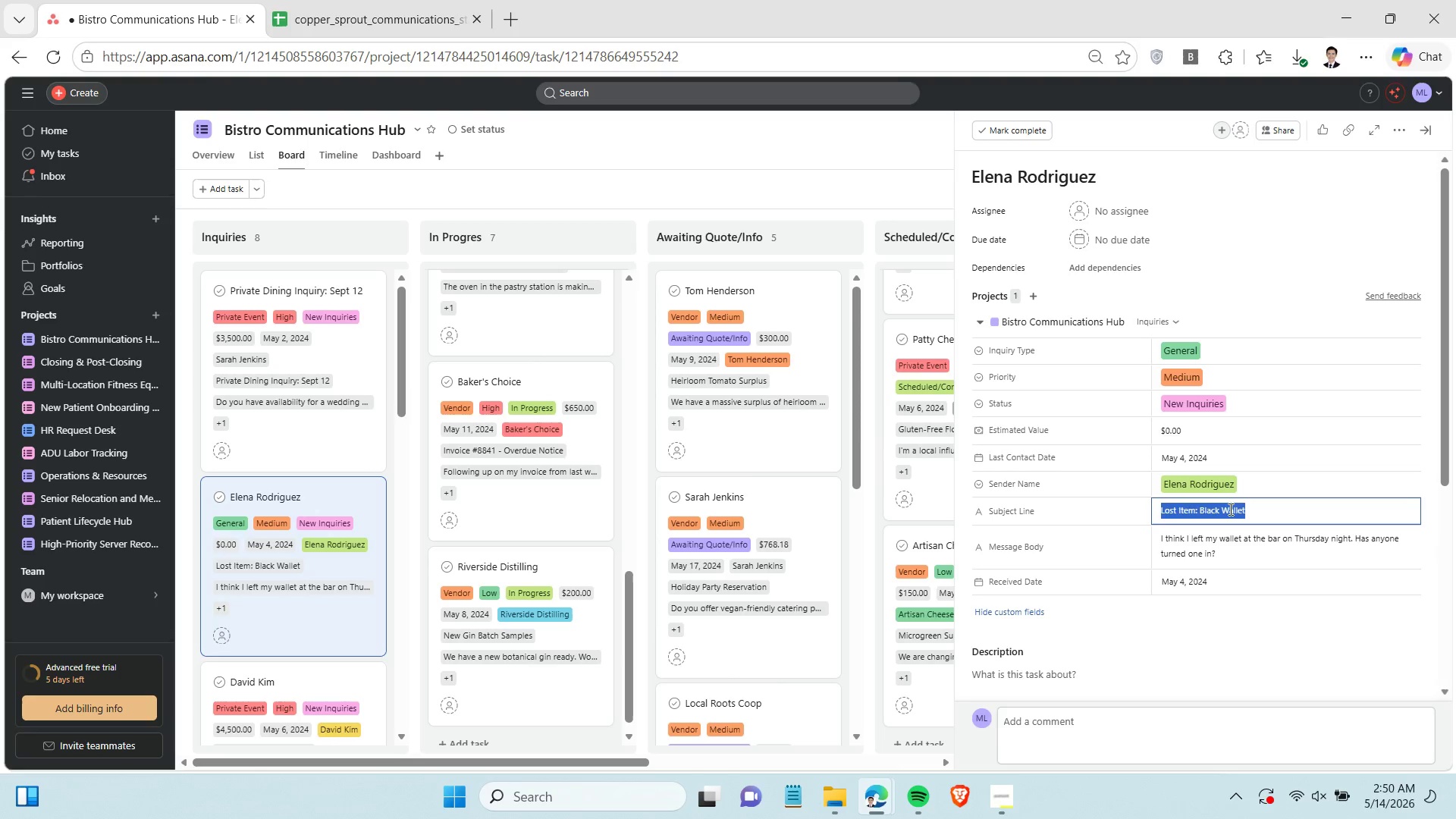 
triple_click([1229, 509])
 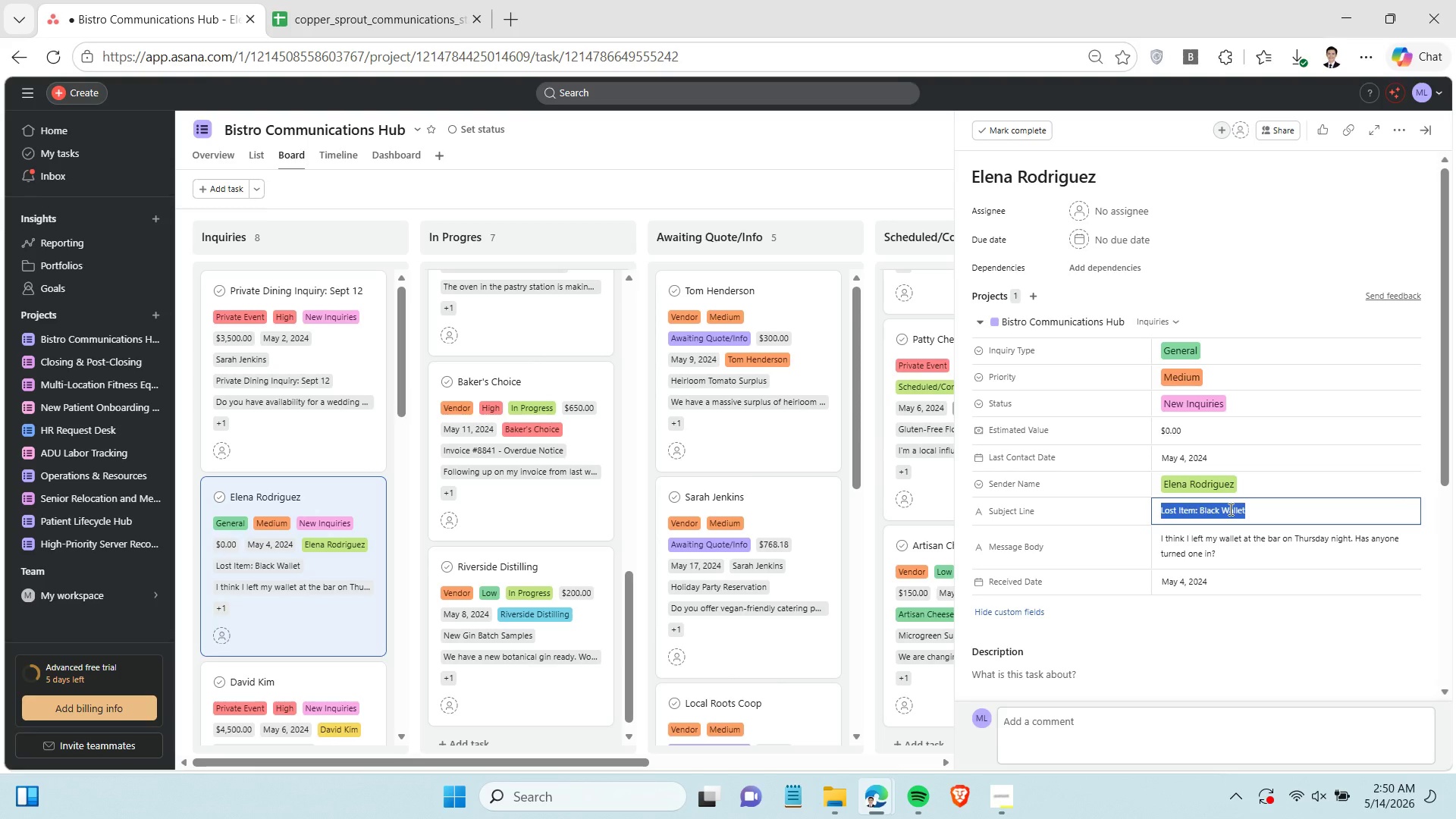 
key(Control+C)
 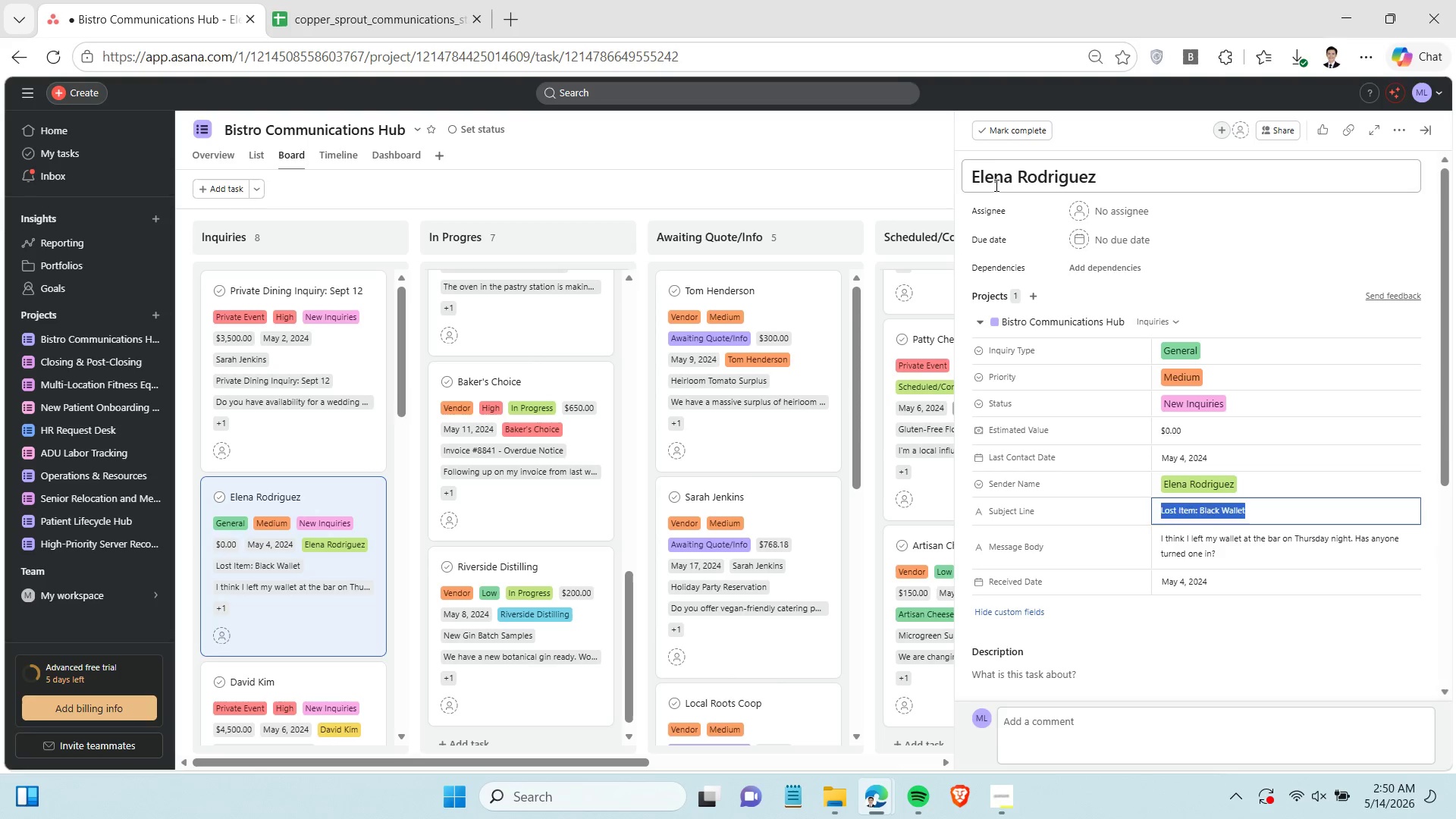 
double_click([995, 185])
 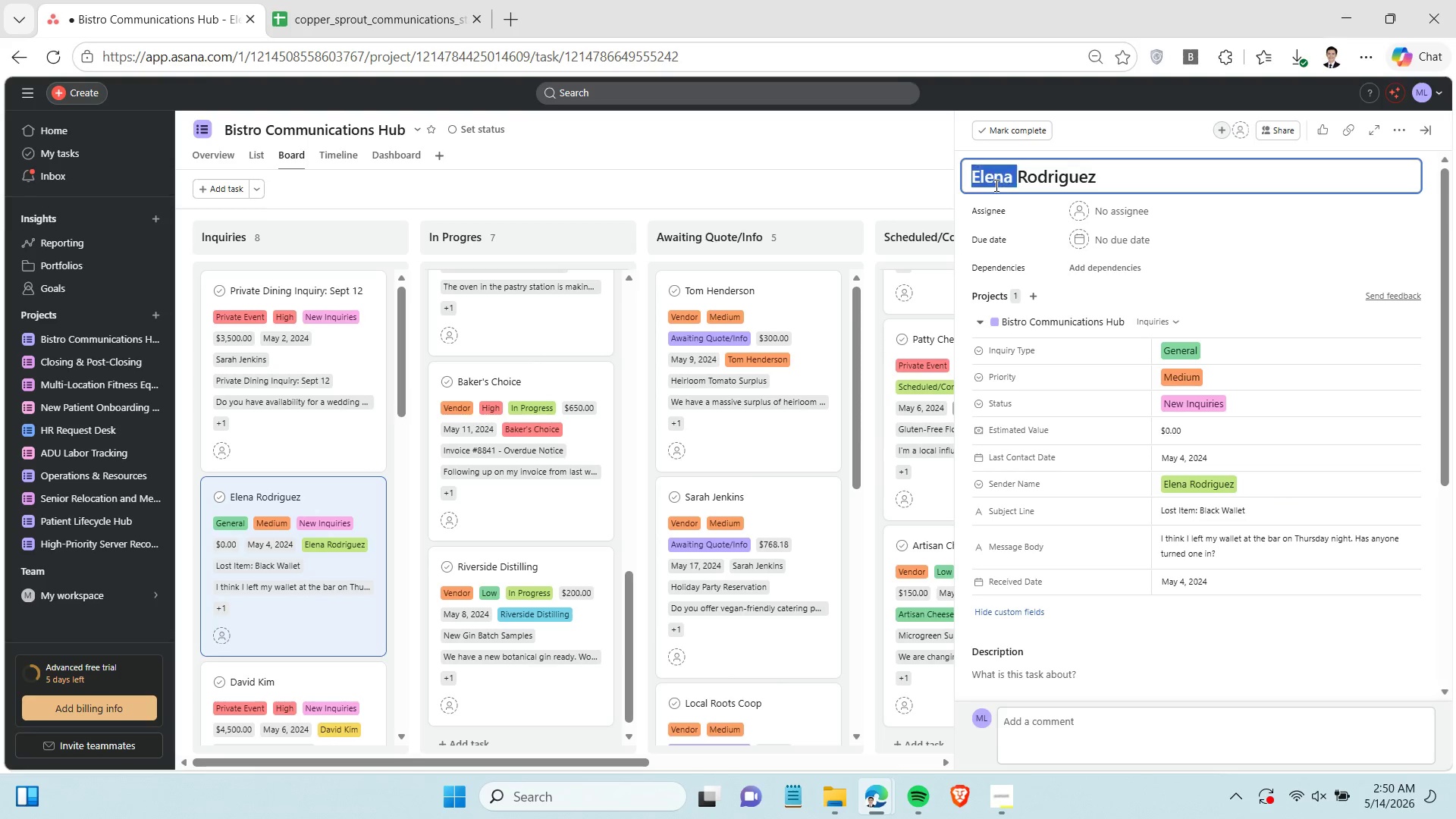 
triple_click([995, 185])
 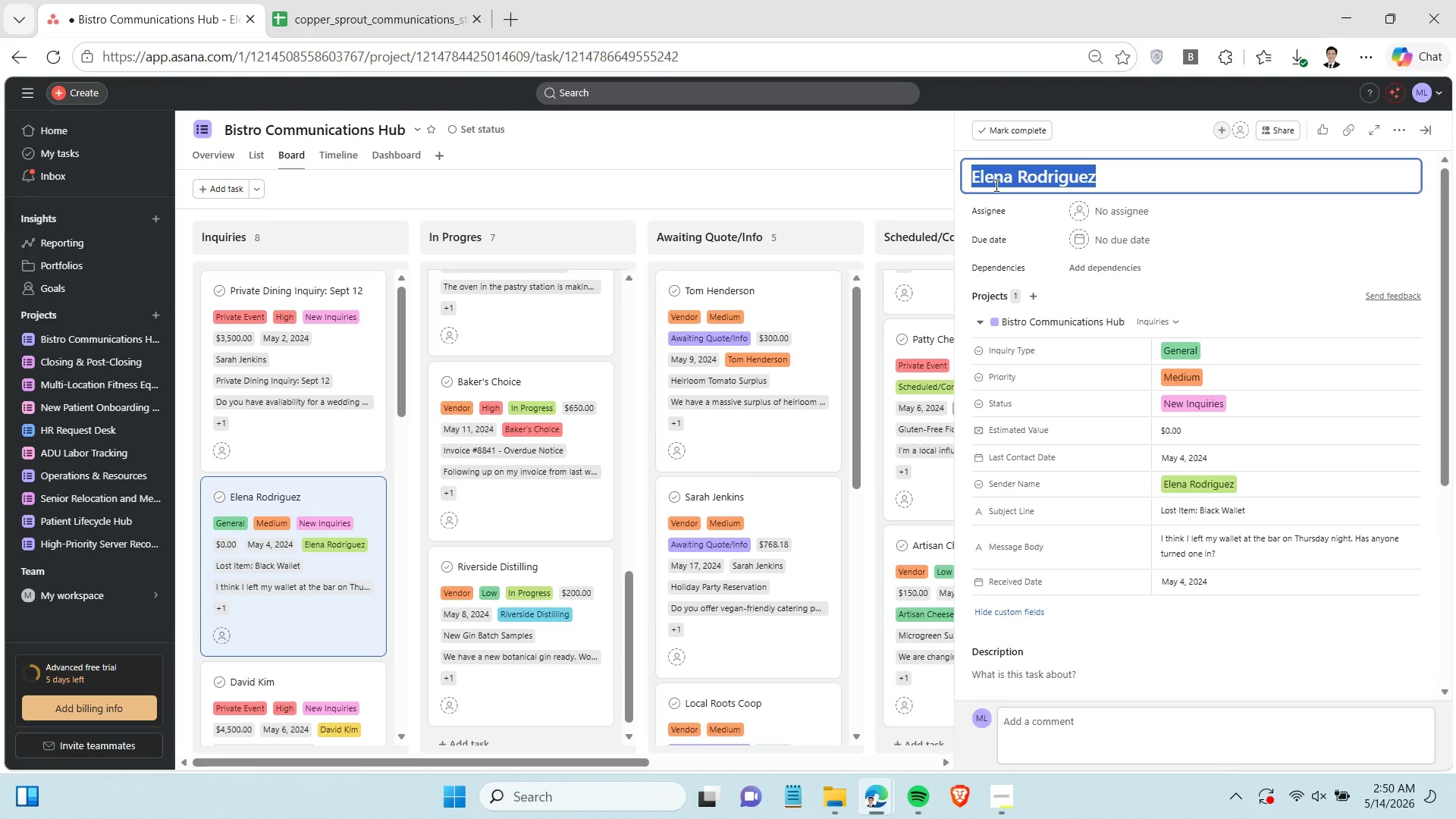 
key(Control+V)
 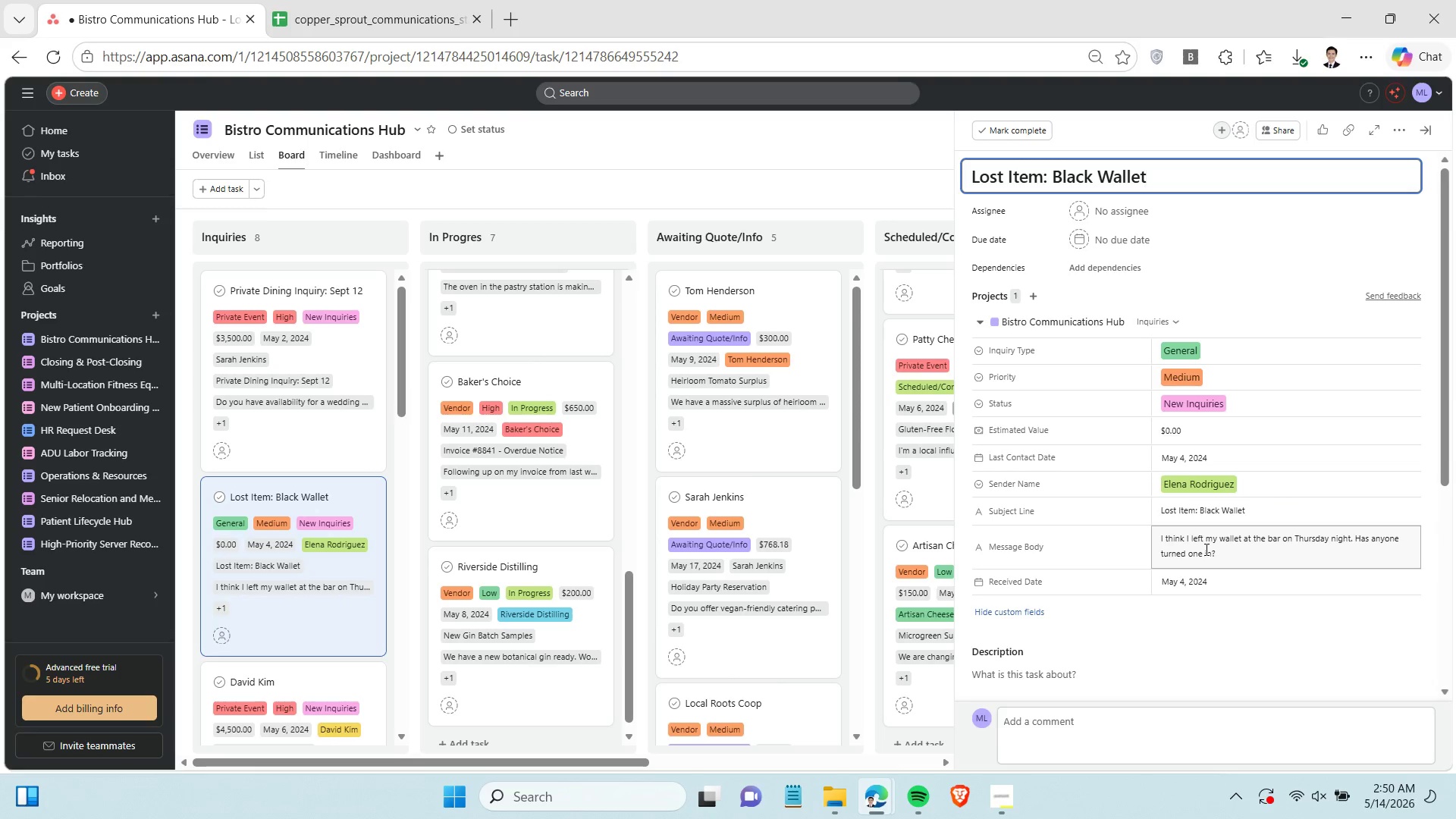 
double_click([1204, 548])
 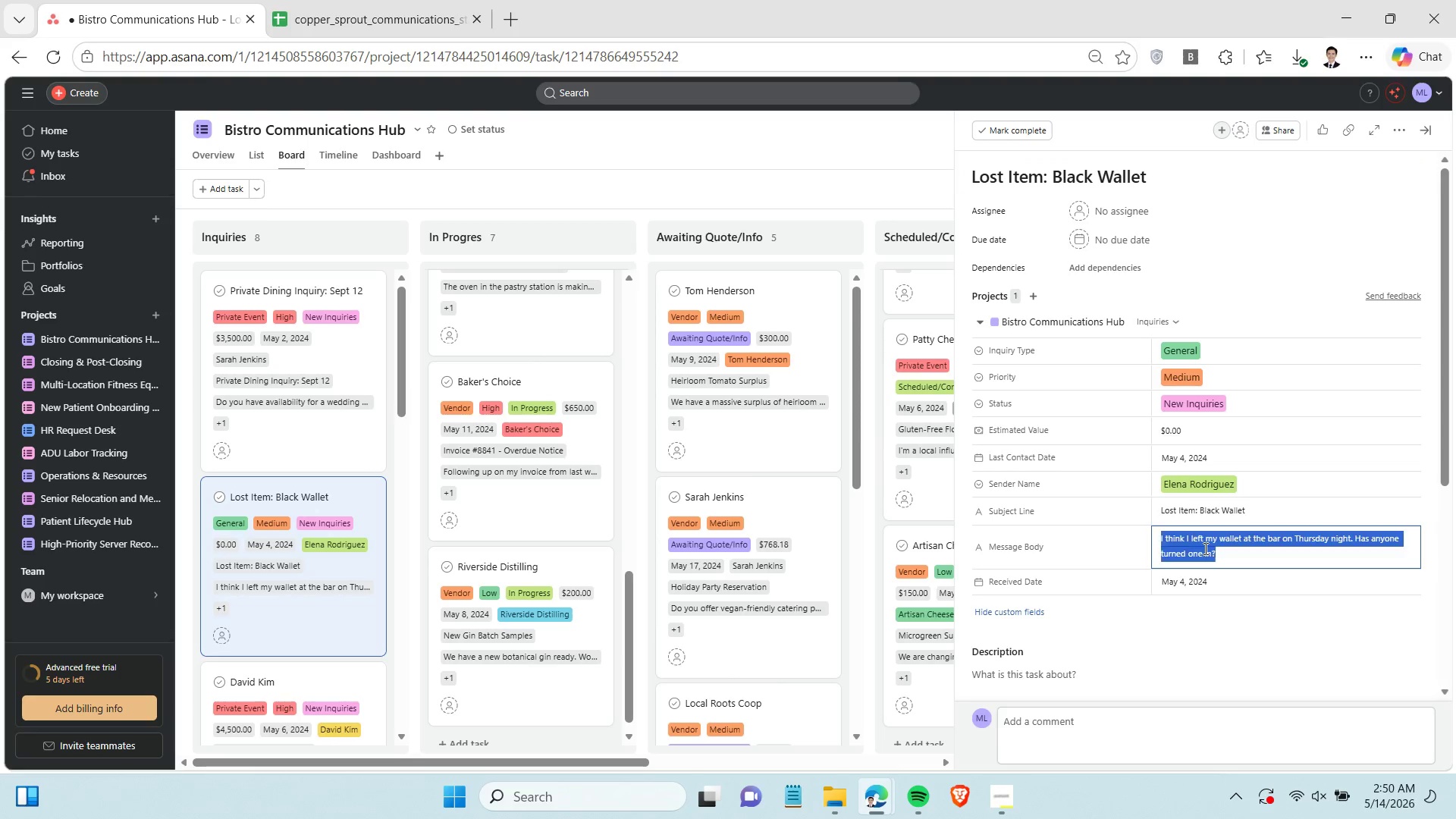 
triple_click([1204, 548])
 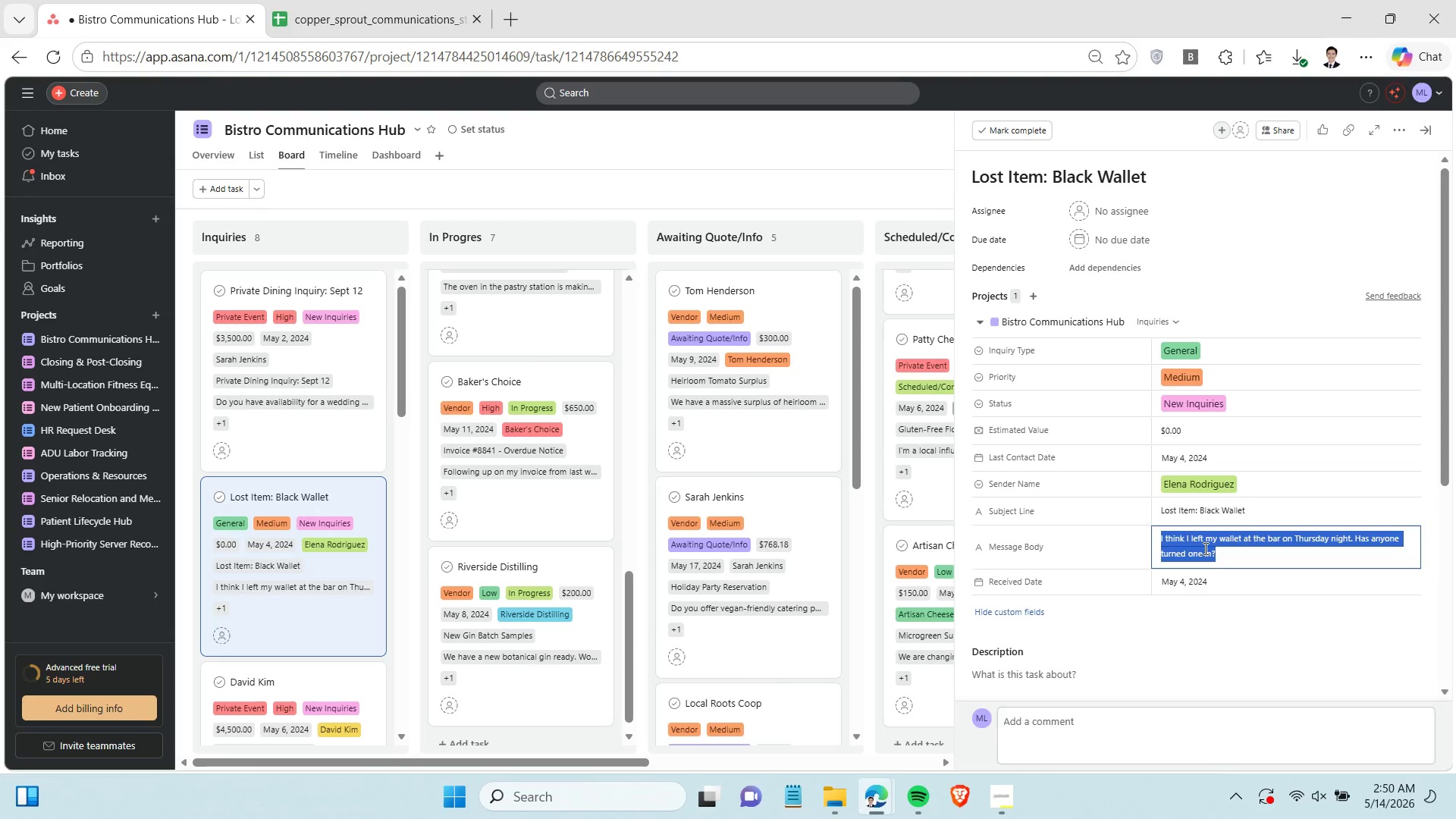 
triple_click([1204, 548])
 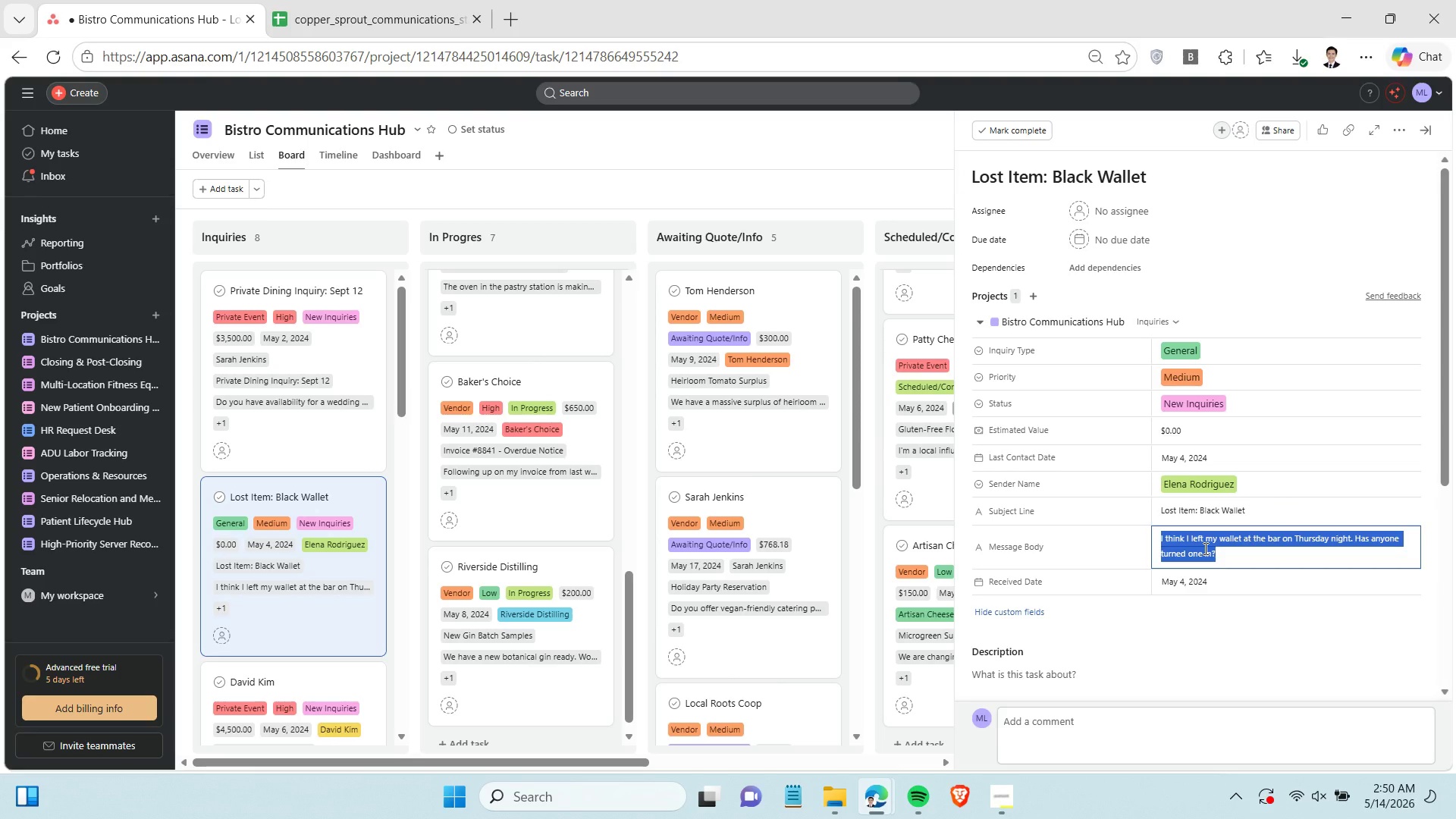 
key(Control+C)
 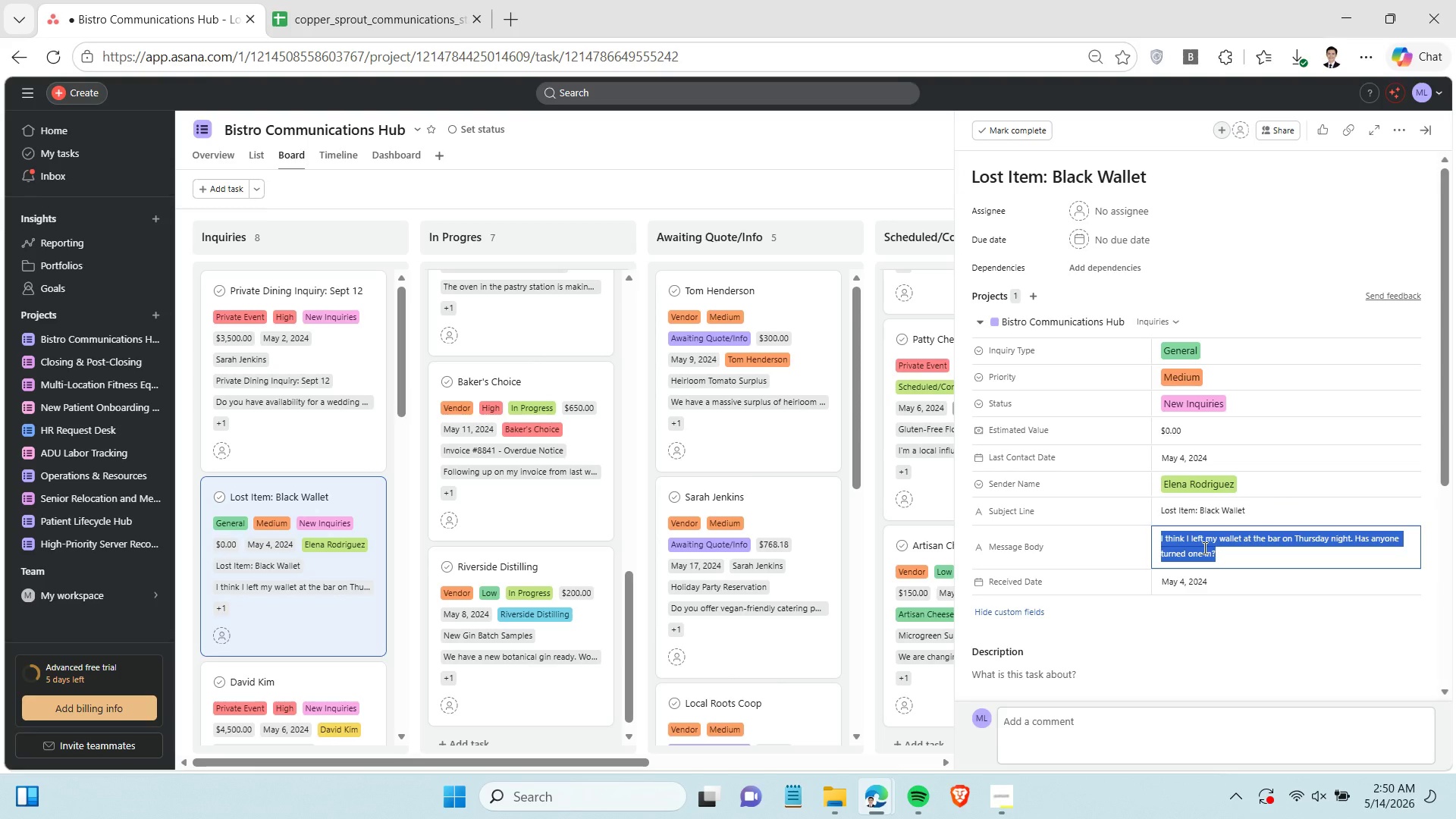 
key(Control+C)
 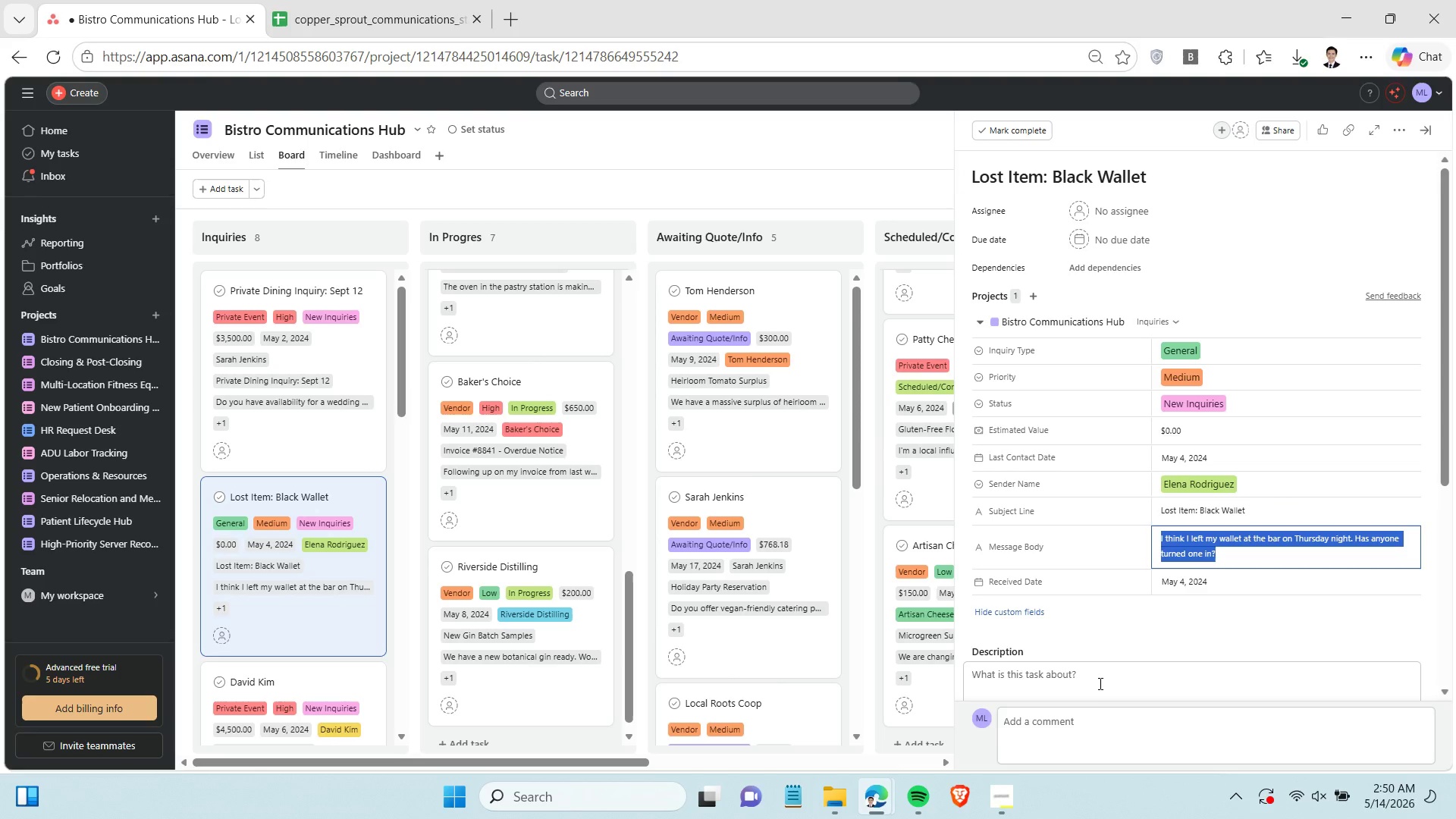 
left_click([1099, 682])
 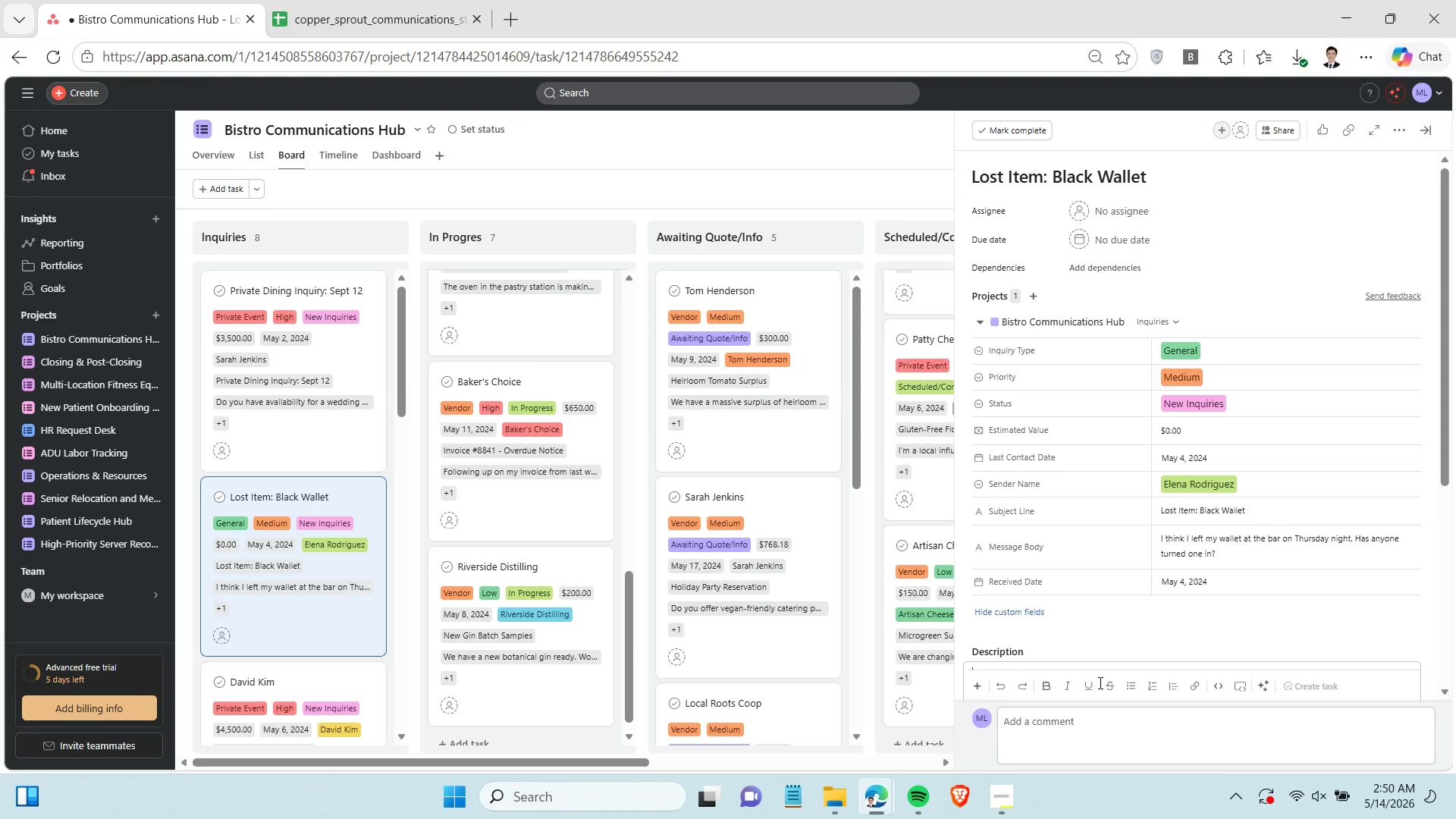 
key(Control+V)
 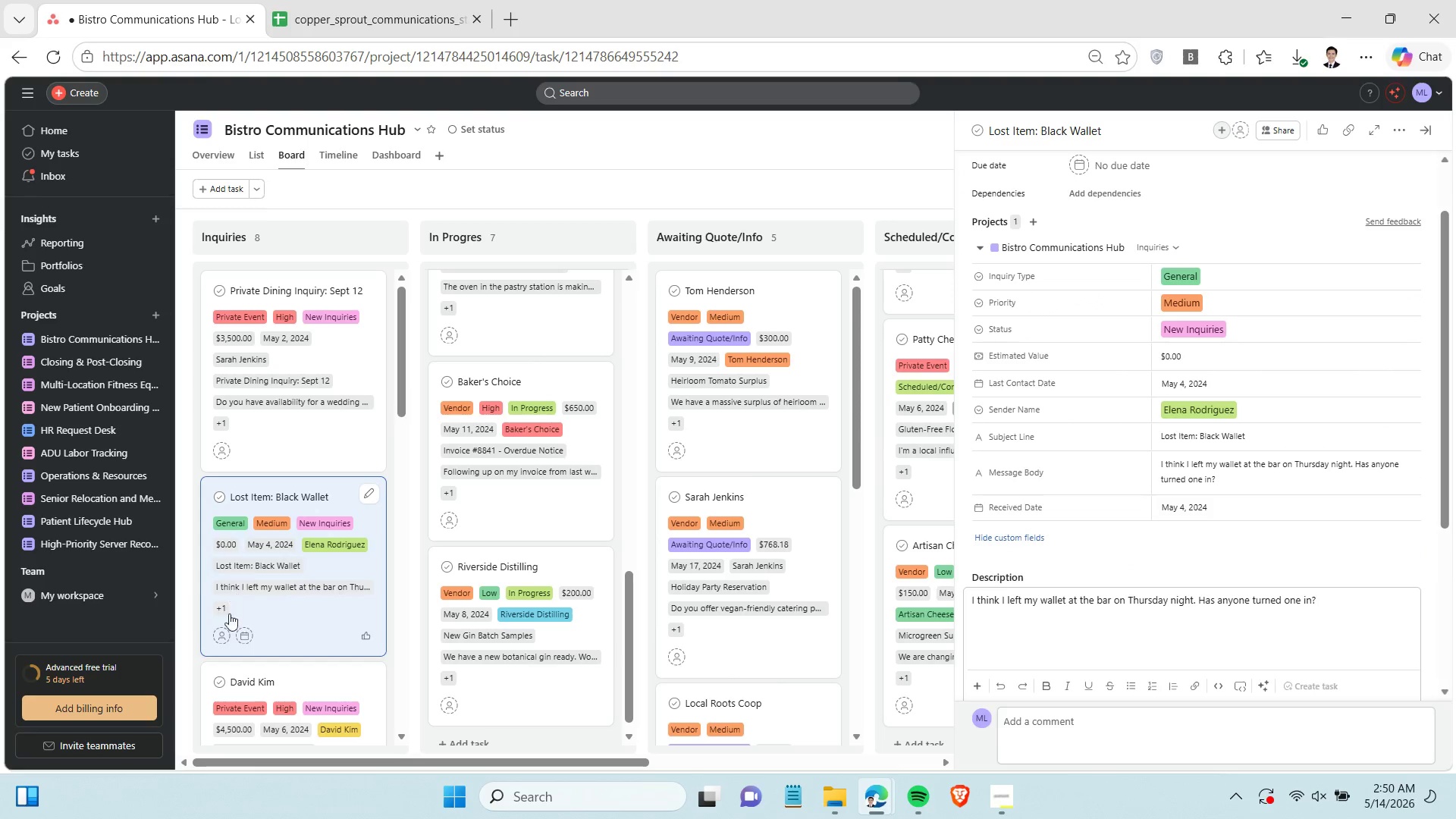 
left_click([297, 515])
 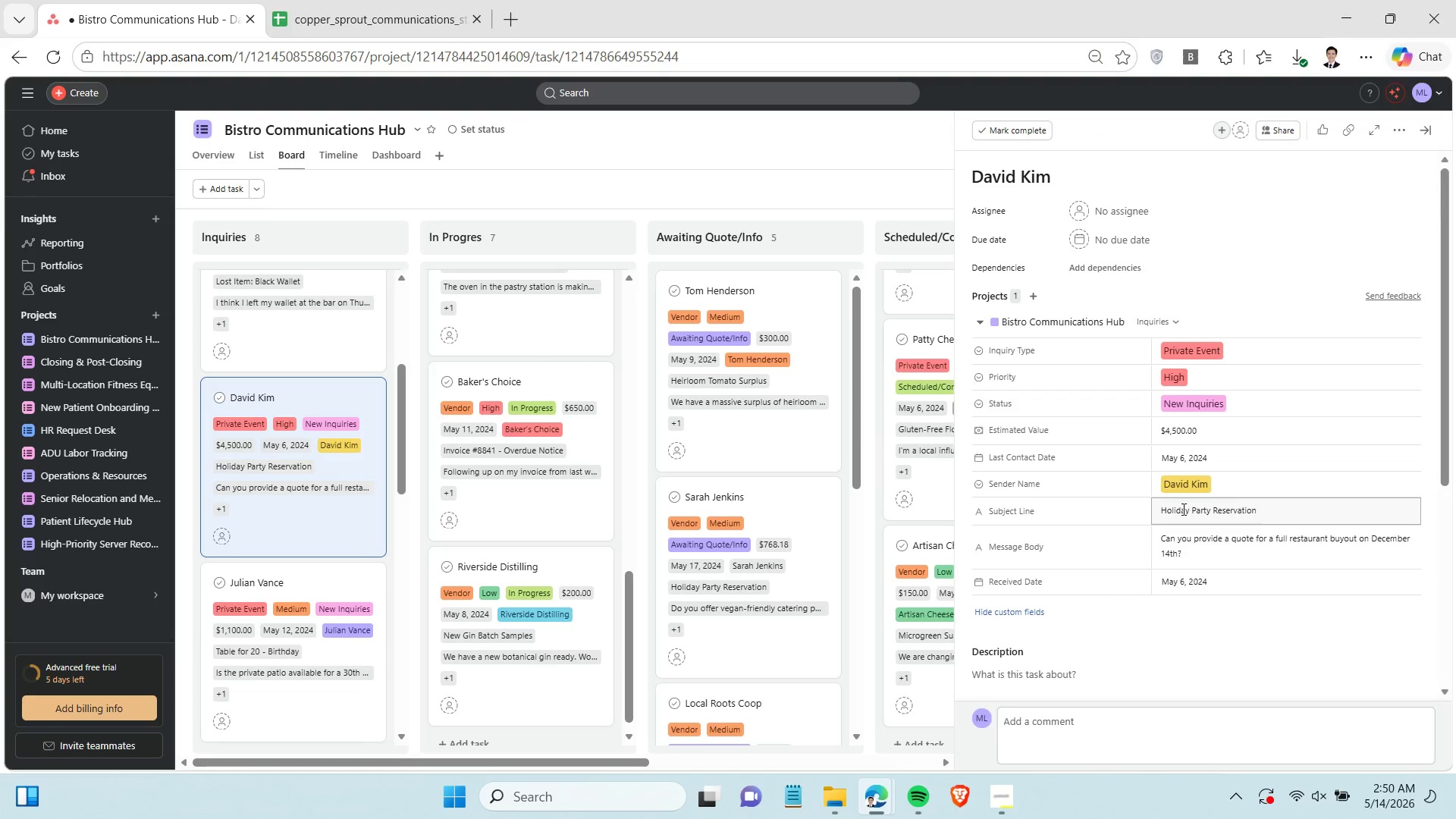 
scroll: coordinate [265, 569], scroll_direction: down, amount: 3.0
 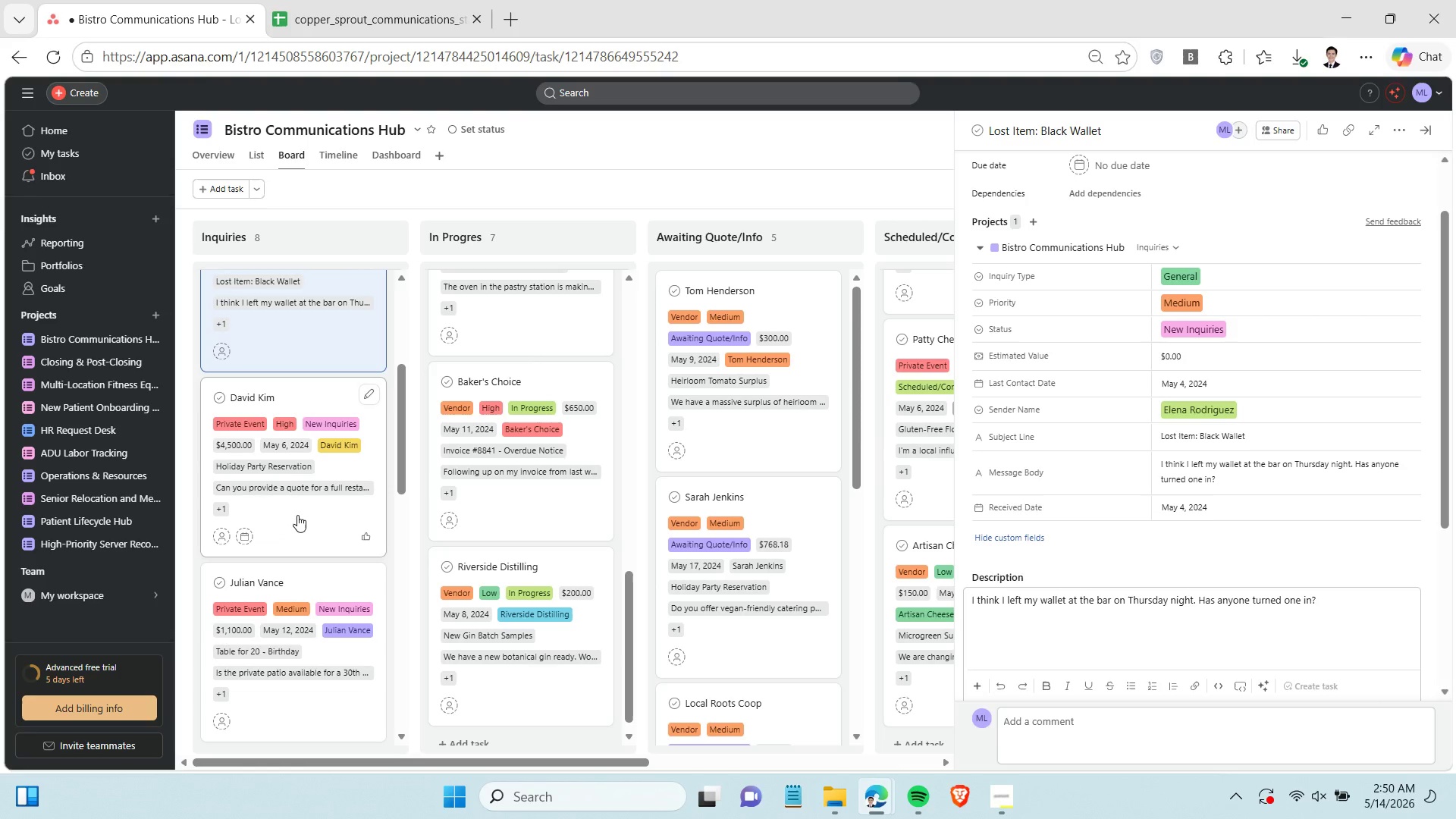 
wait(5.29)
 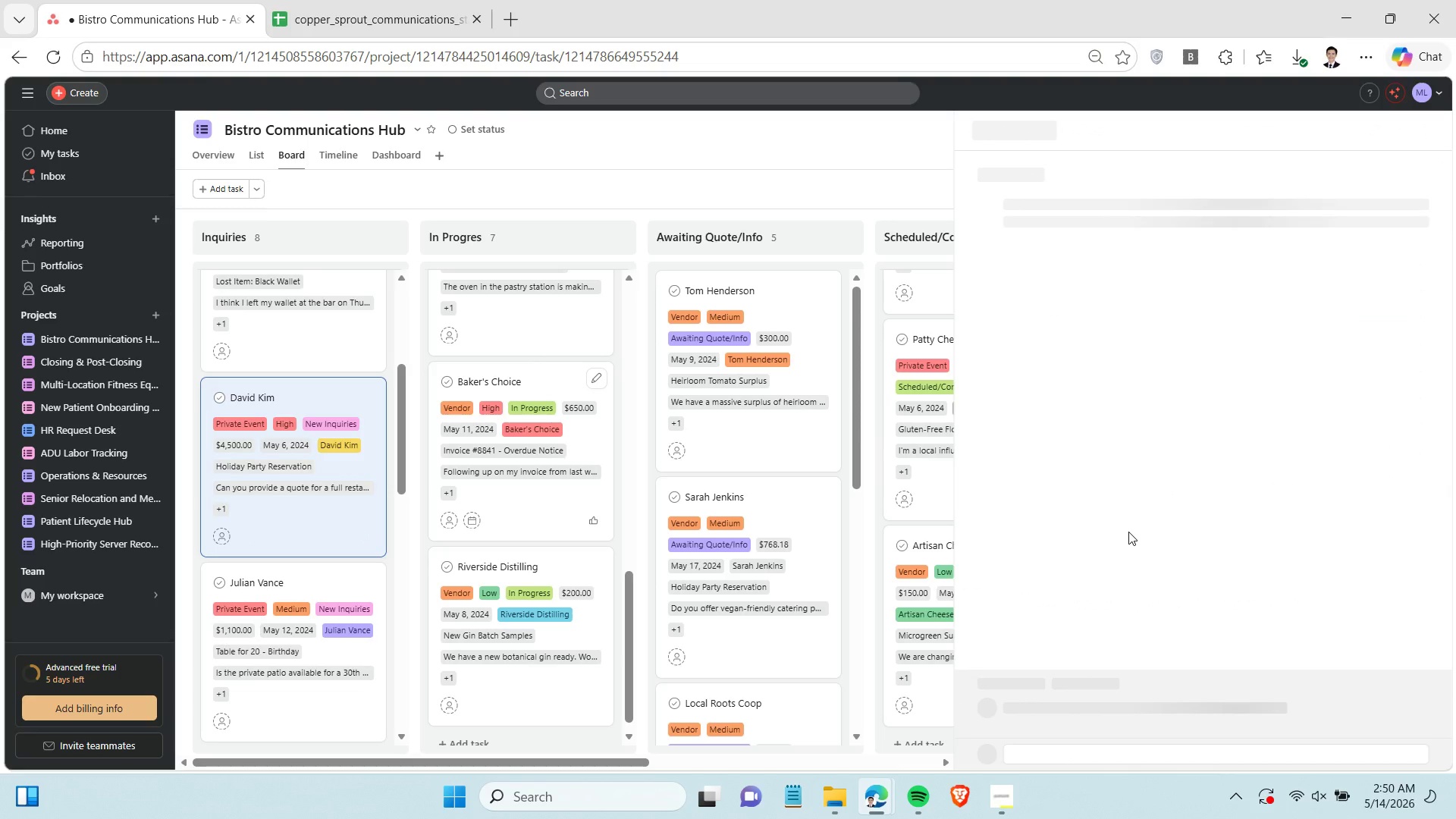 
double_click([1181, 508])
 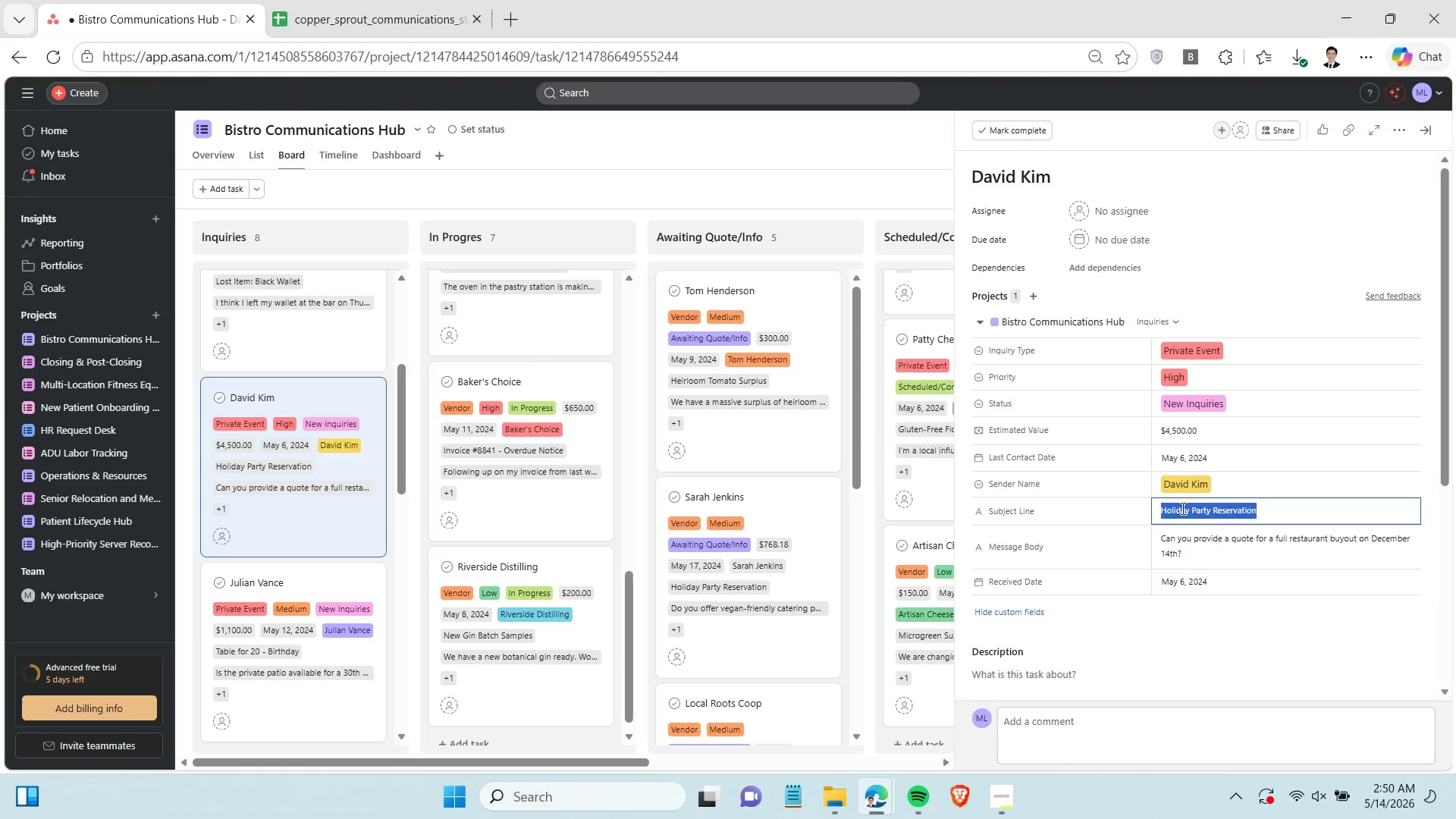 
triple_click([1181, 508])
 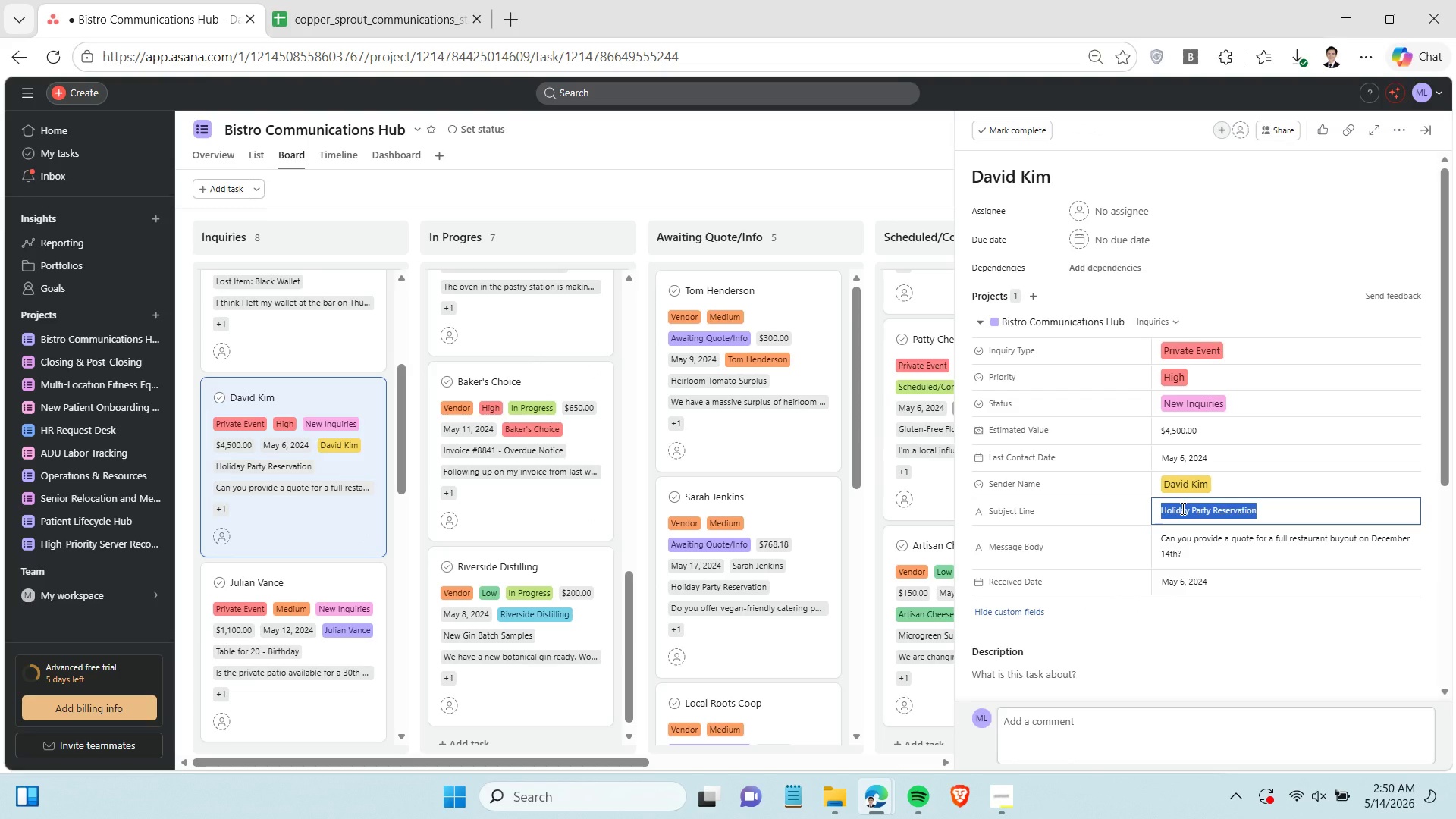 
key(Control+C)
 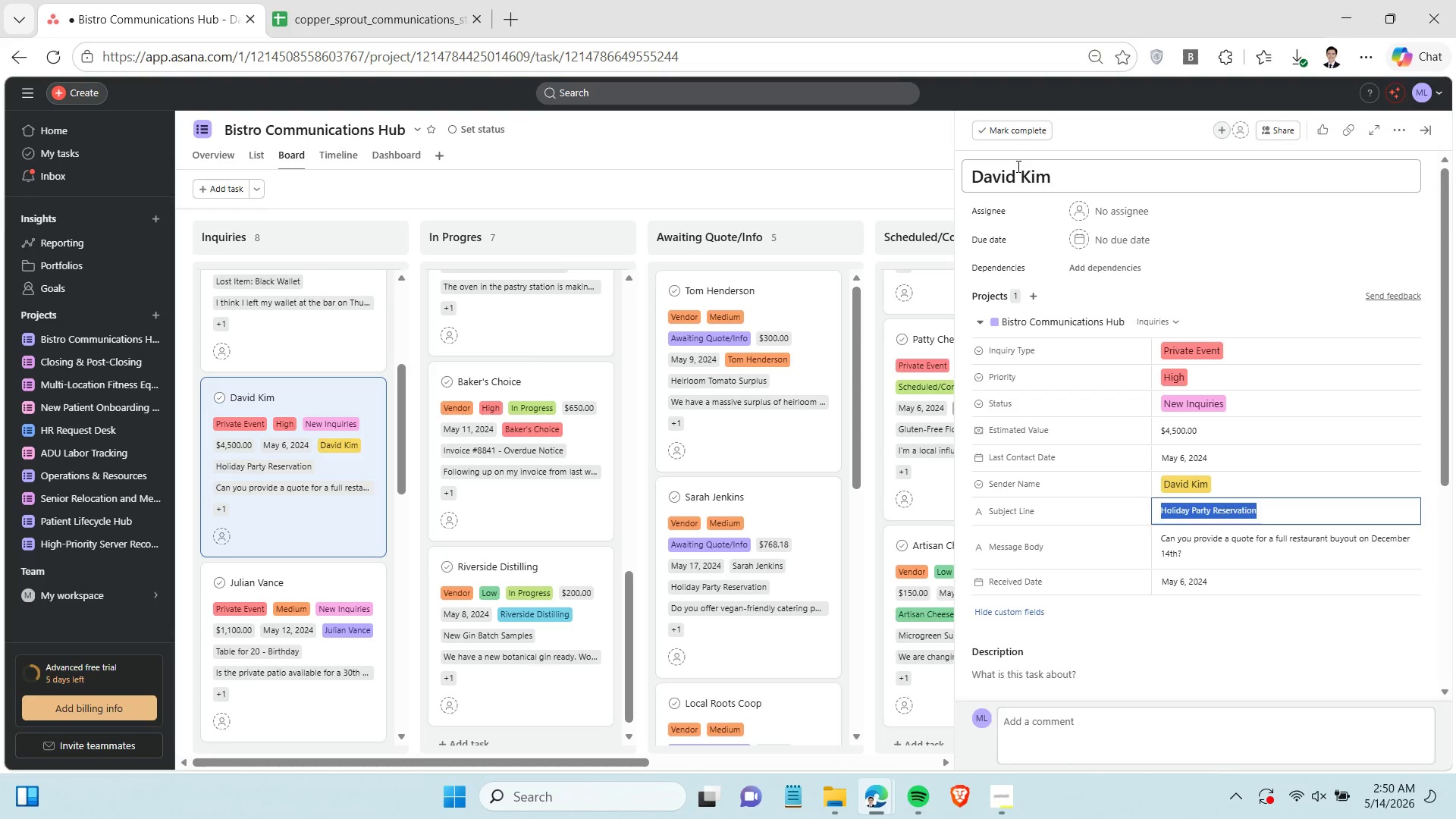 
double_click([1017, 166])
 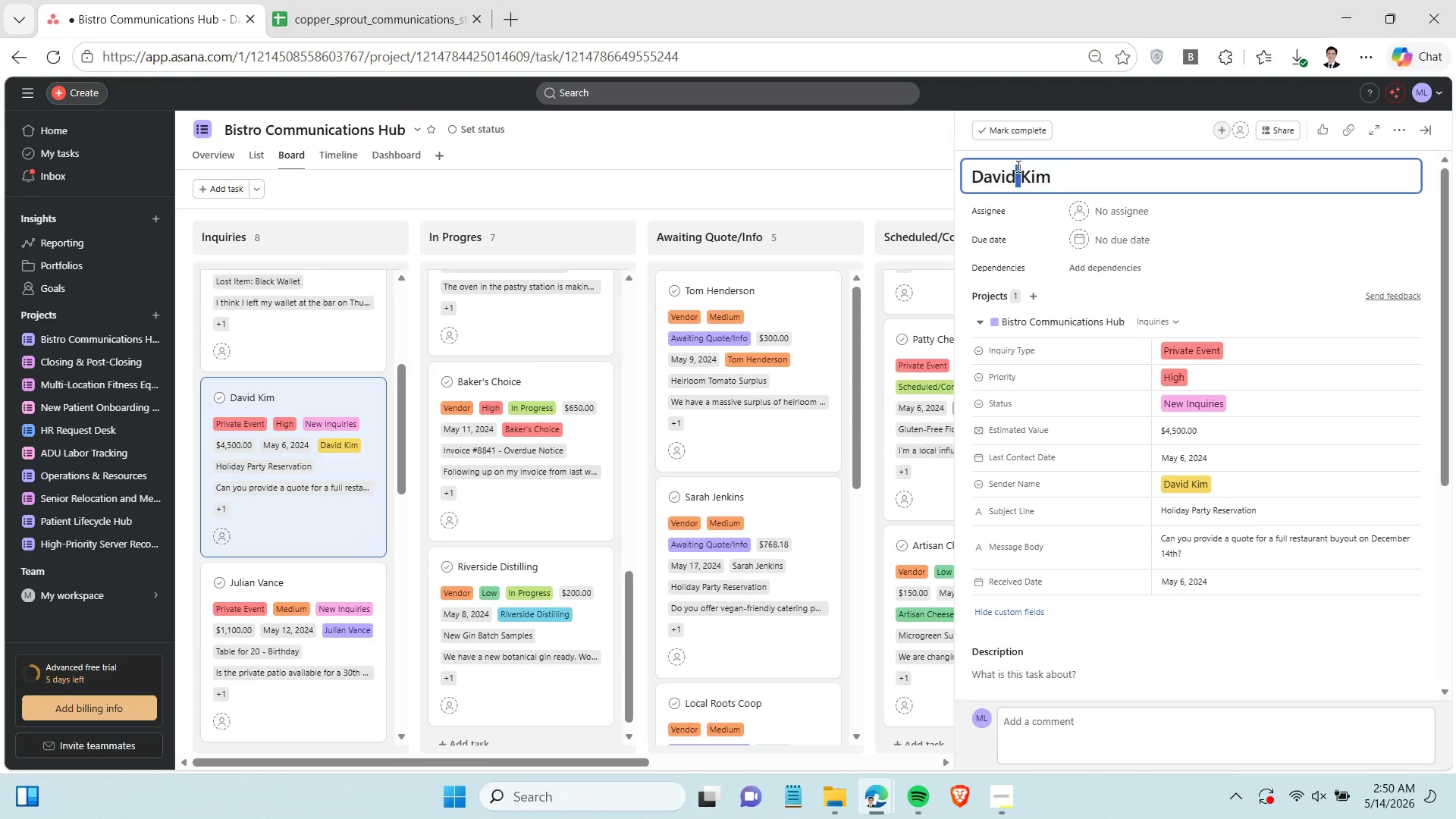 
triple_click([1017, 166])
 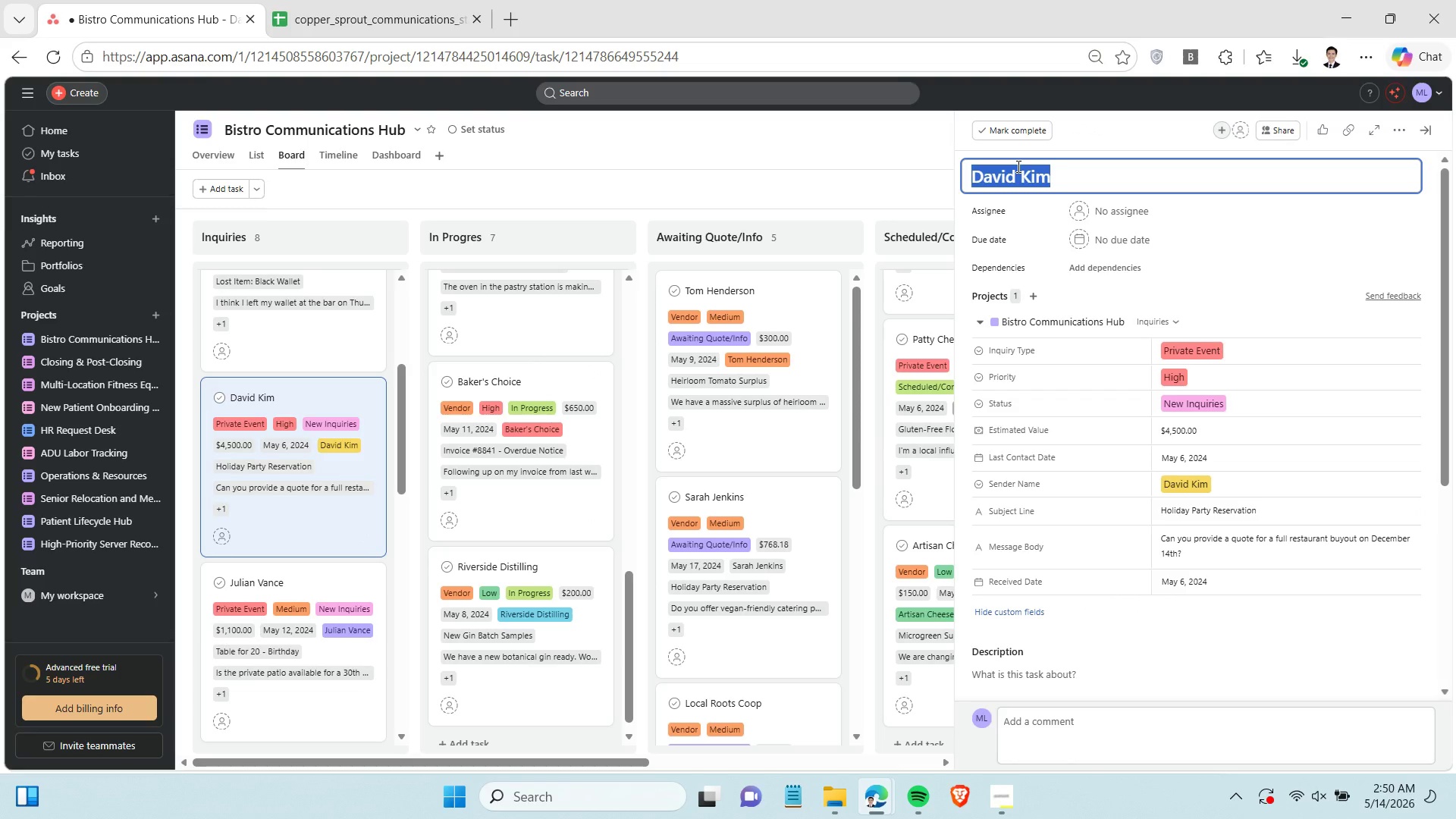 
key(Control+V)
 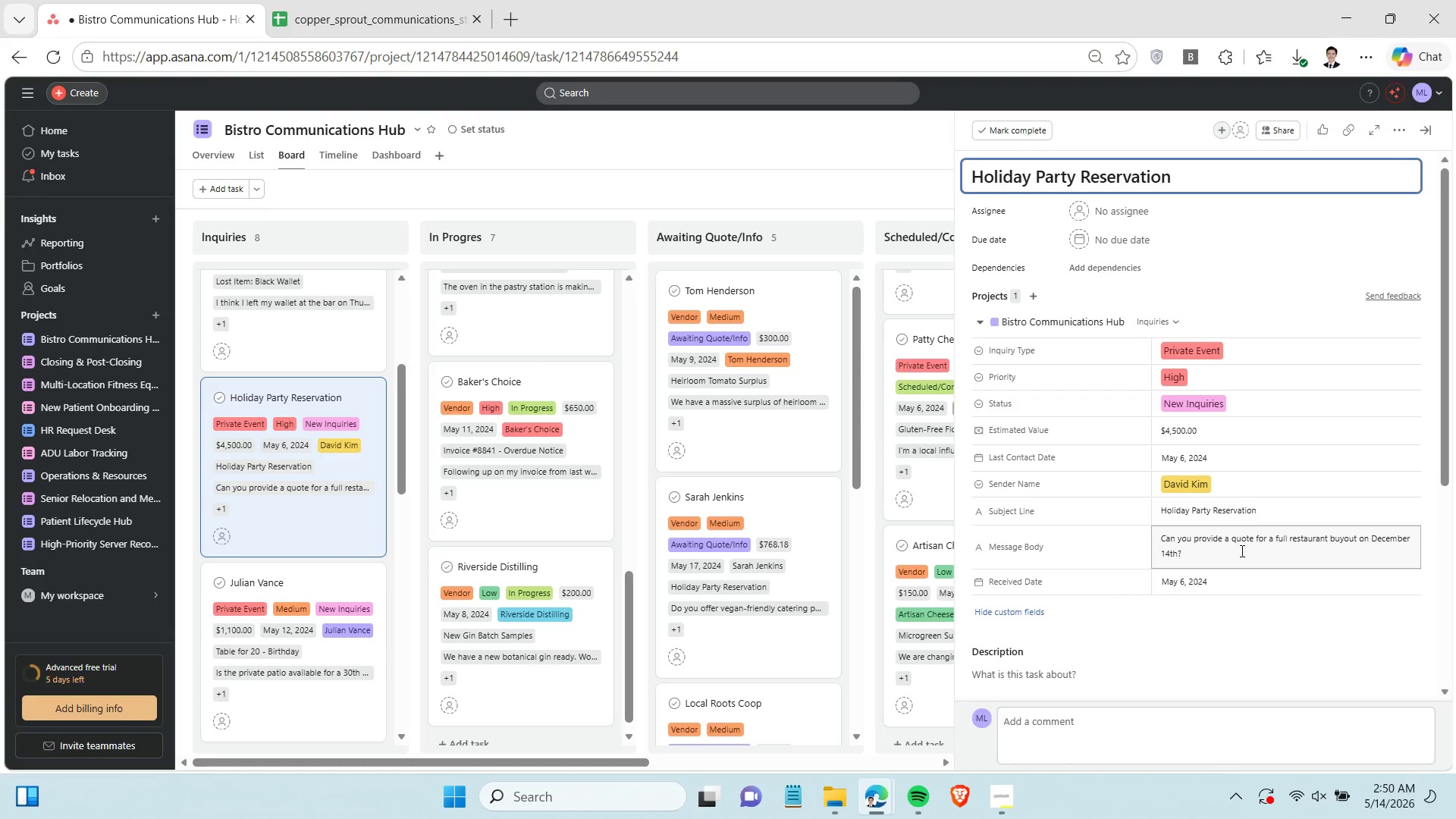 
double_click([1241, 551])
 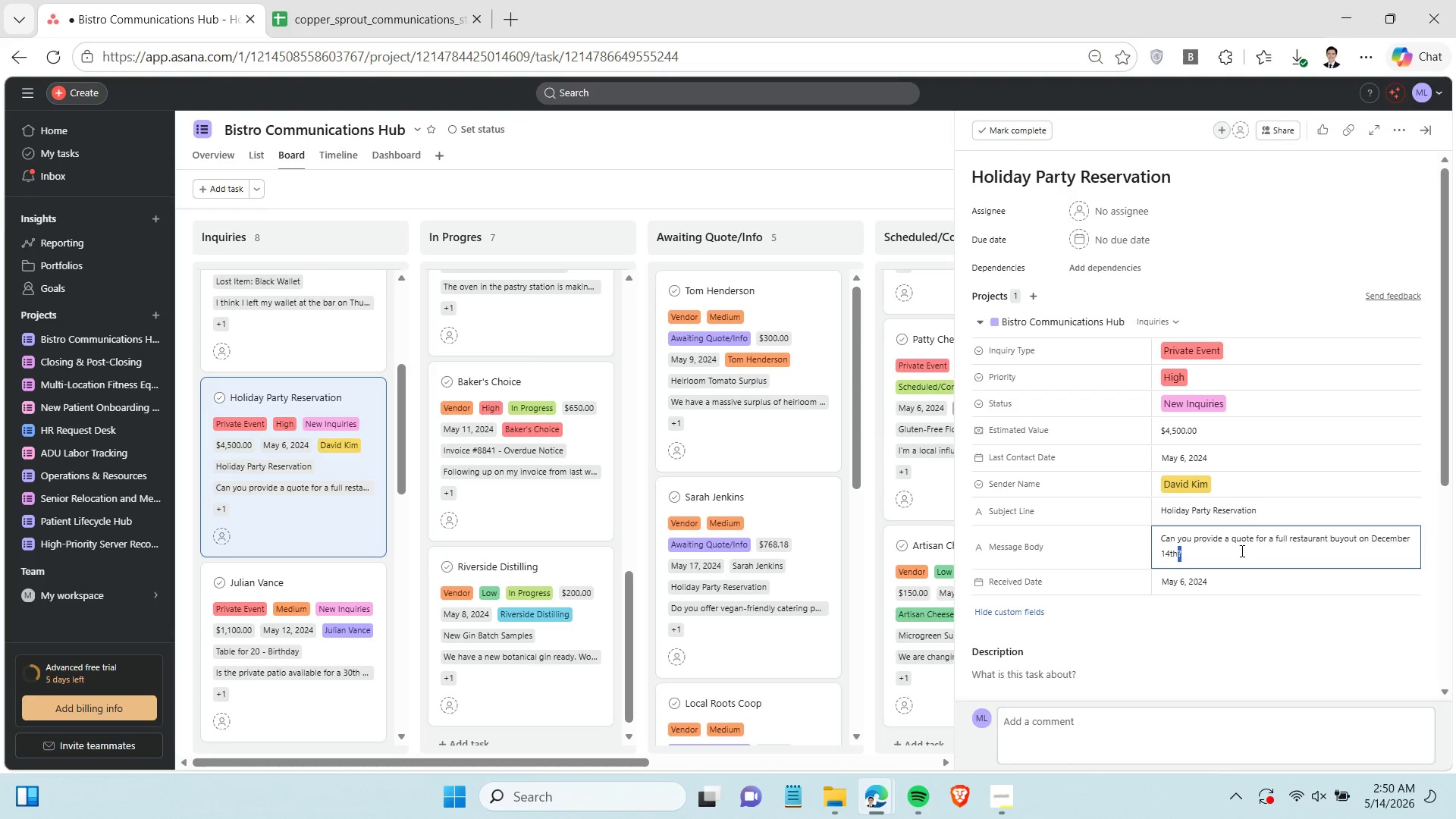 
triple_click([1241, 551])
 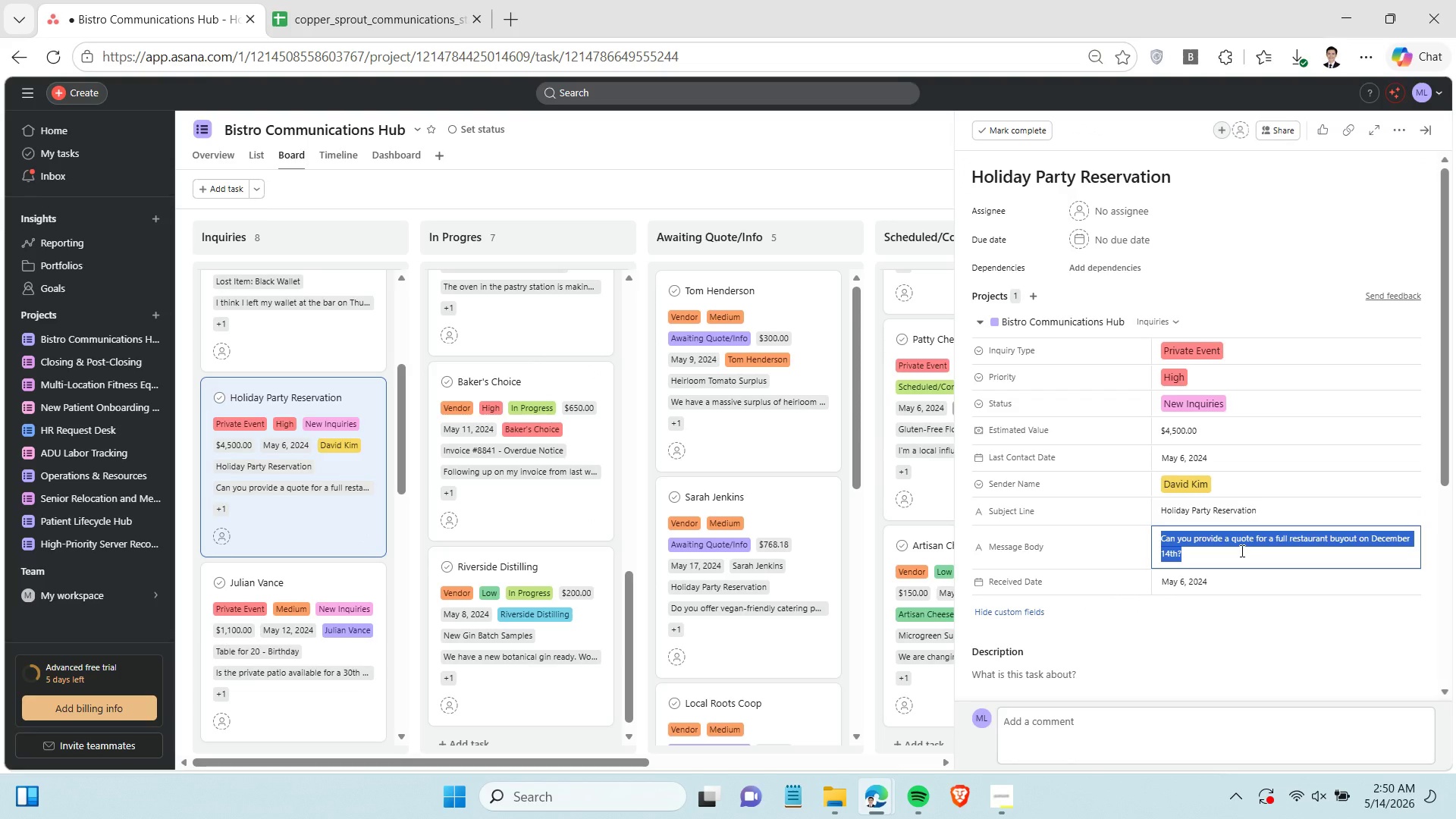 
key(Control+C)
 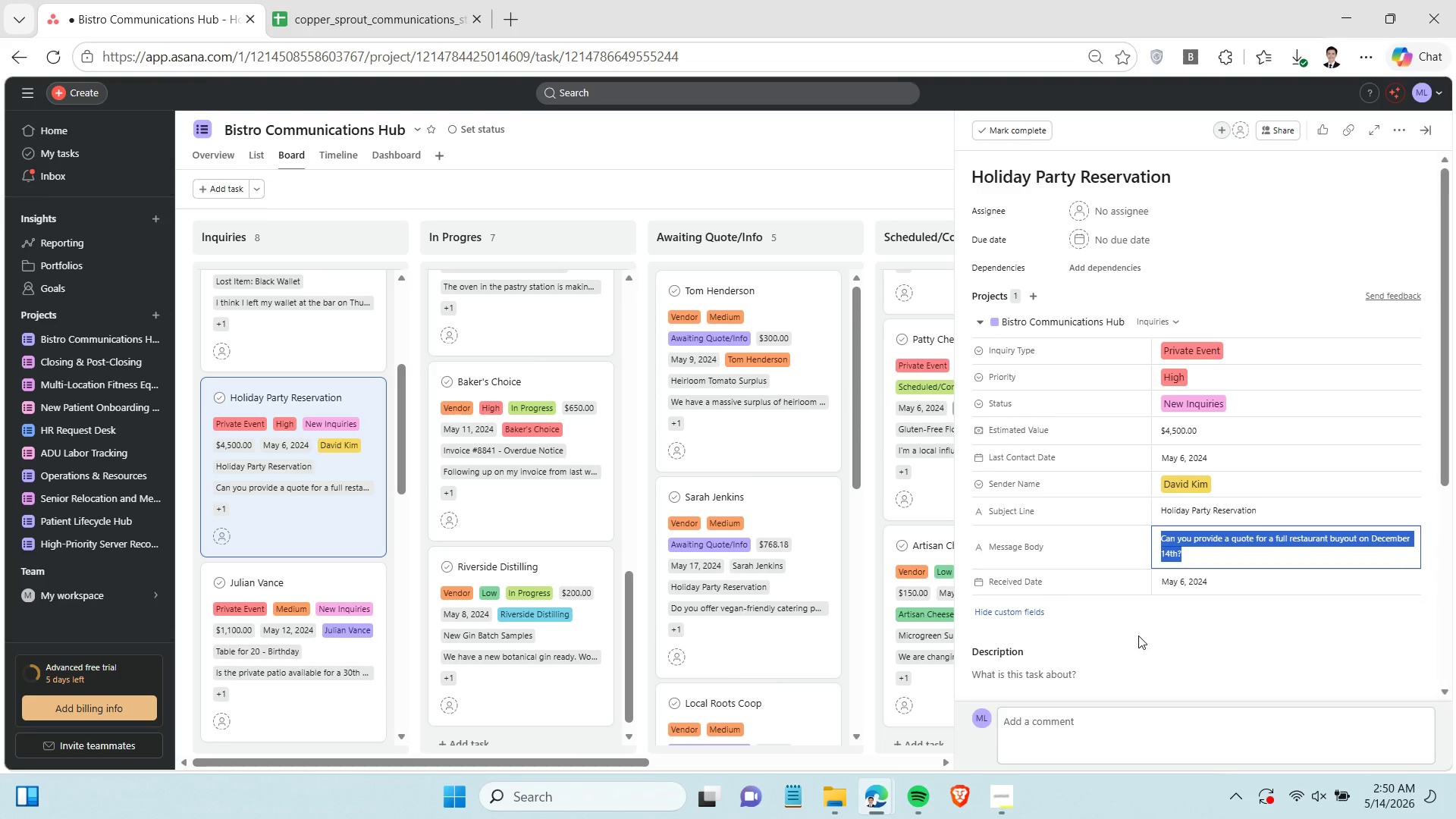 
left_click([1123, 599])
 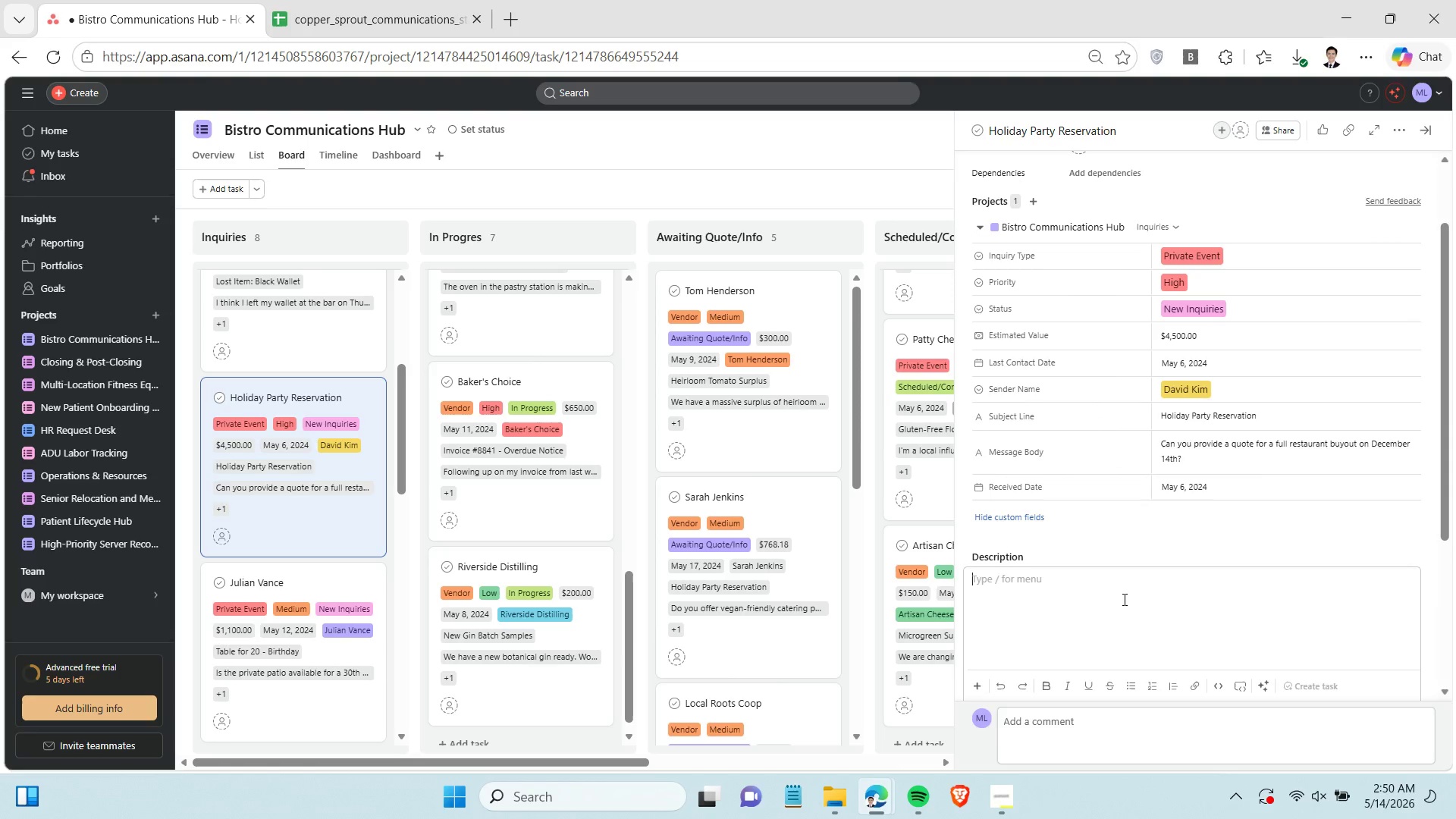 
scroll: coordinate [1138, 635], scroll_direction: down, amount: 1.0
 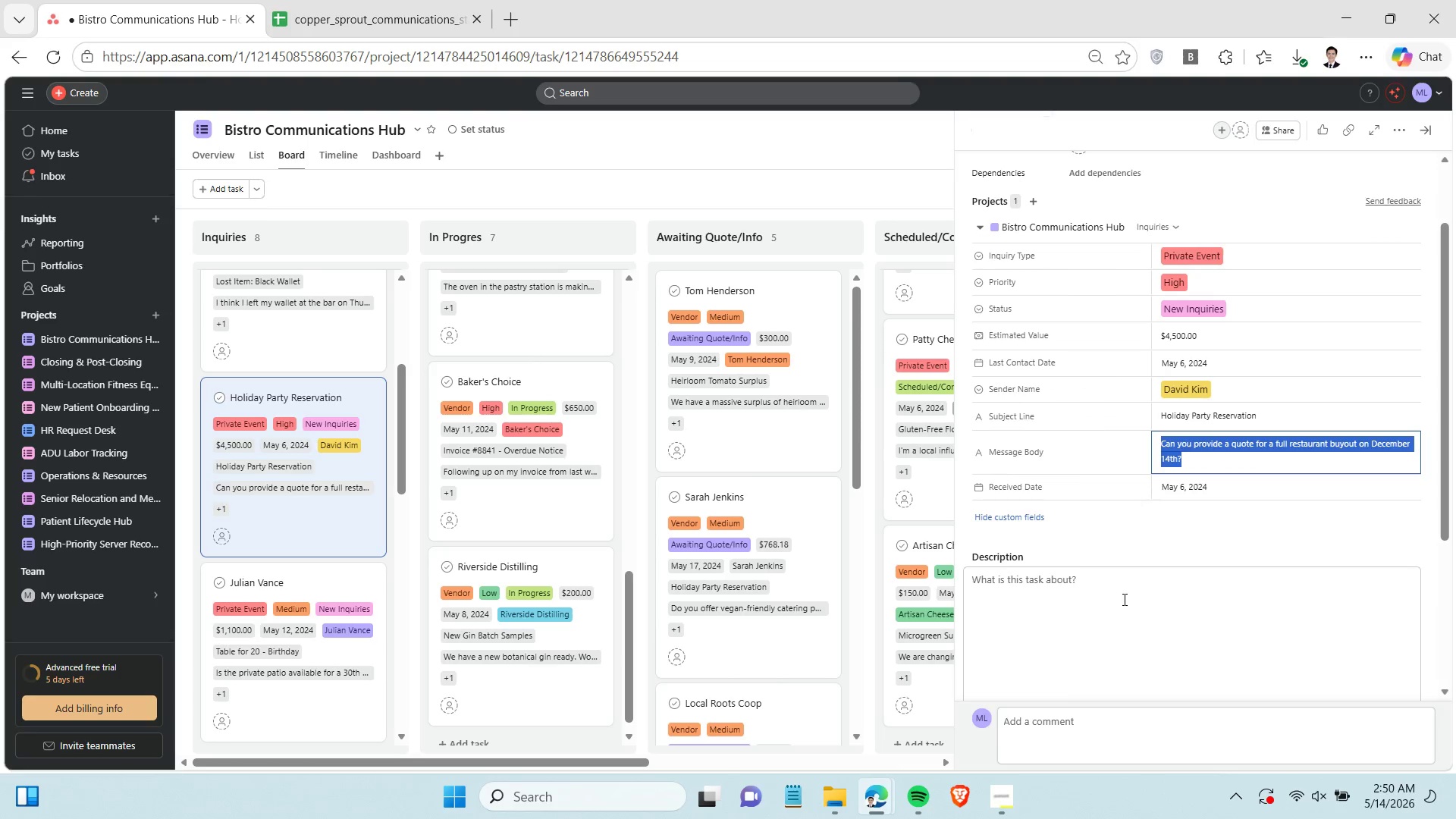 
key(Control+V)
 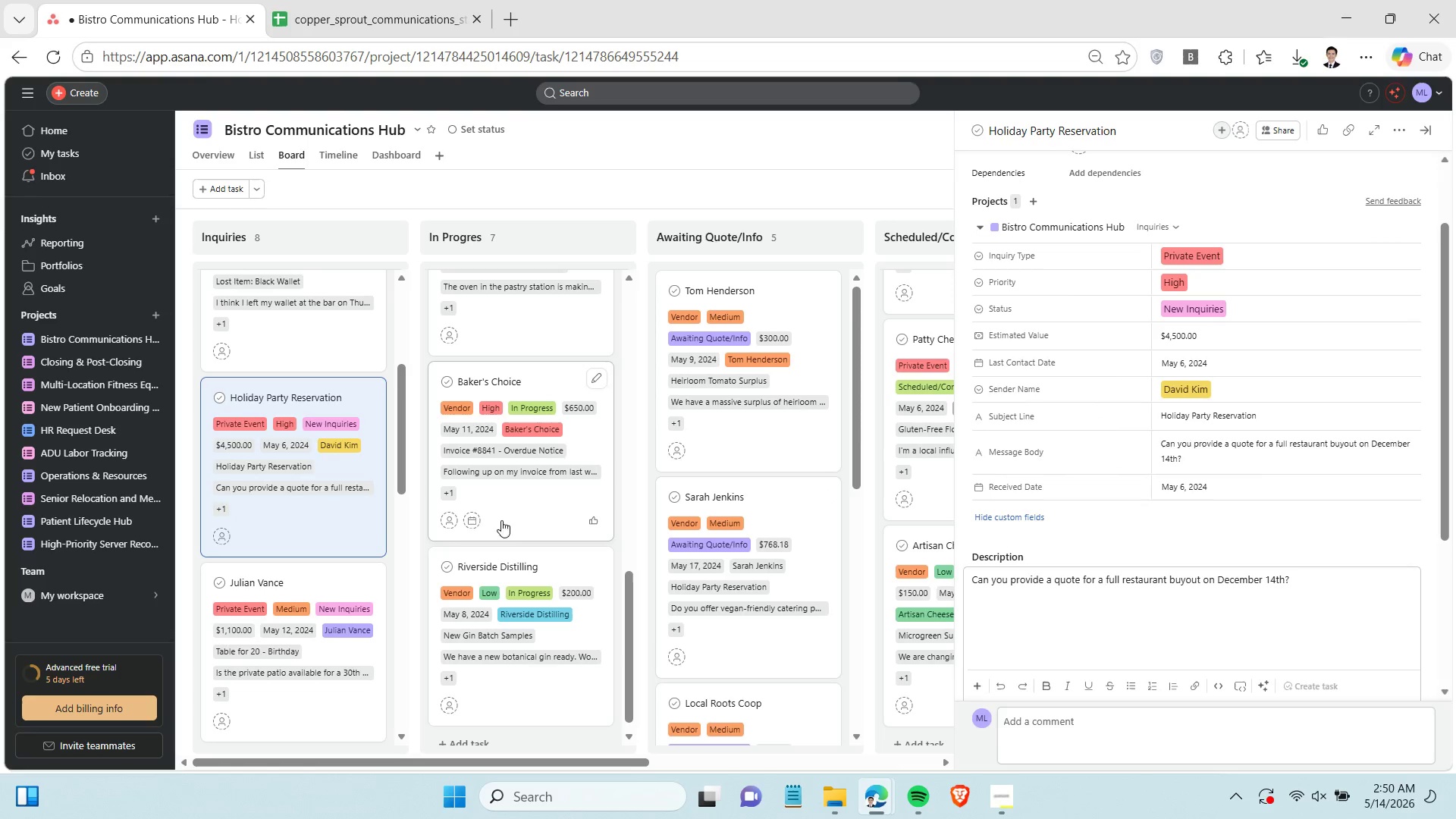 
left_click([325, 519])
 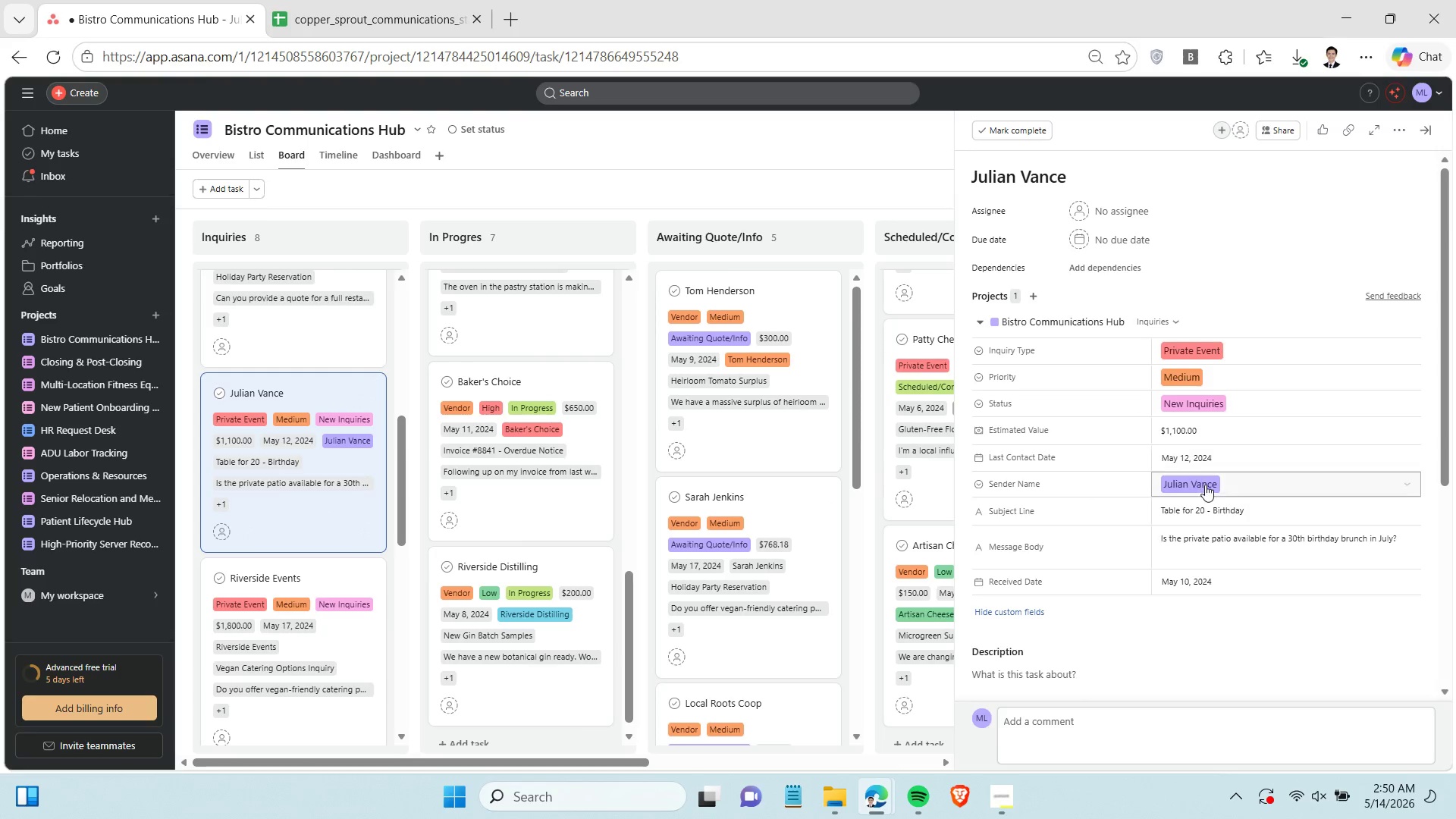 
scroll: coordinate [373, 520], scroll_direction: down, amount: 2.0
 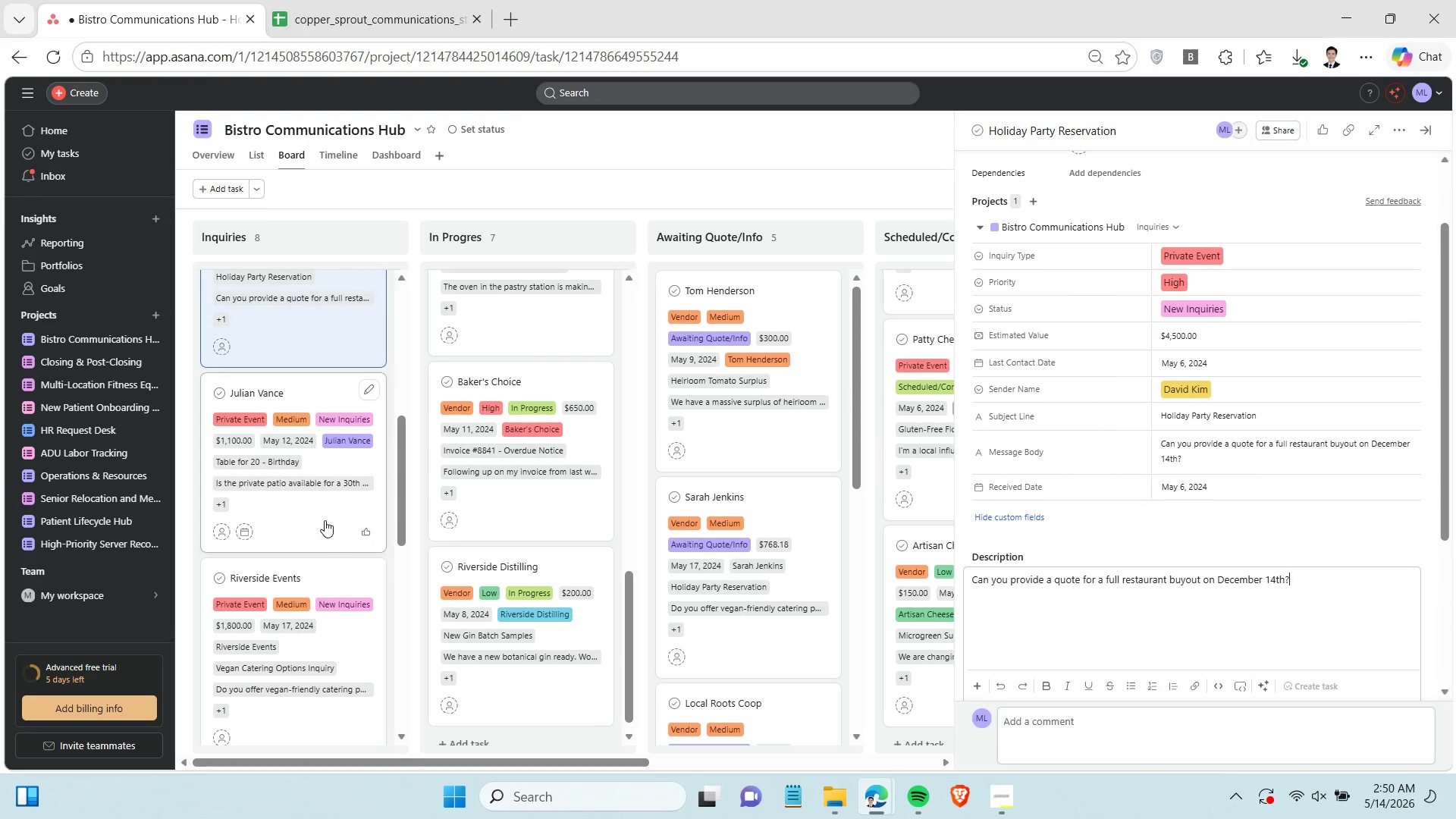 
double_click([1206, 502])
 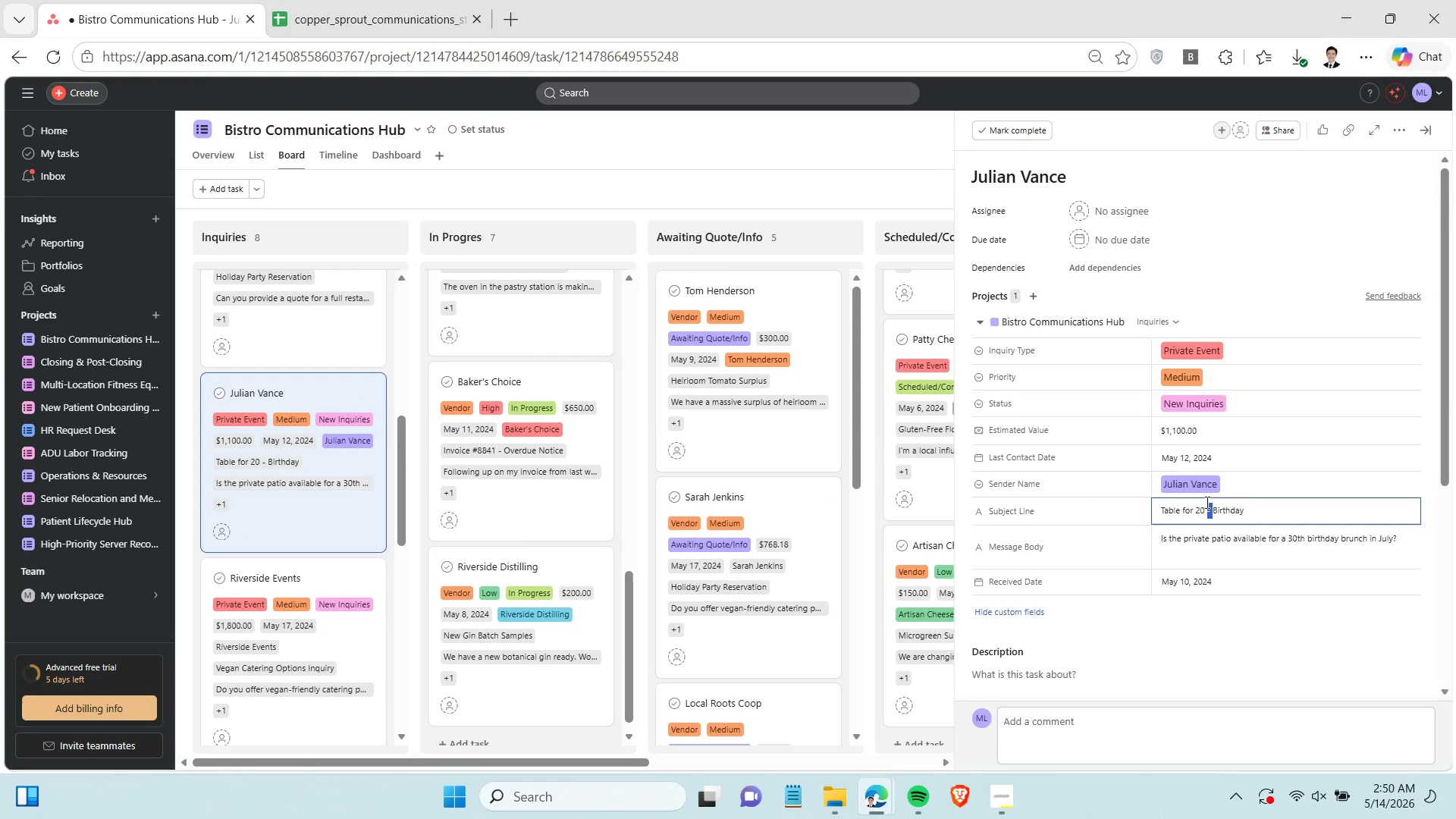 
triple_click([1206, 502])
 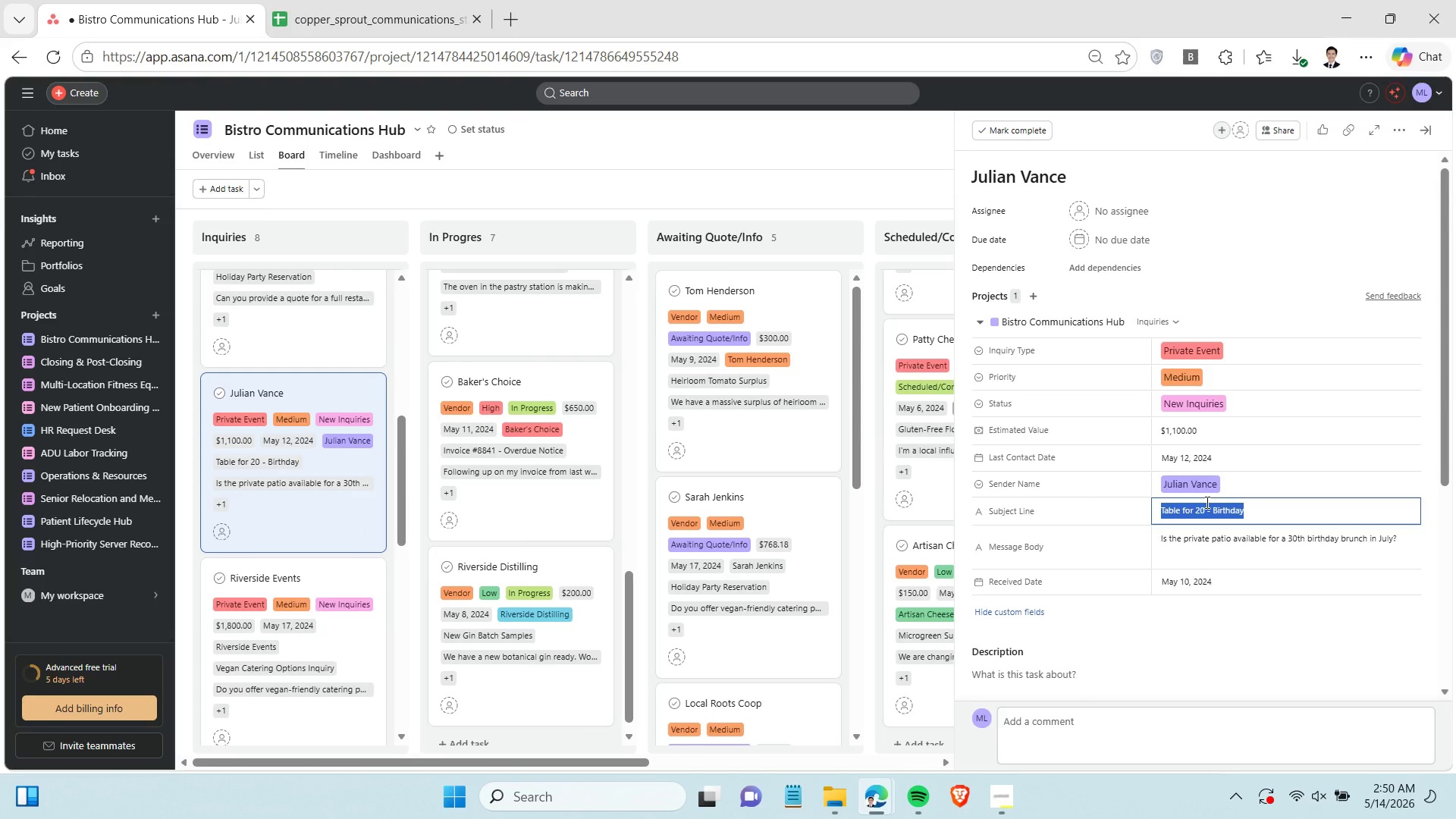 
key(Control+C)
 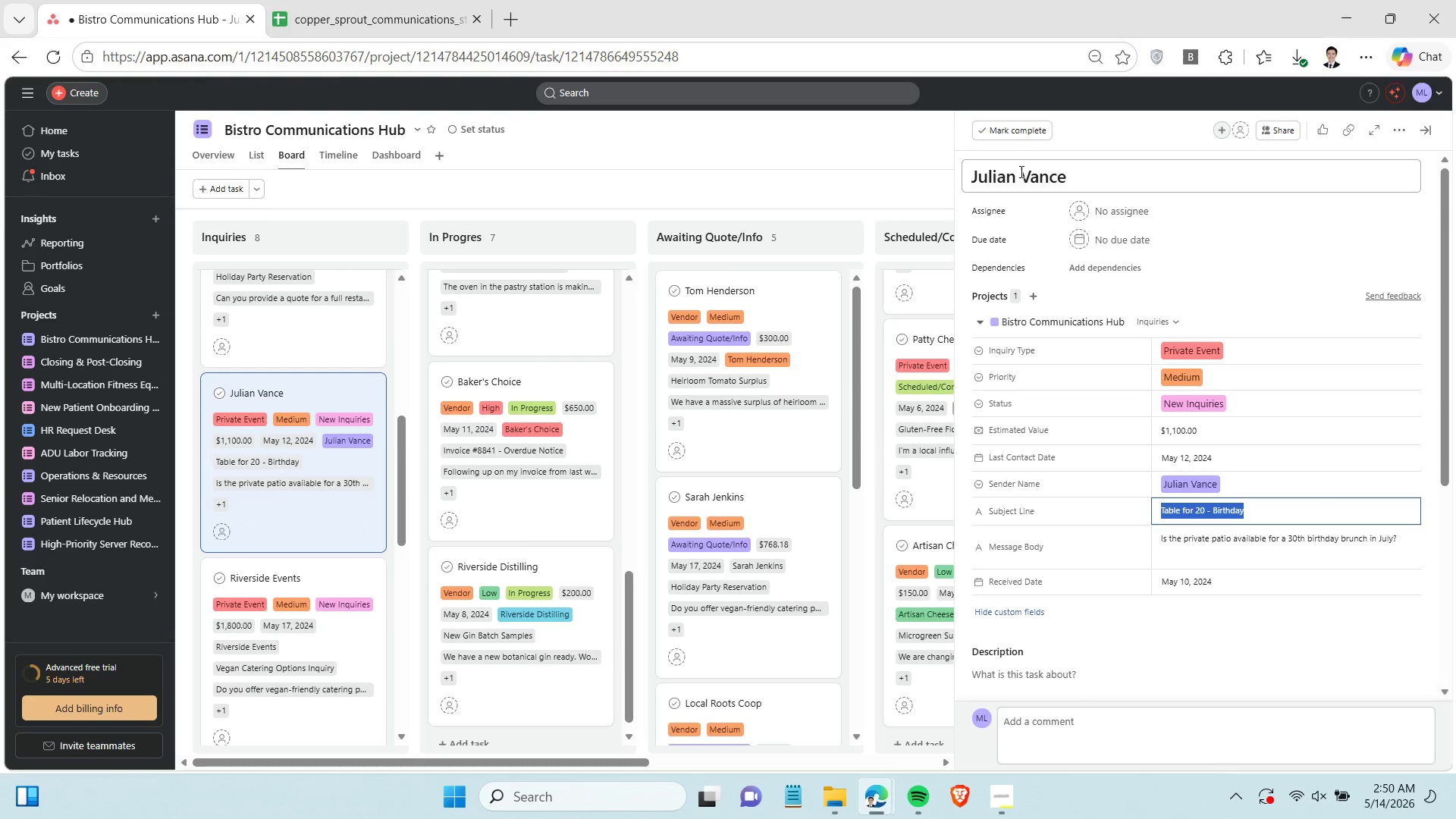 
double_click([1020, 171])
 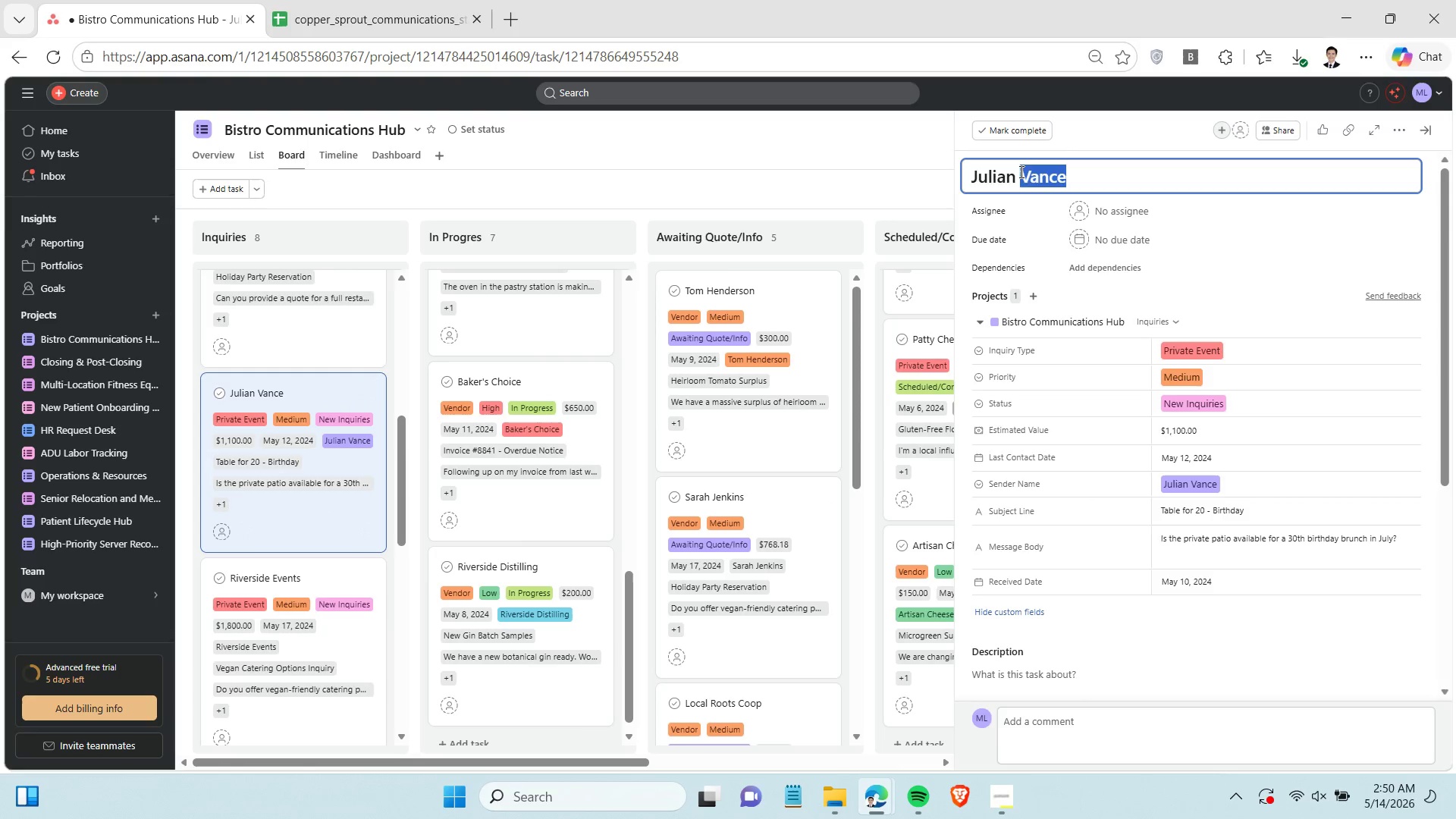 
triple_click([1020, 171])
 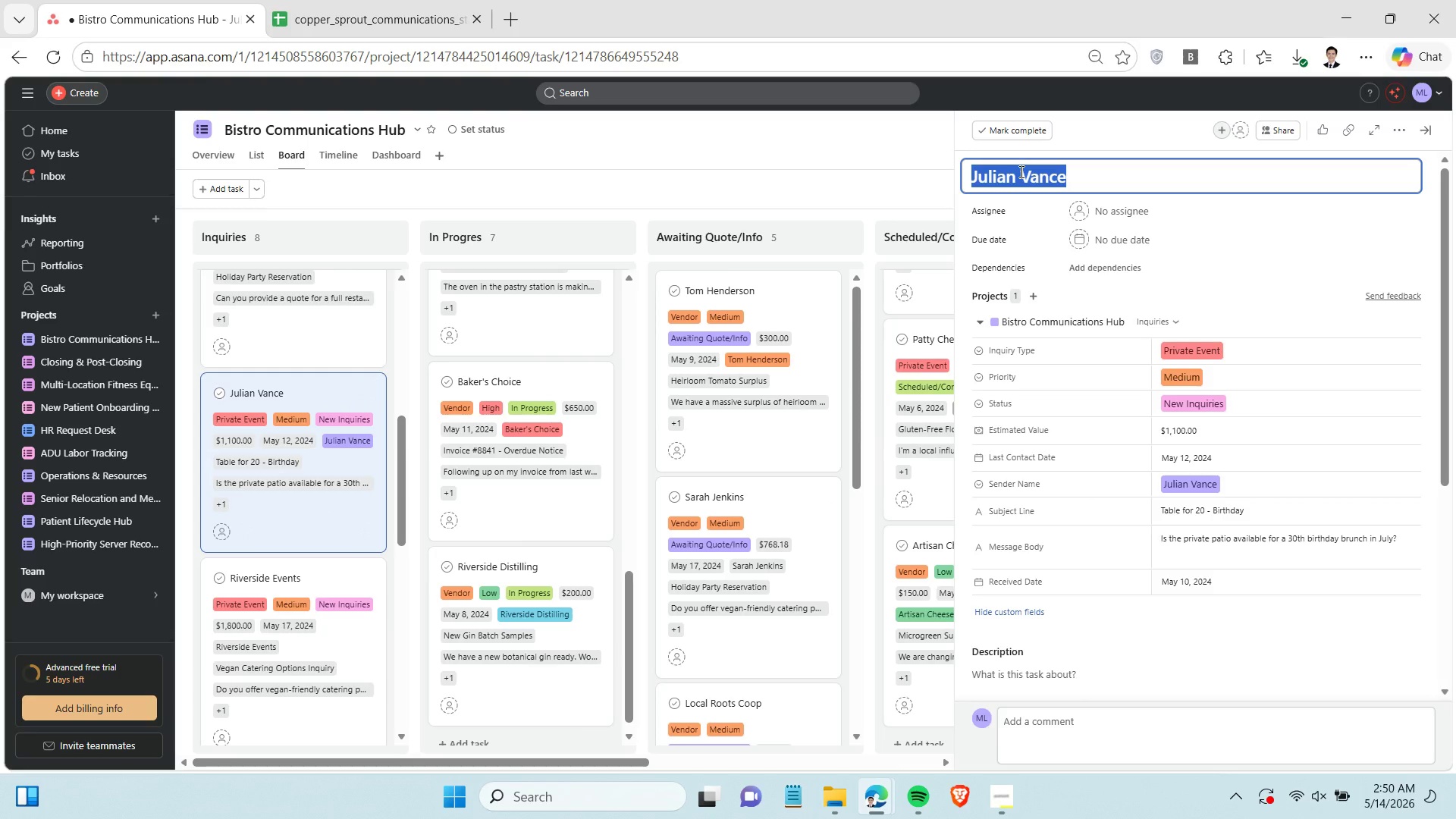 
key(Control+V)
 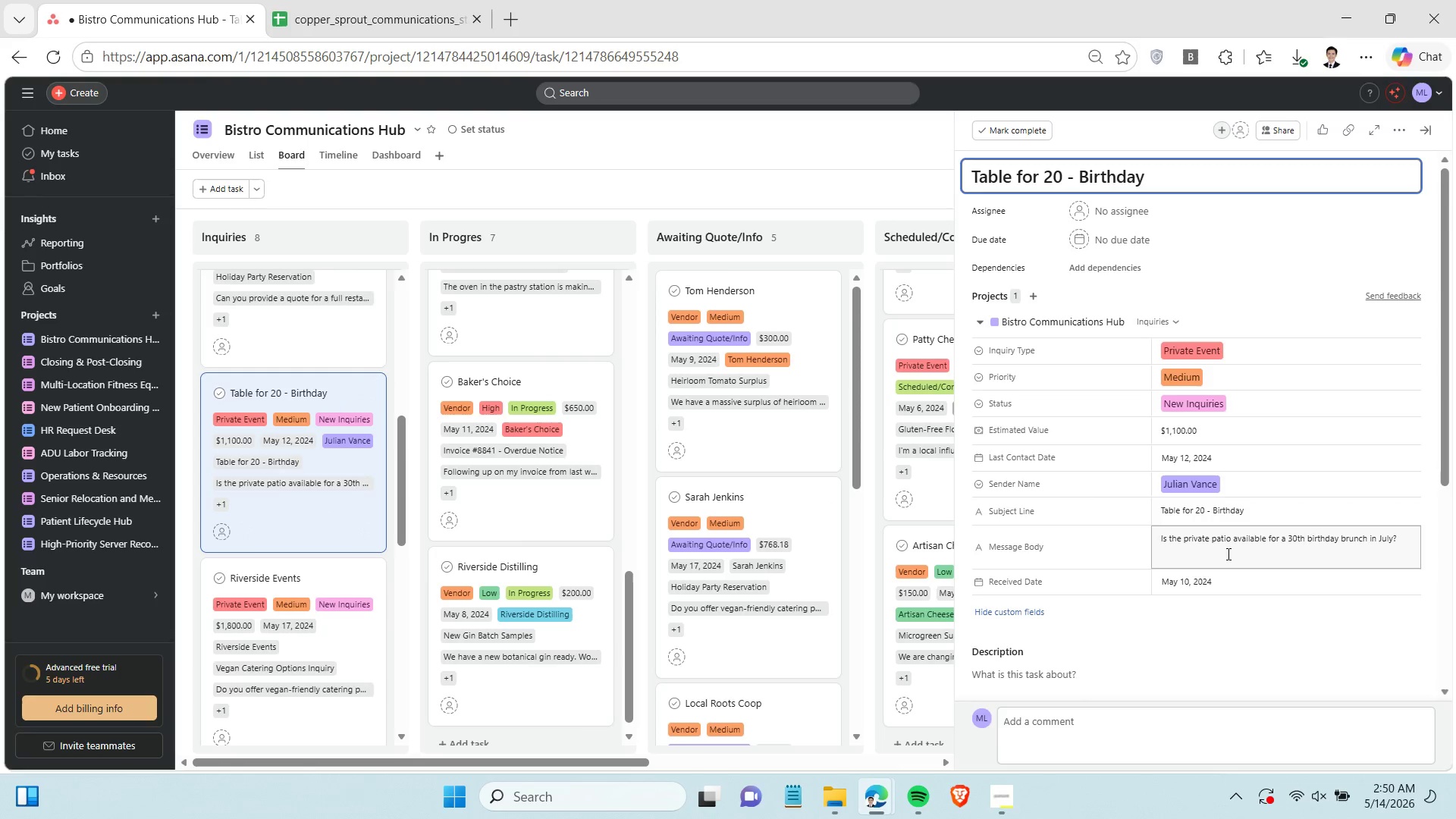 
double_click([1227, 554])
 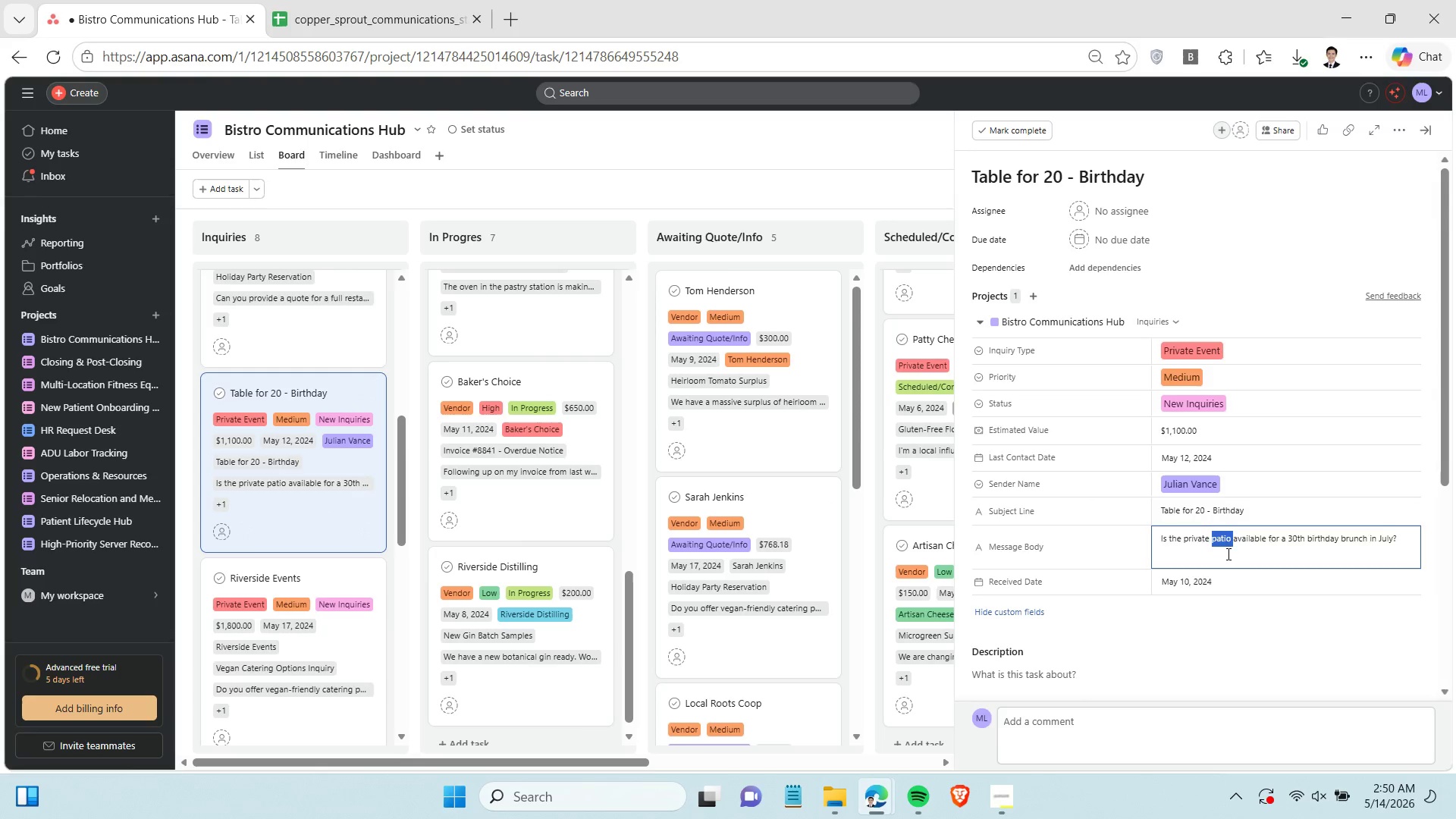 
triple_click([1227, 554])
 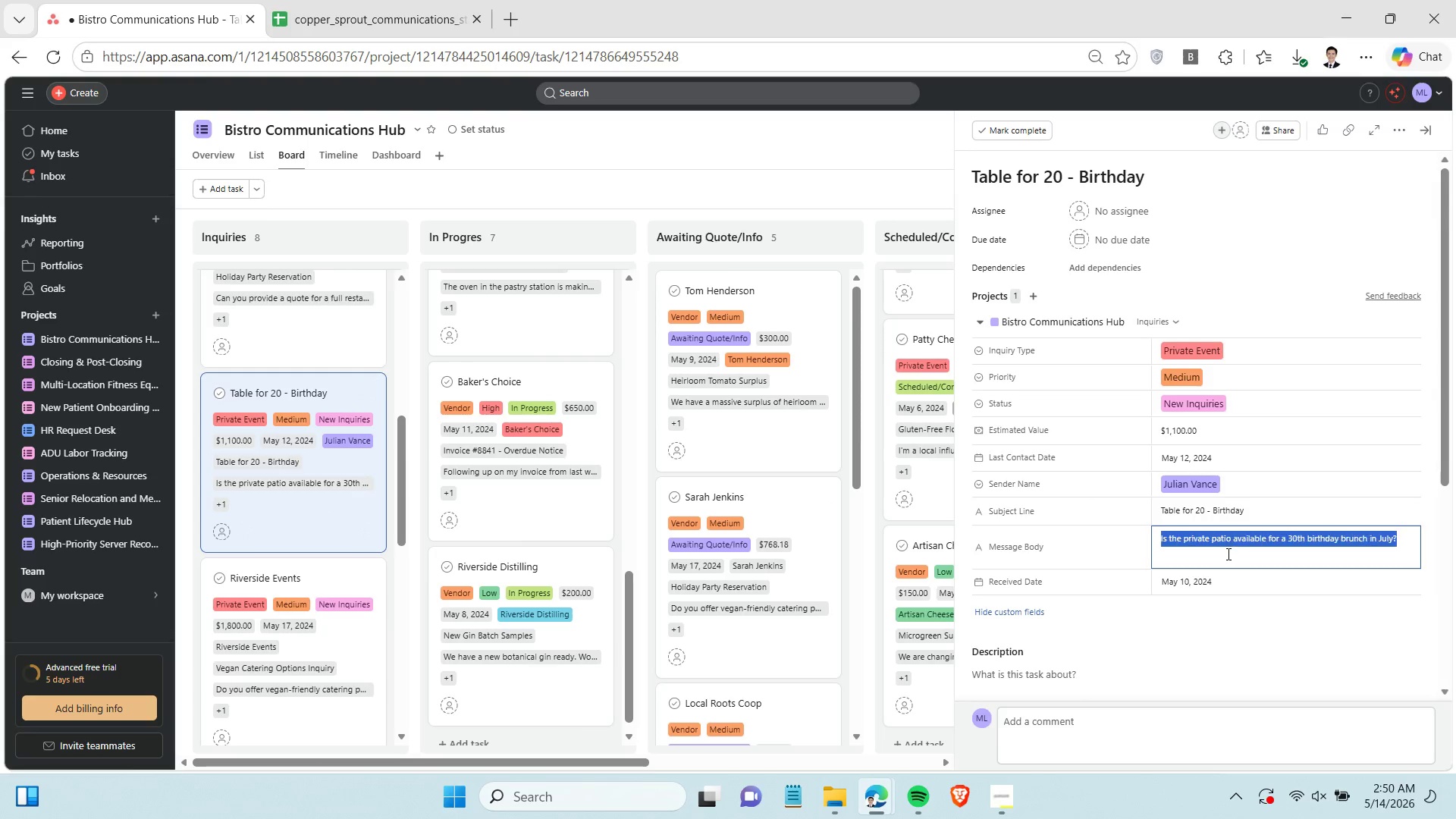 
triple_click([1227, 554])
 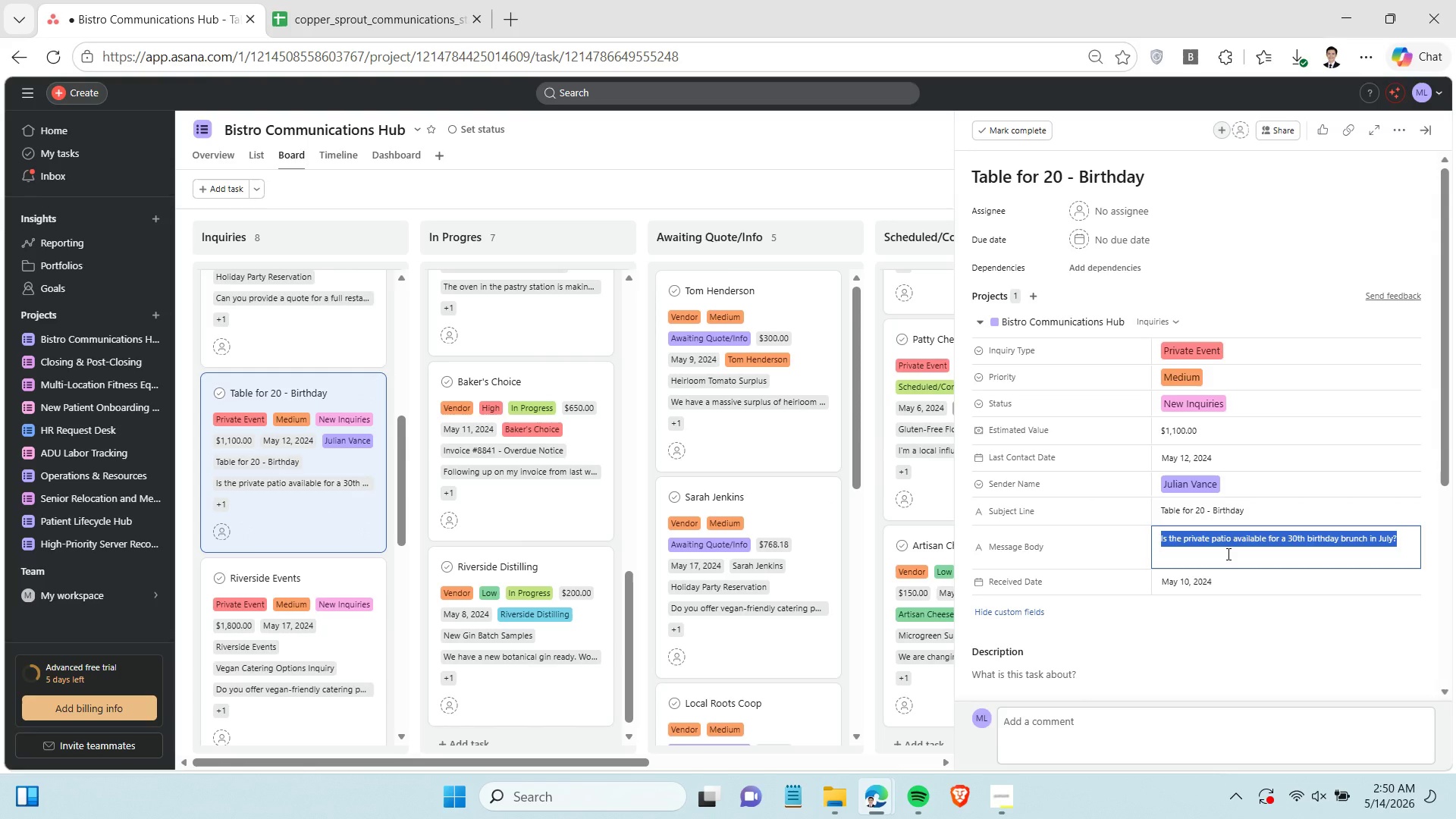 
key(Control+C)
 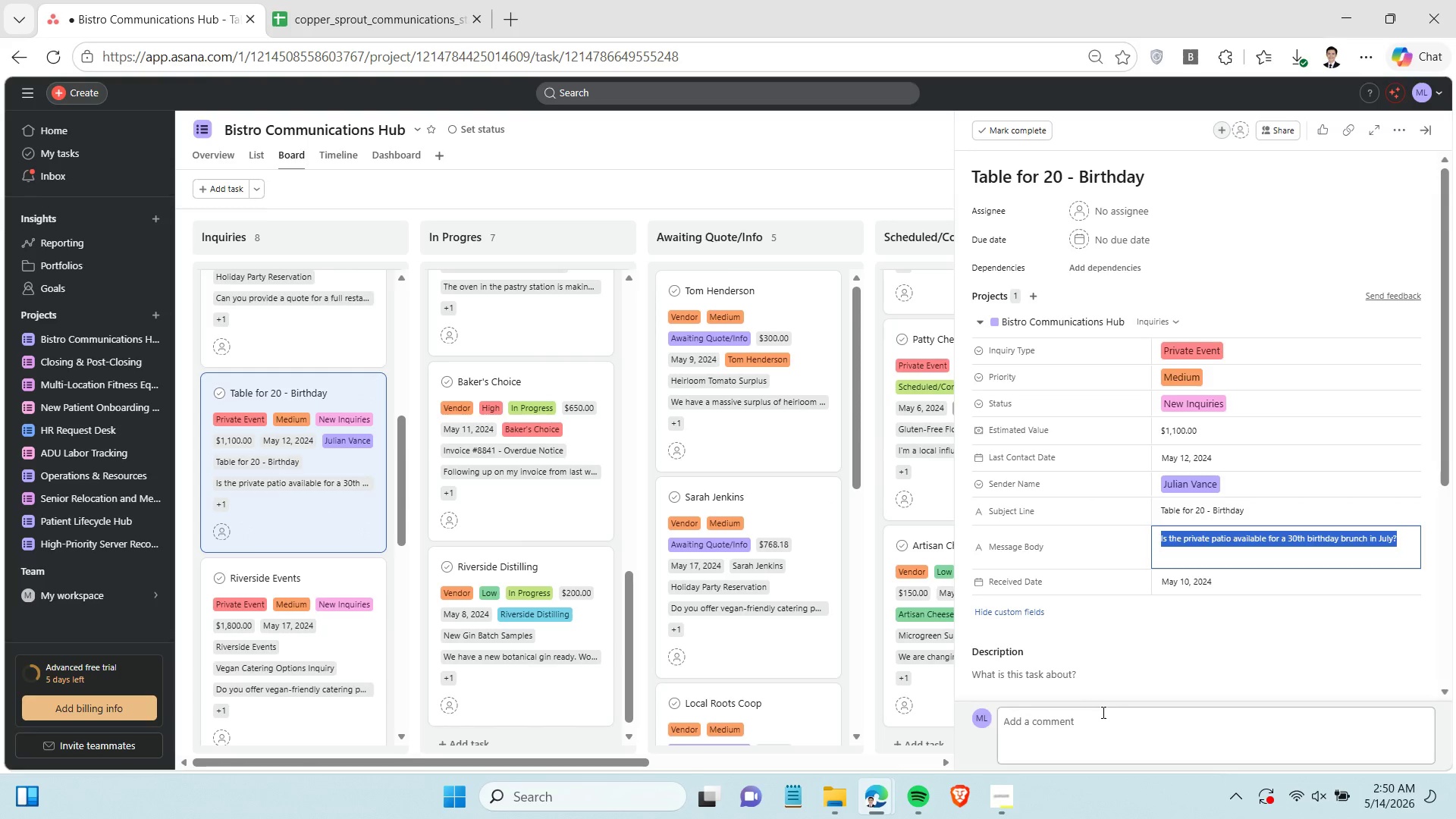 
scroll: coordinate [1103, 704], scroll_direction: down, amount: 1.0
 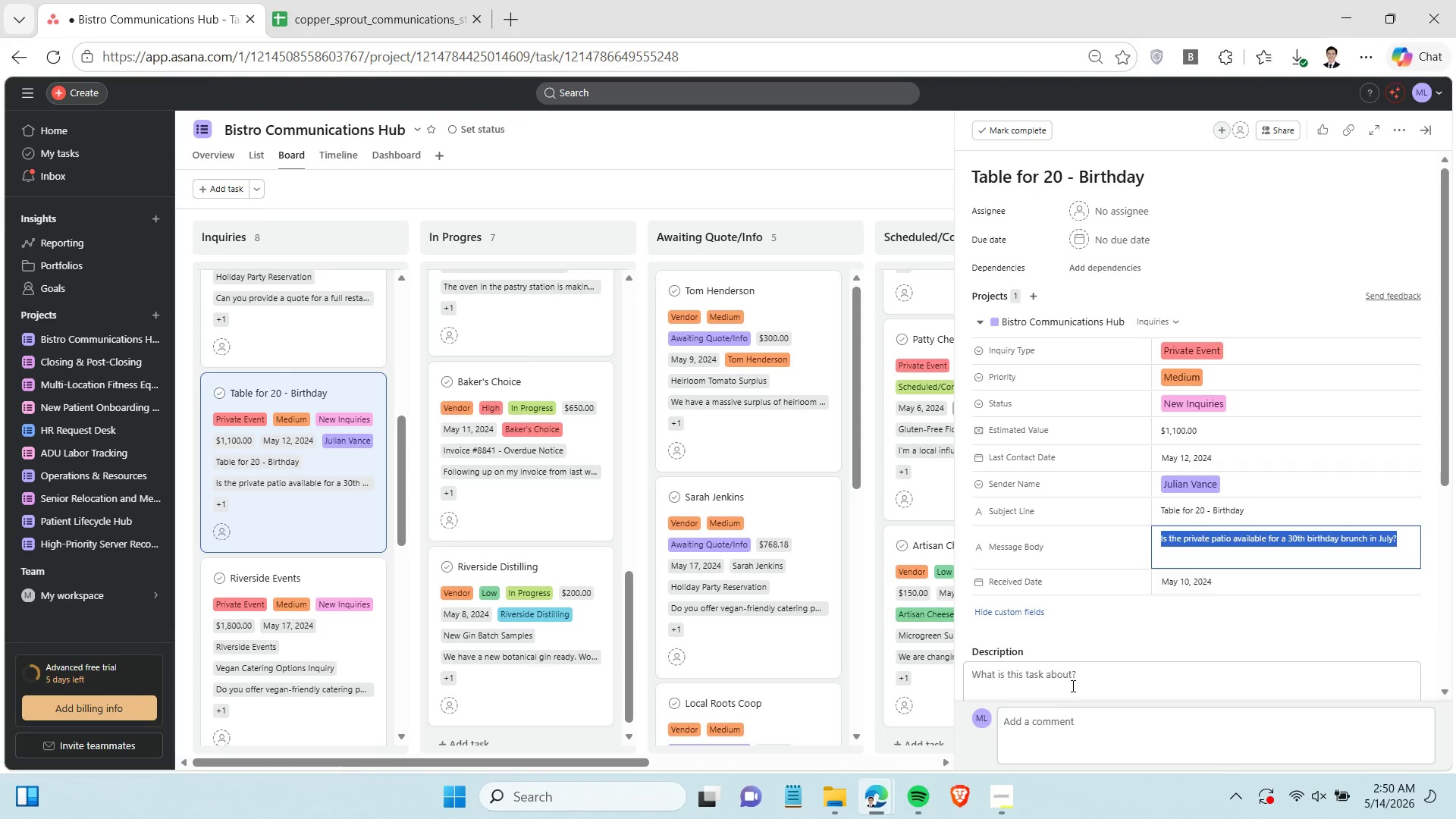 
left_click([1072, 686])
 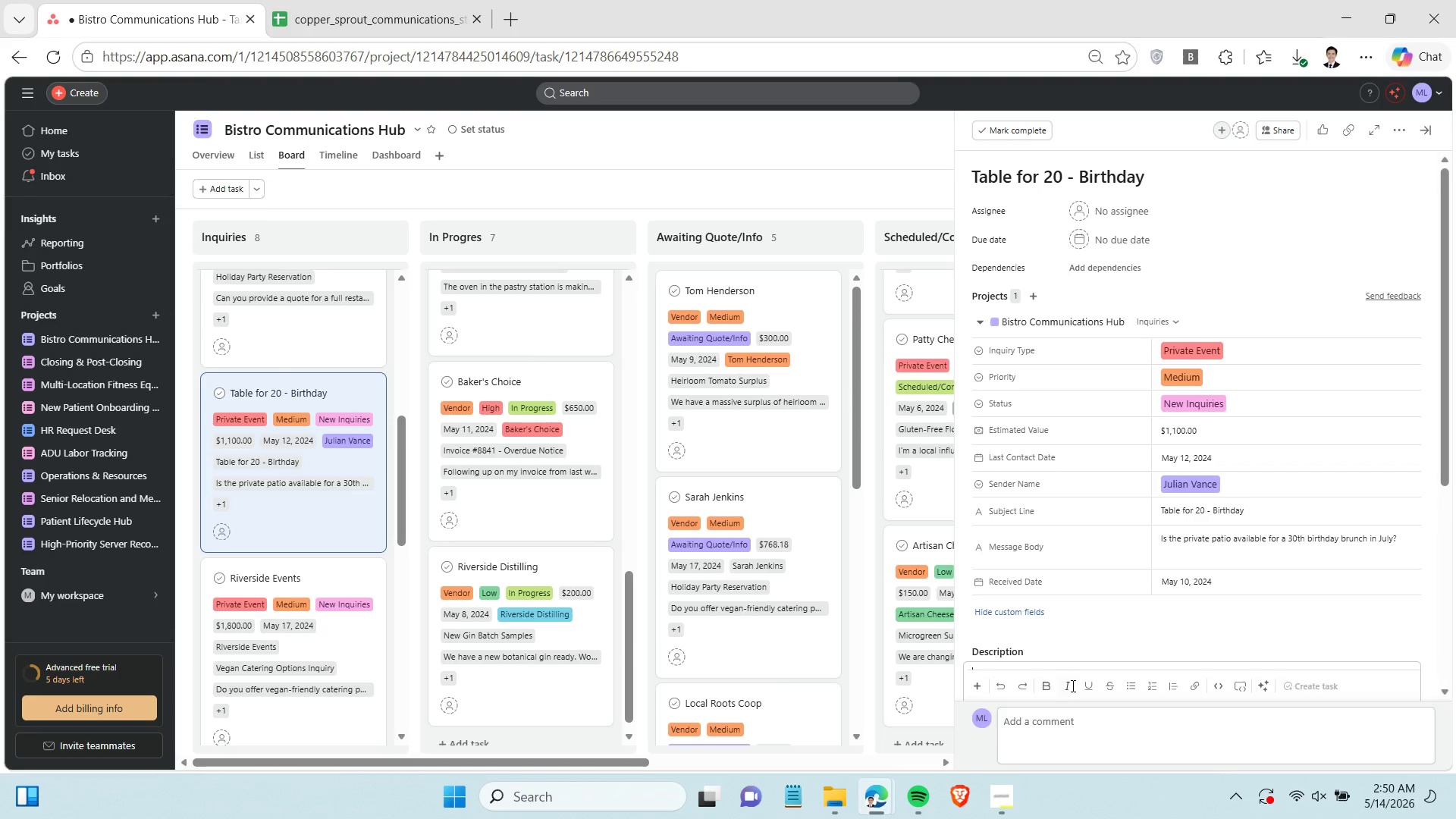 
key(Control+ControlLeft)
 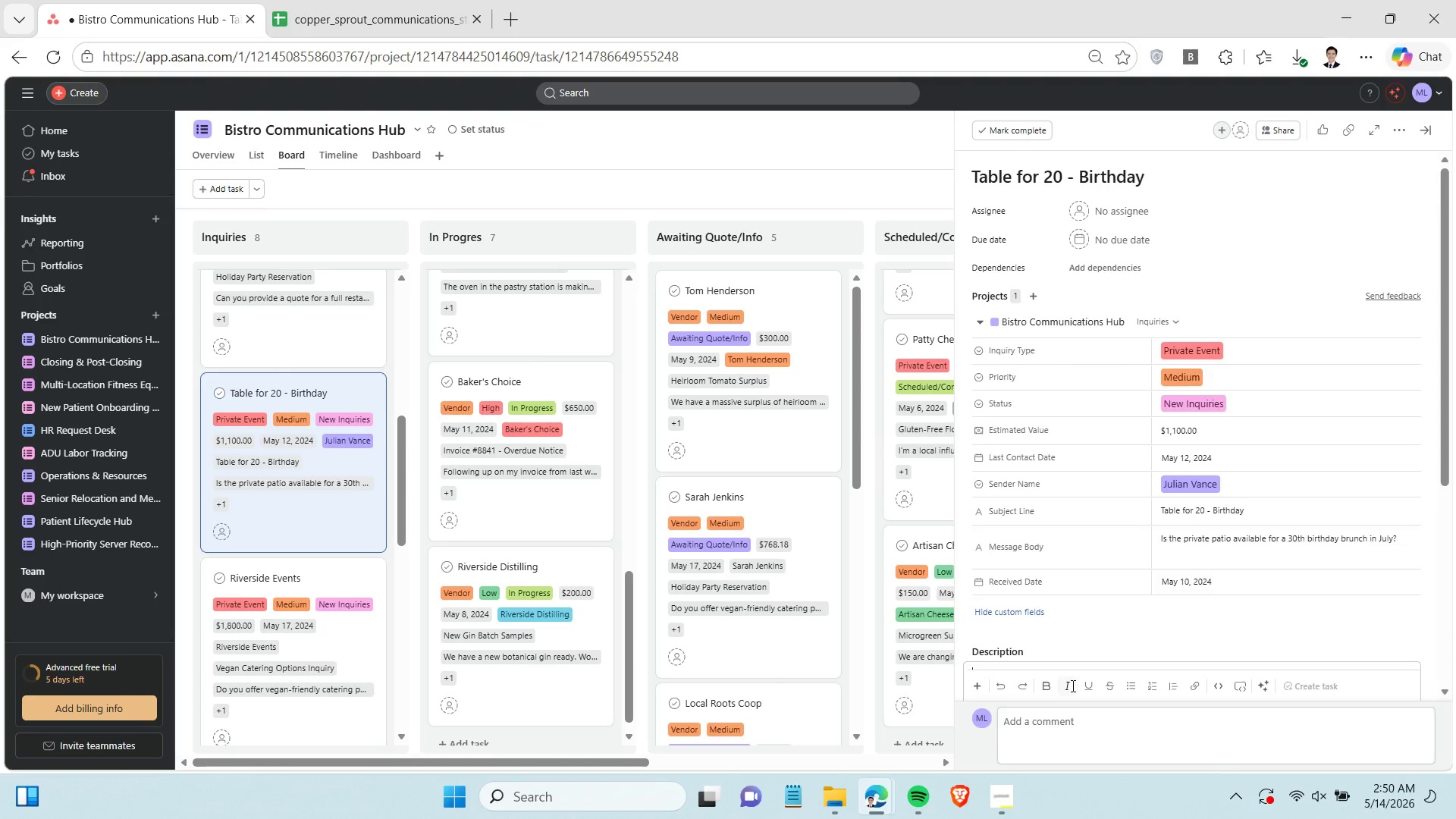 
key(Control+V)
 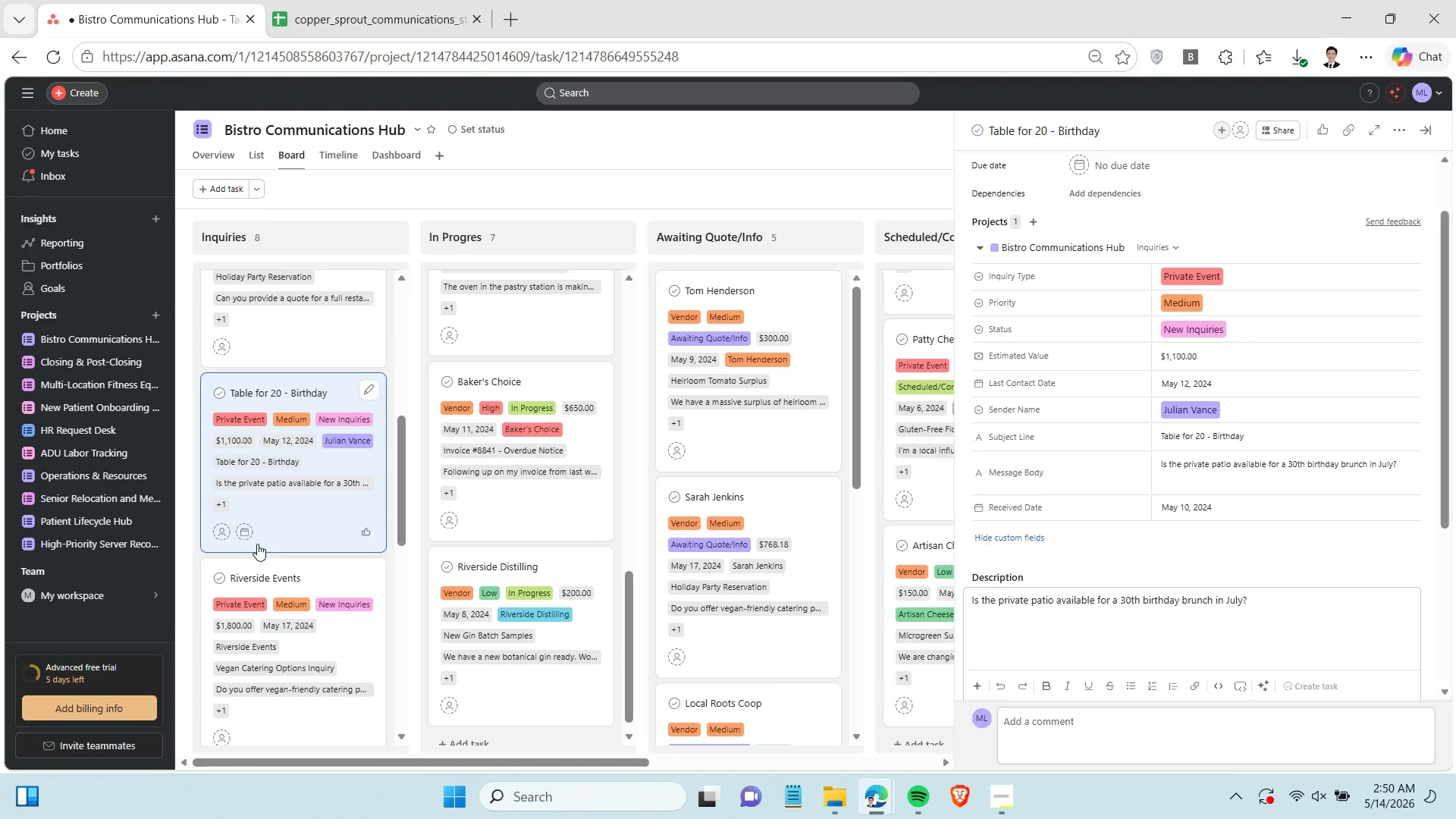 
scroll: coordinate [278, 544], scroll_direction: down, amount: 2.0
 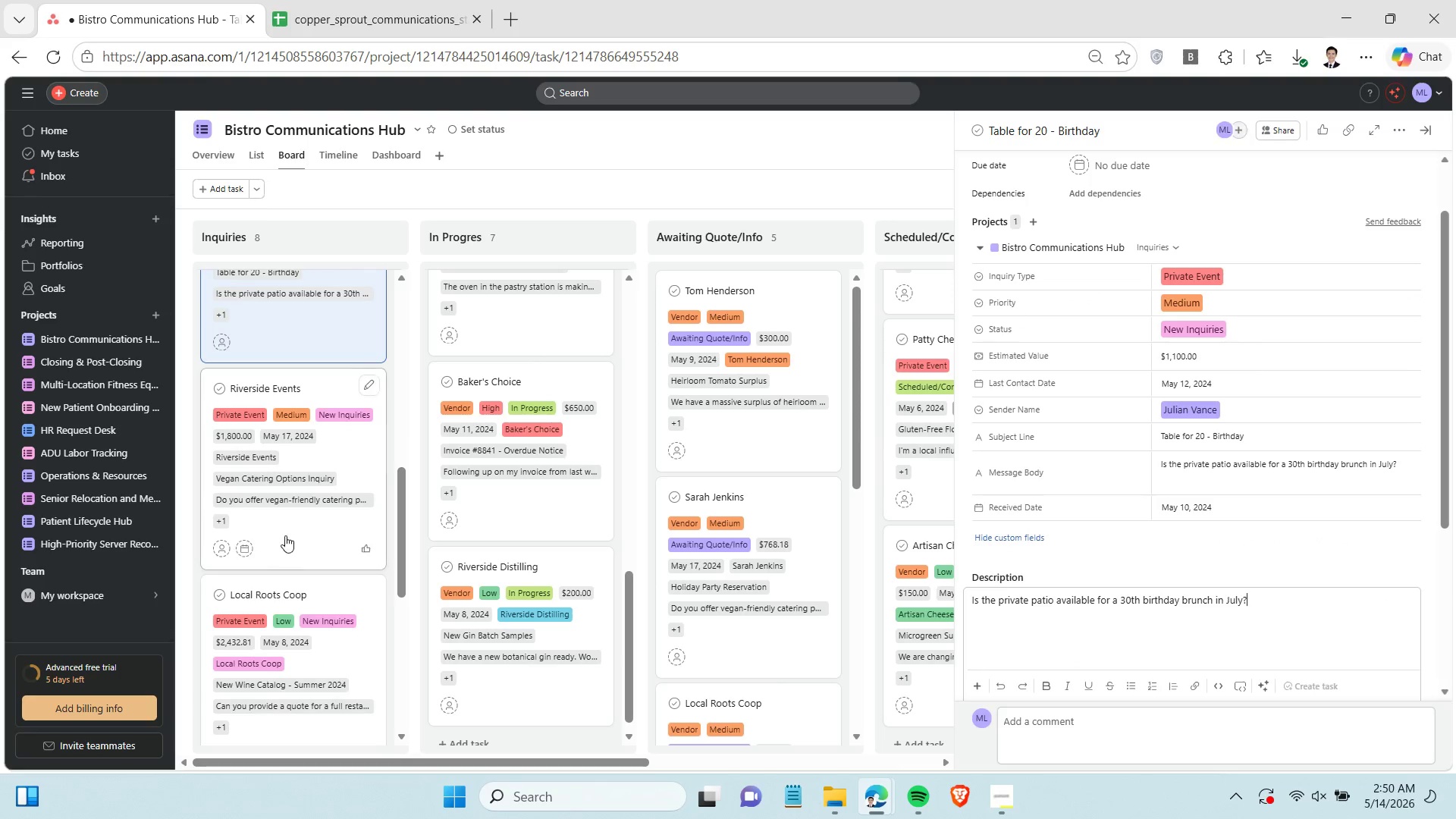 
left_click([292, 532])
 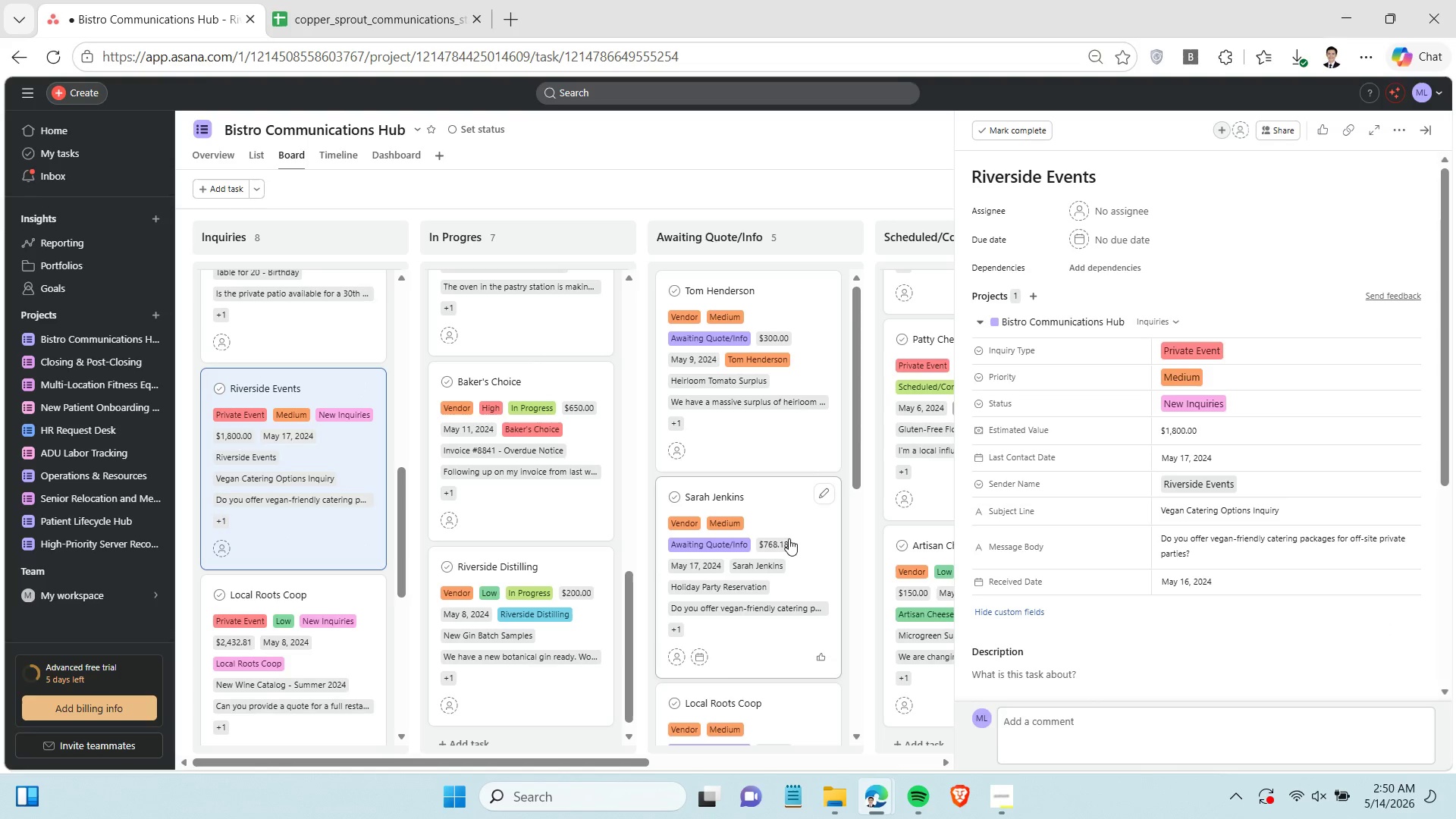 
wait(5.2)
 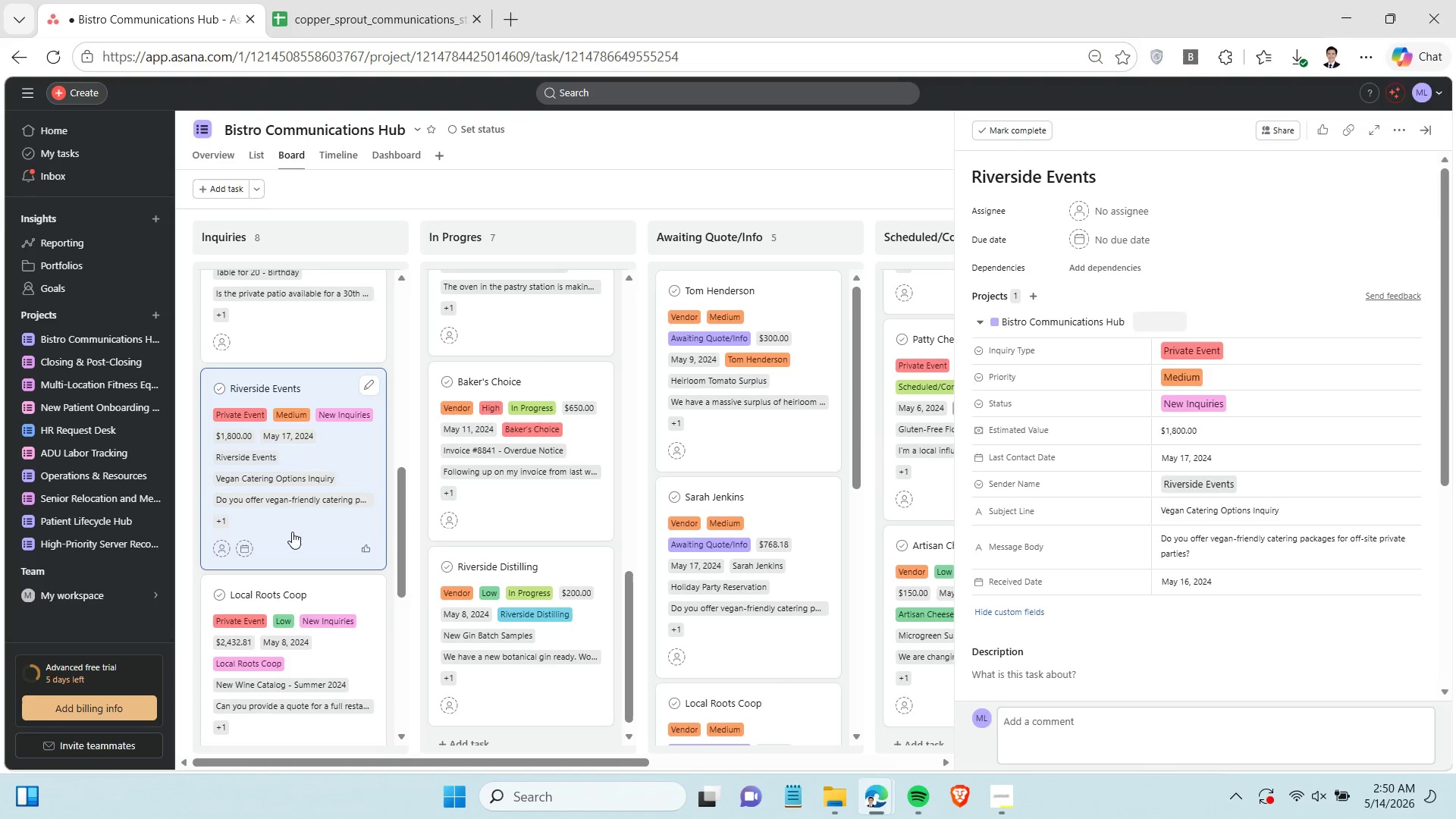 
double_click([1255, 505])
 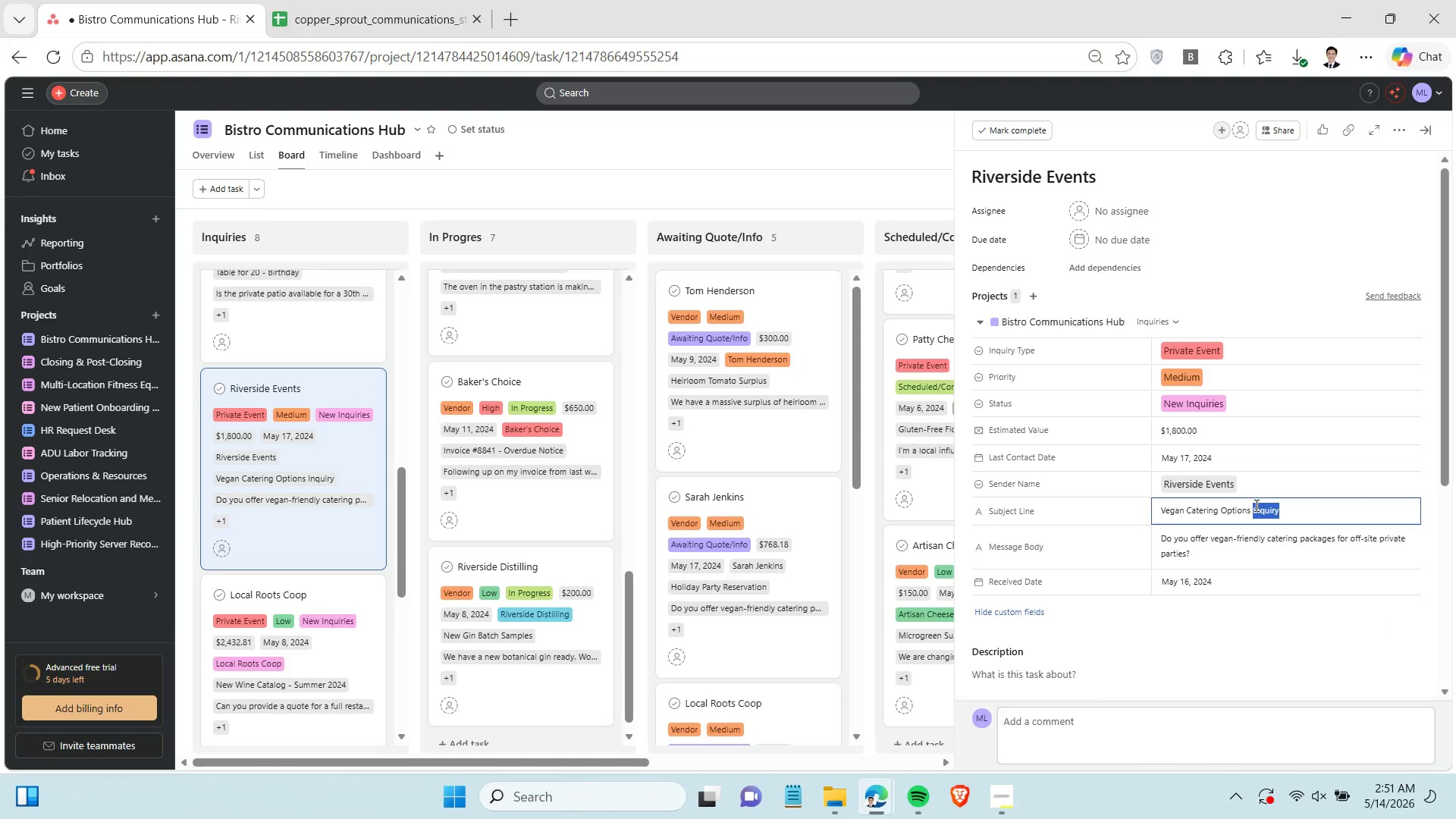 
triple_click([1255, 505])
 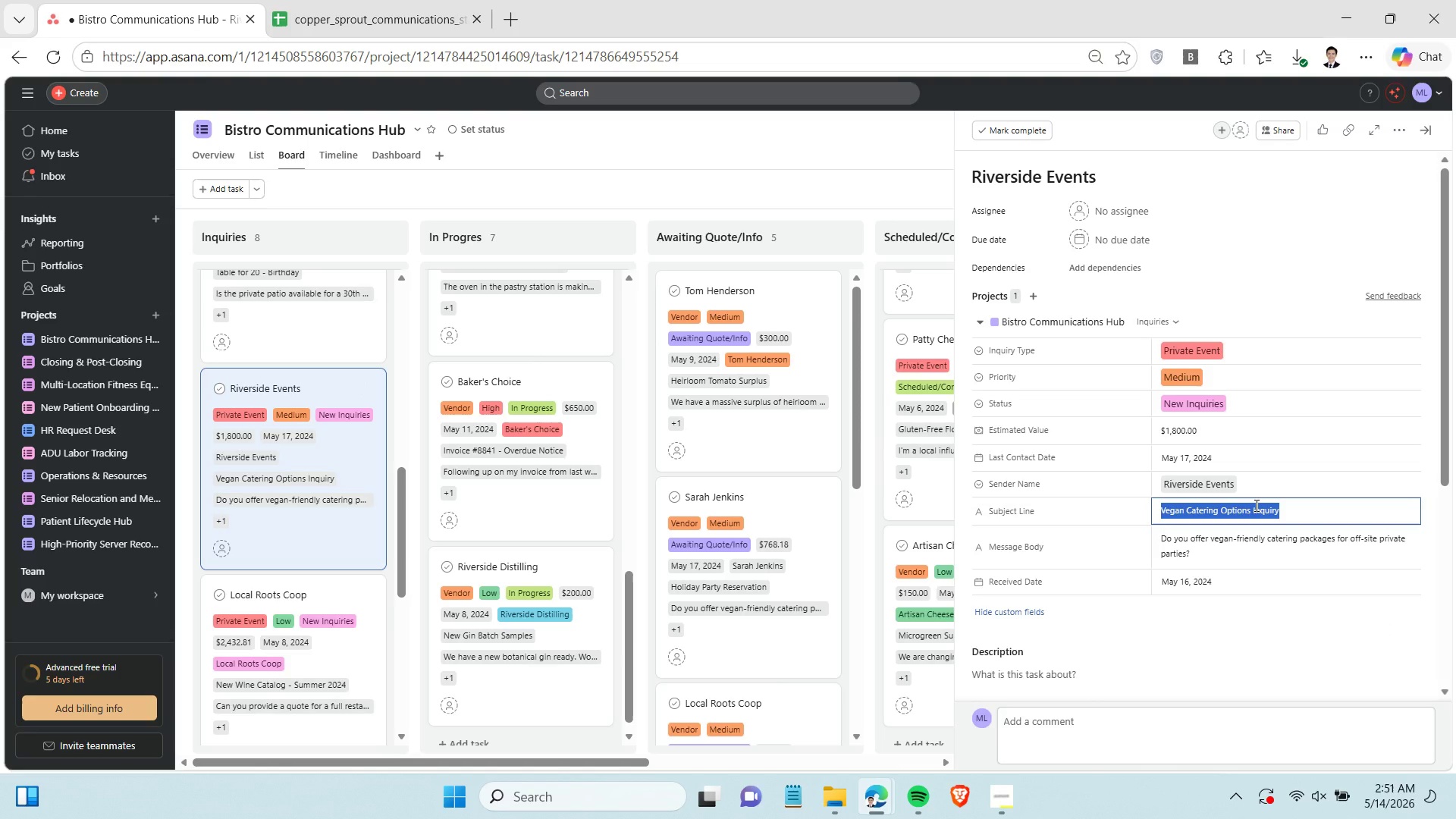 
key(Control+C)
 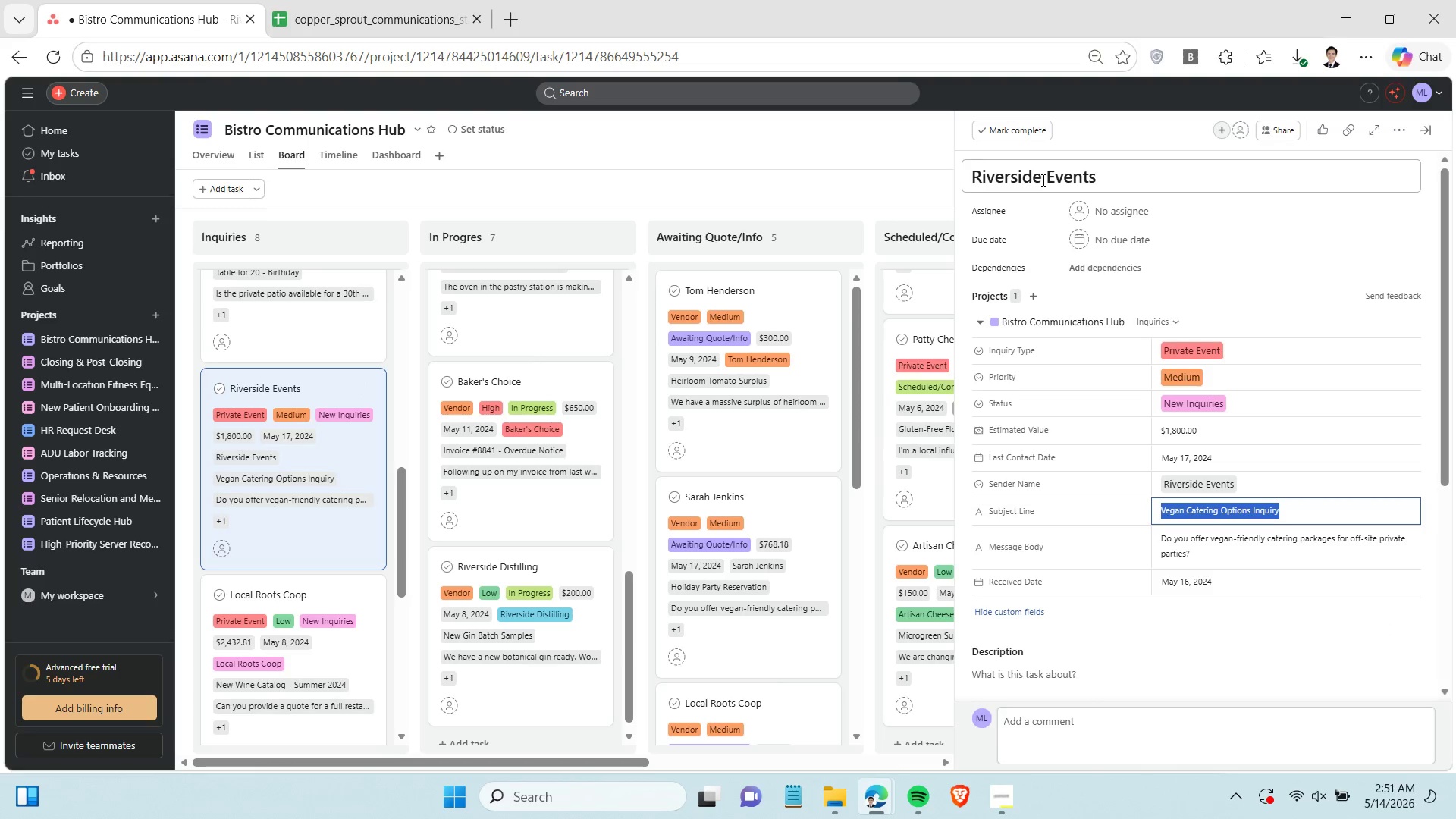 
double_click([1042, 180])
 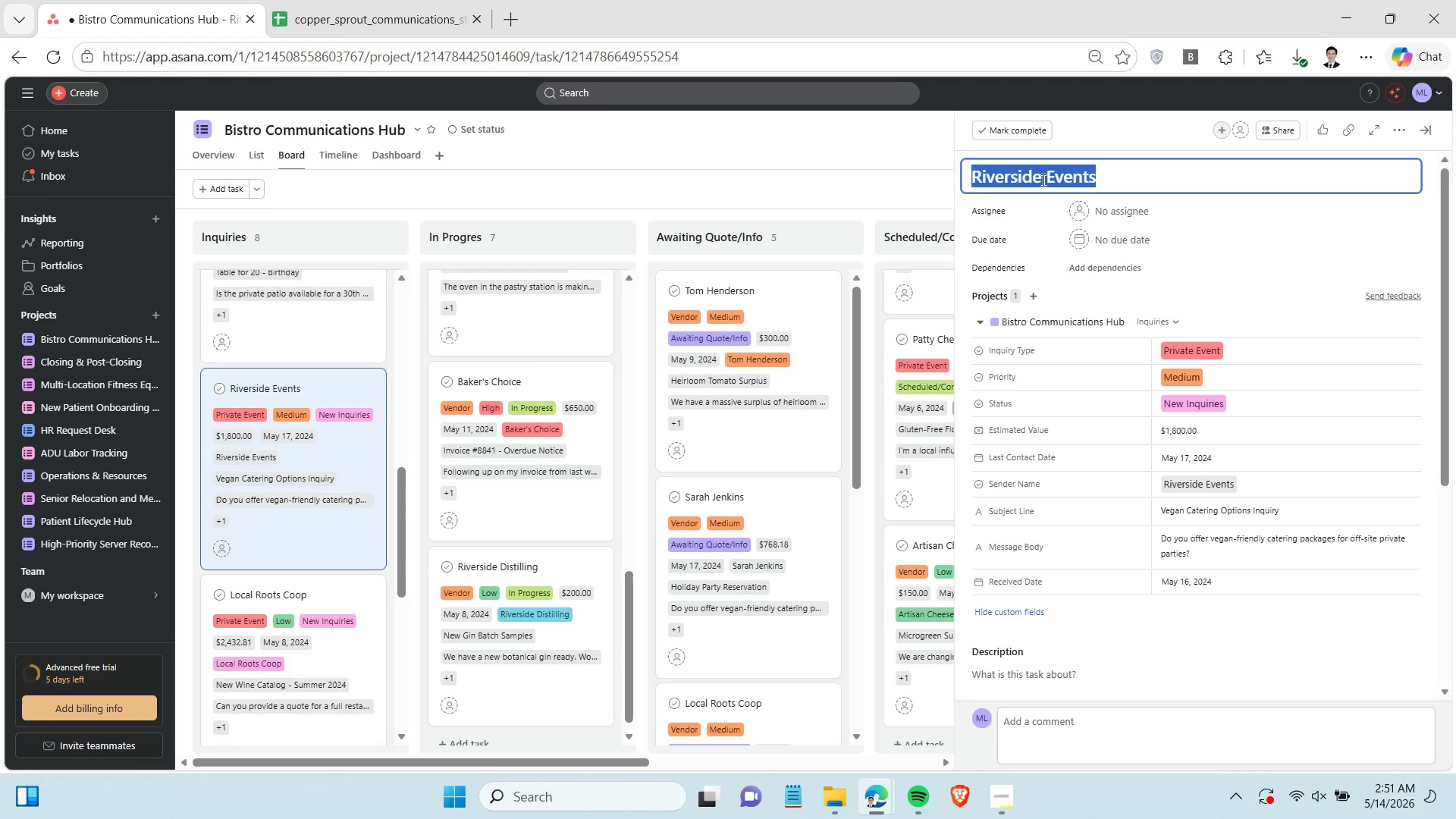 
triple_click([1042, 180])
 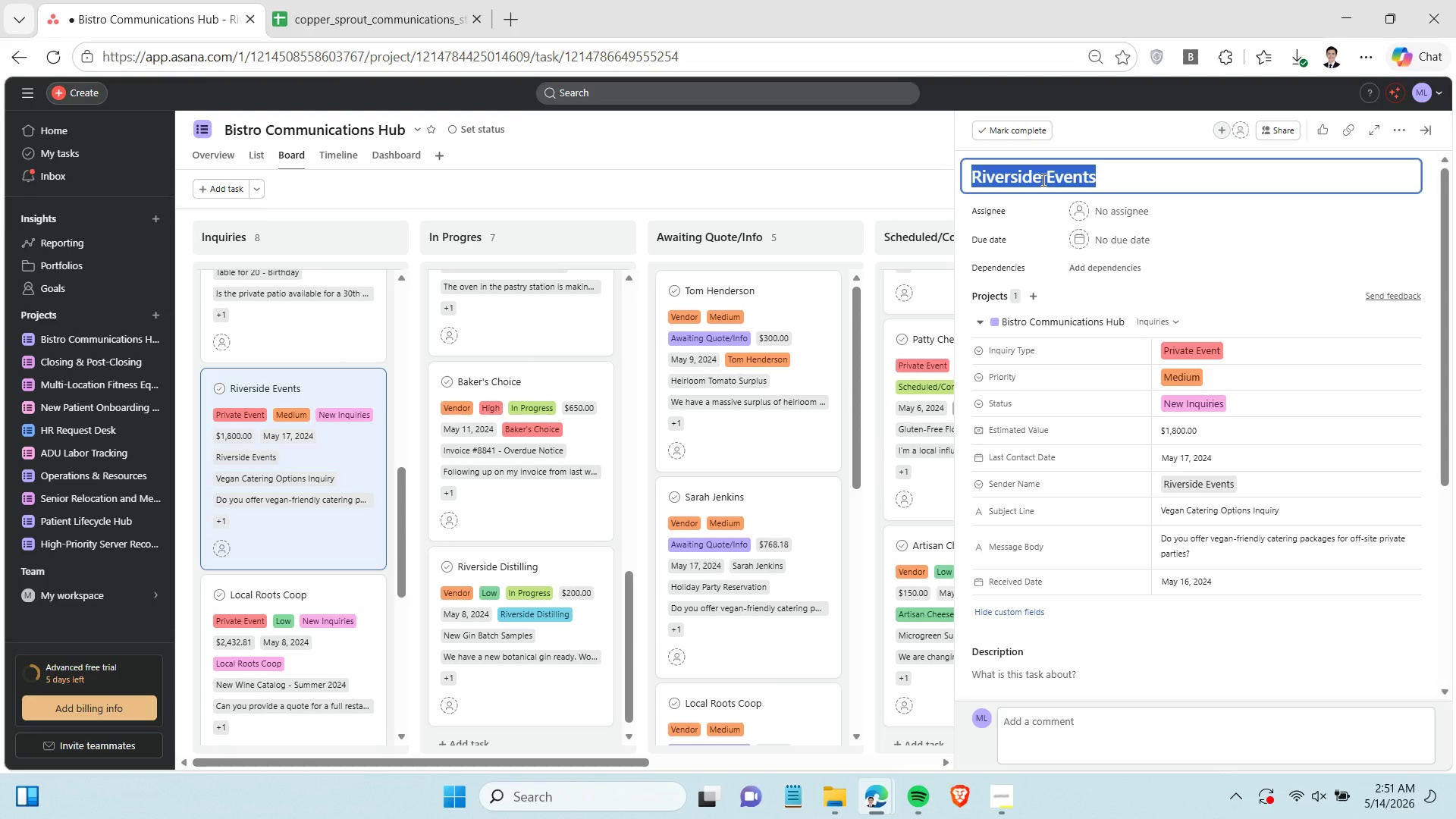 
key(Control+V)
 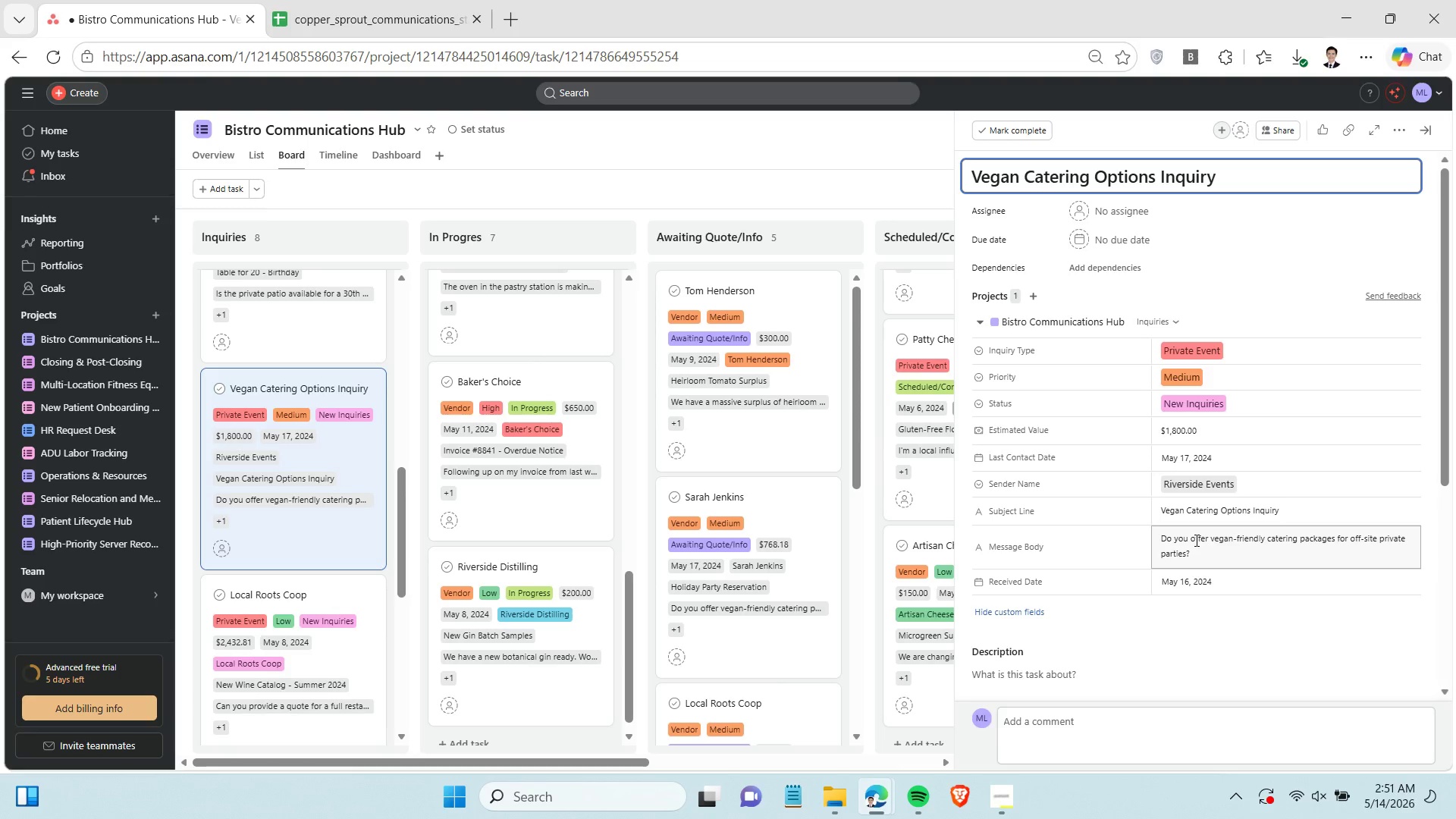 
double_click([1195, 540])
 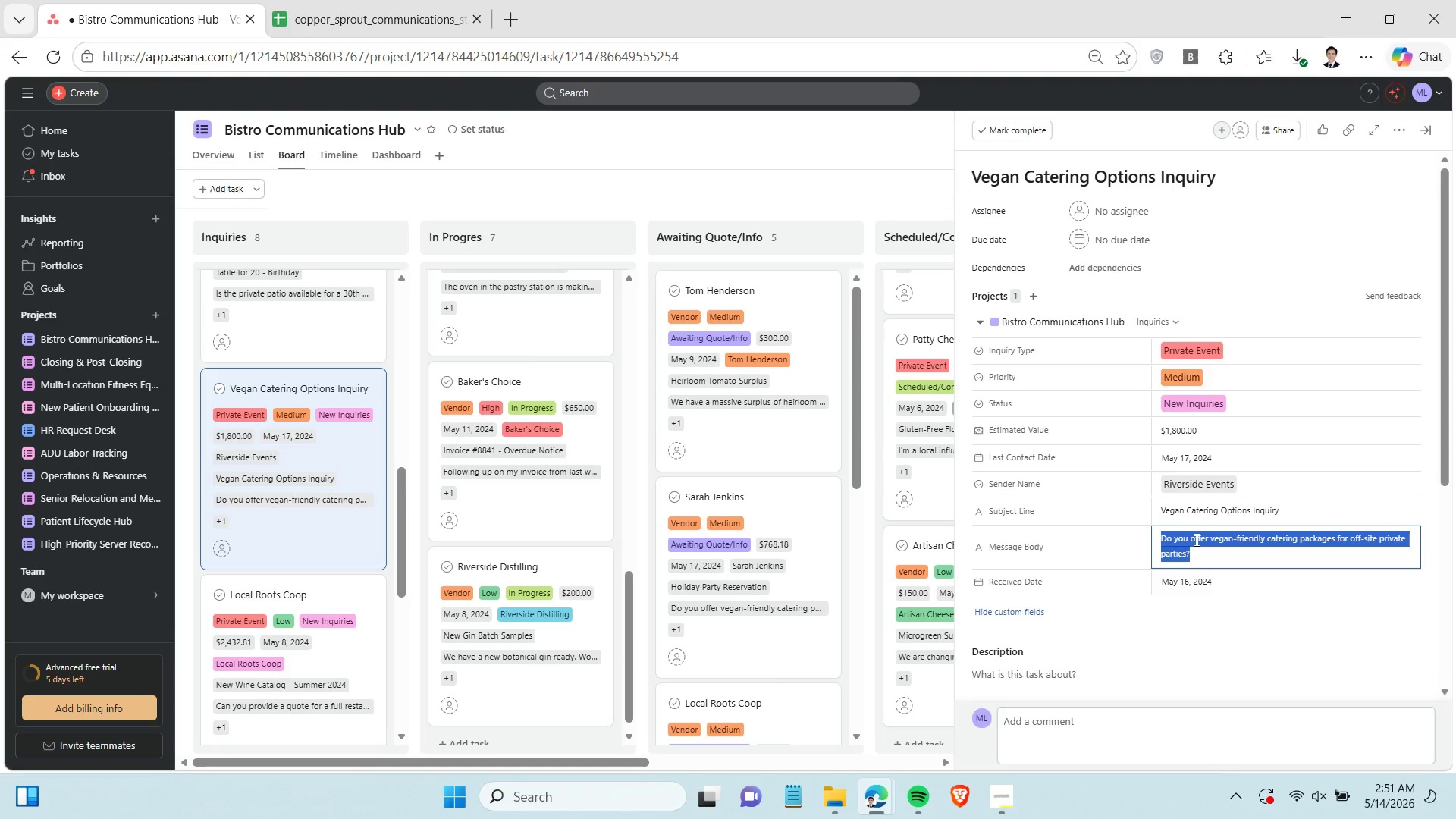 
triple_click([1195, 540])
 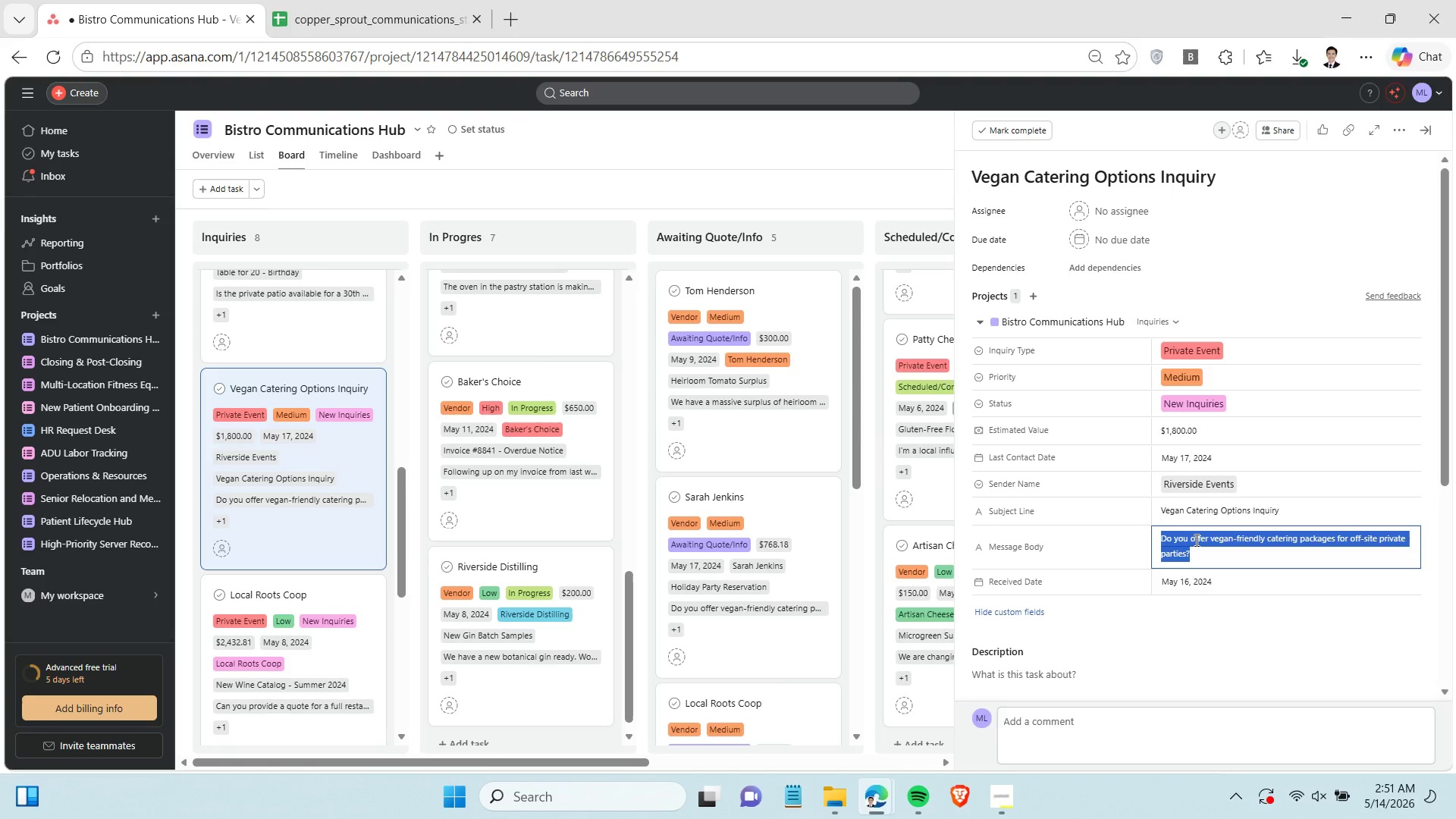 
key(Control+C)
 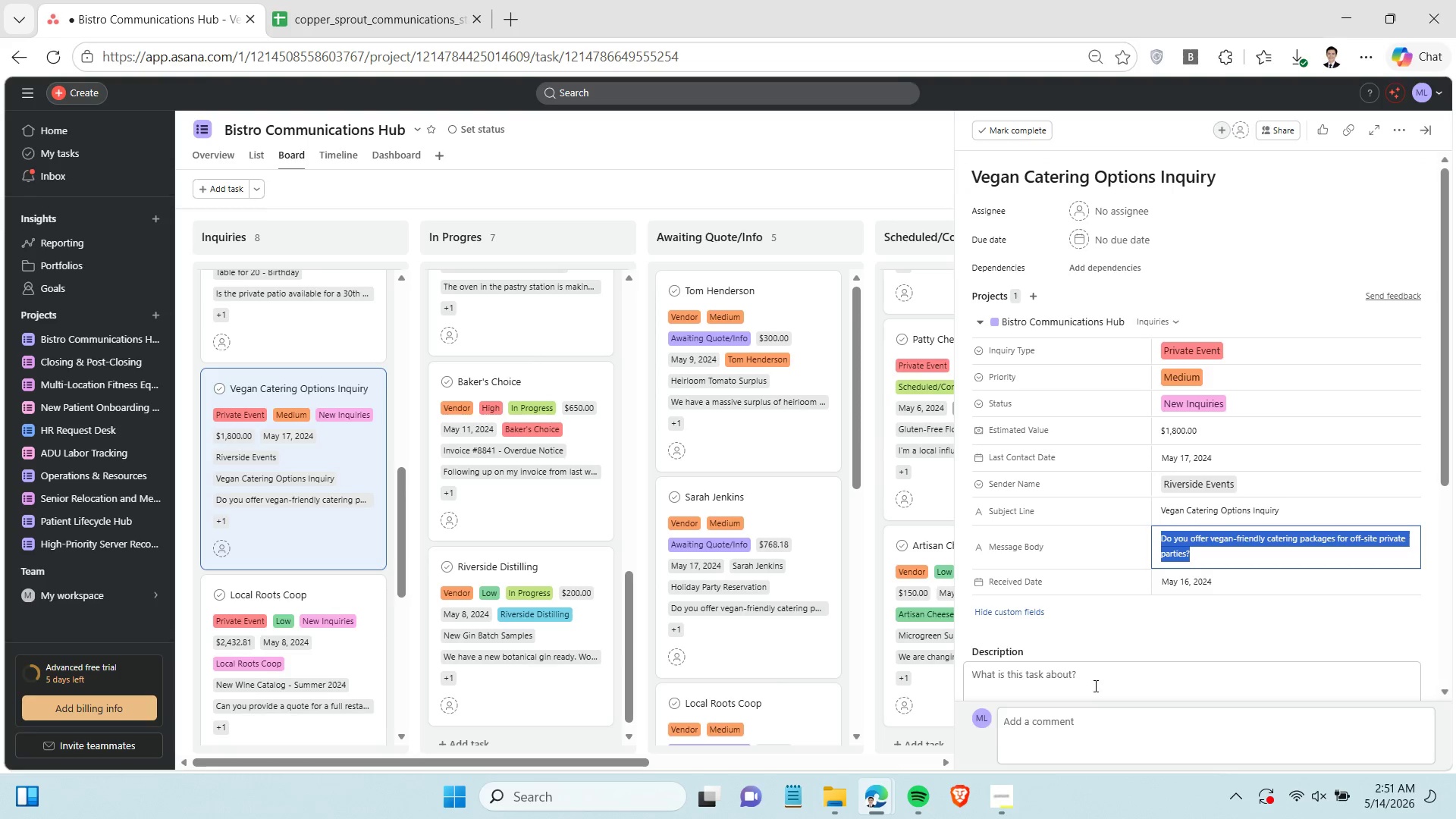 
left_click([1075, 526])
 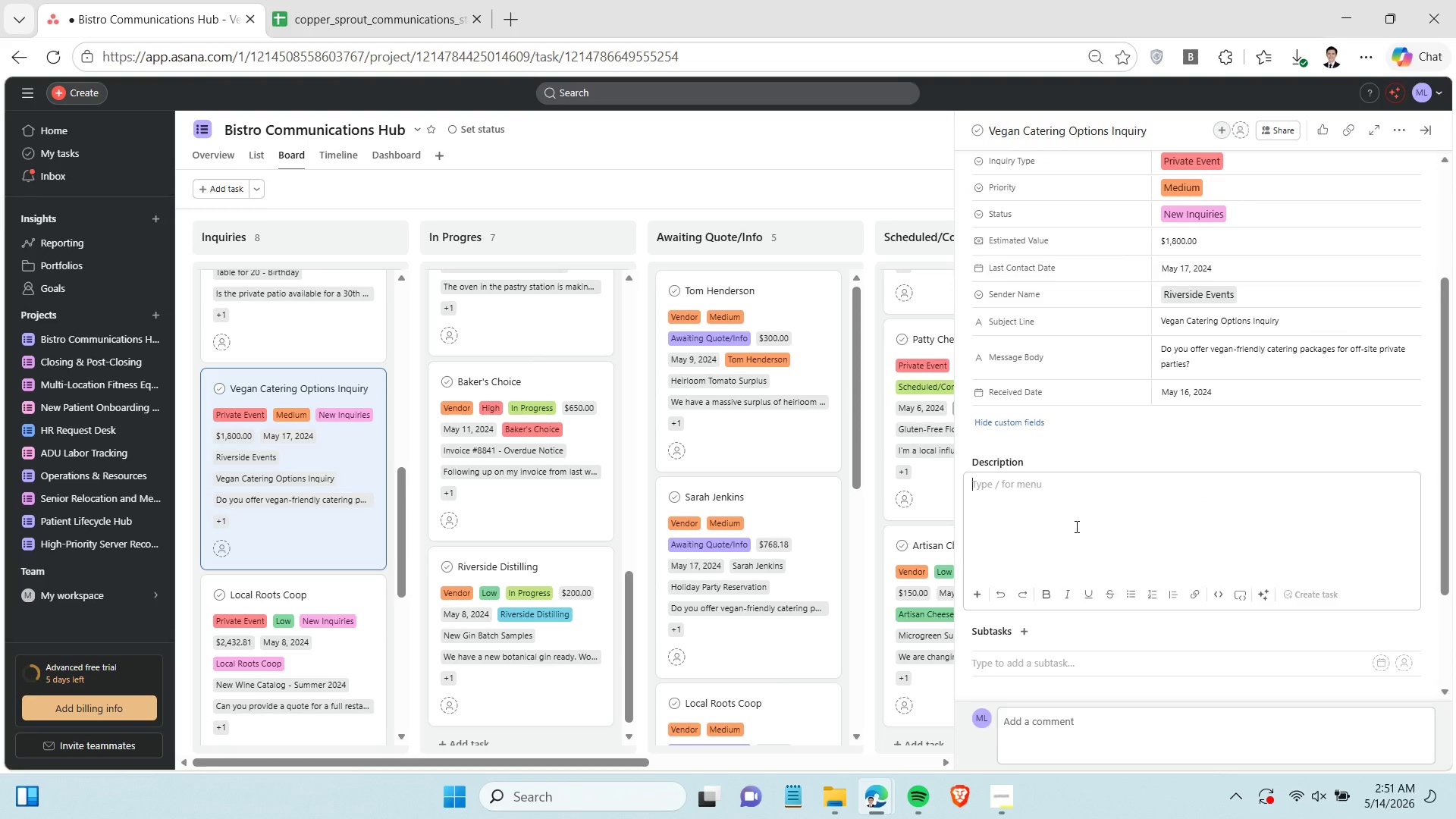 
scroll: coordinate [1087, 670], scroll_direction: down, amount: 2.0
 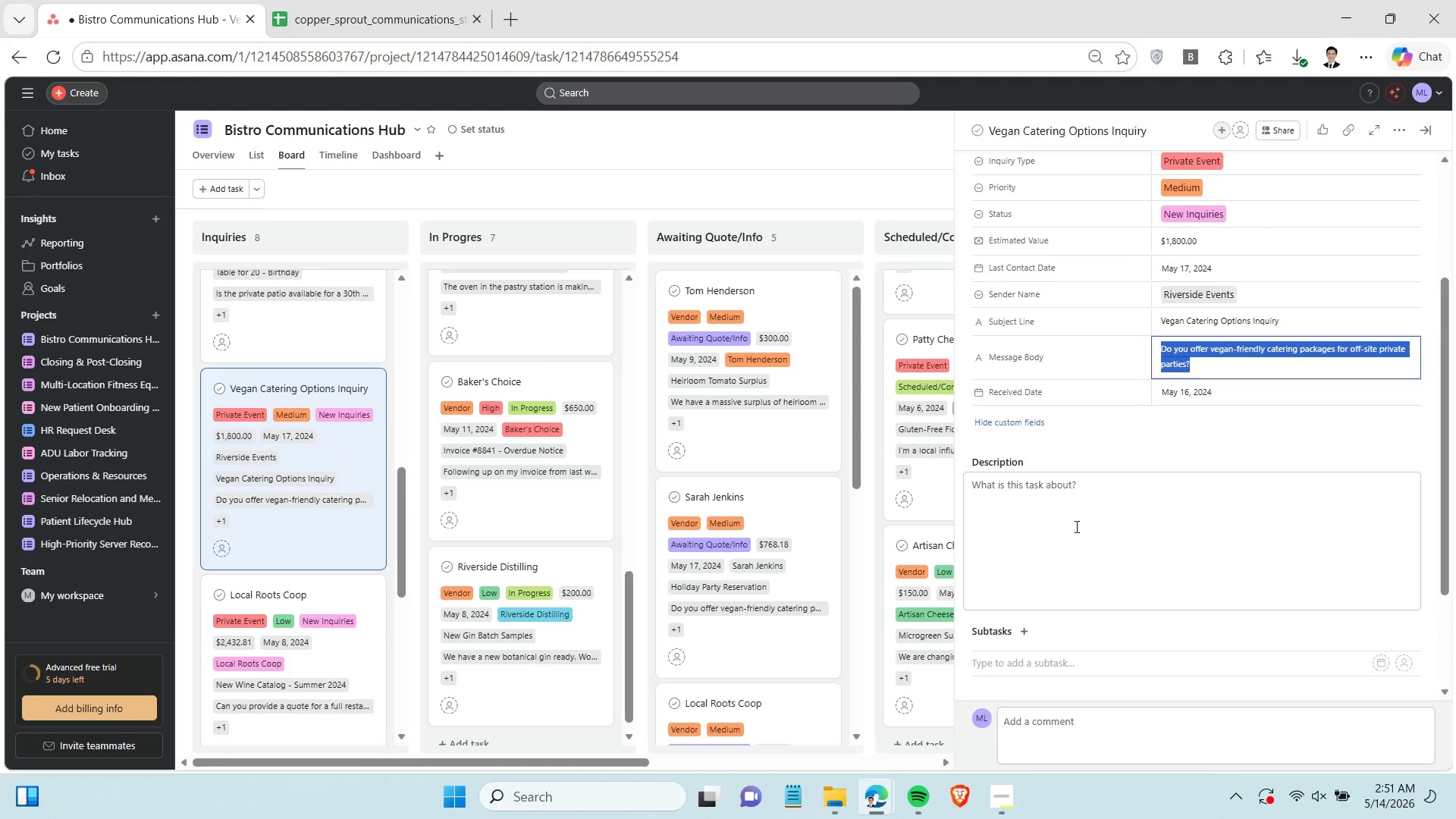 
key(Control+ControlLeft)
 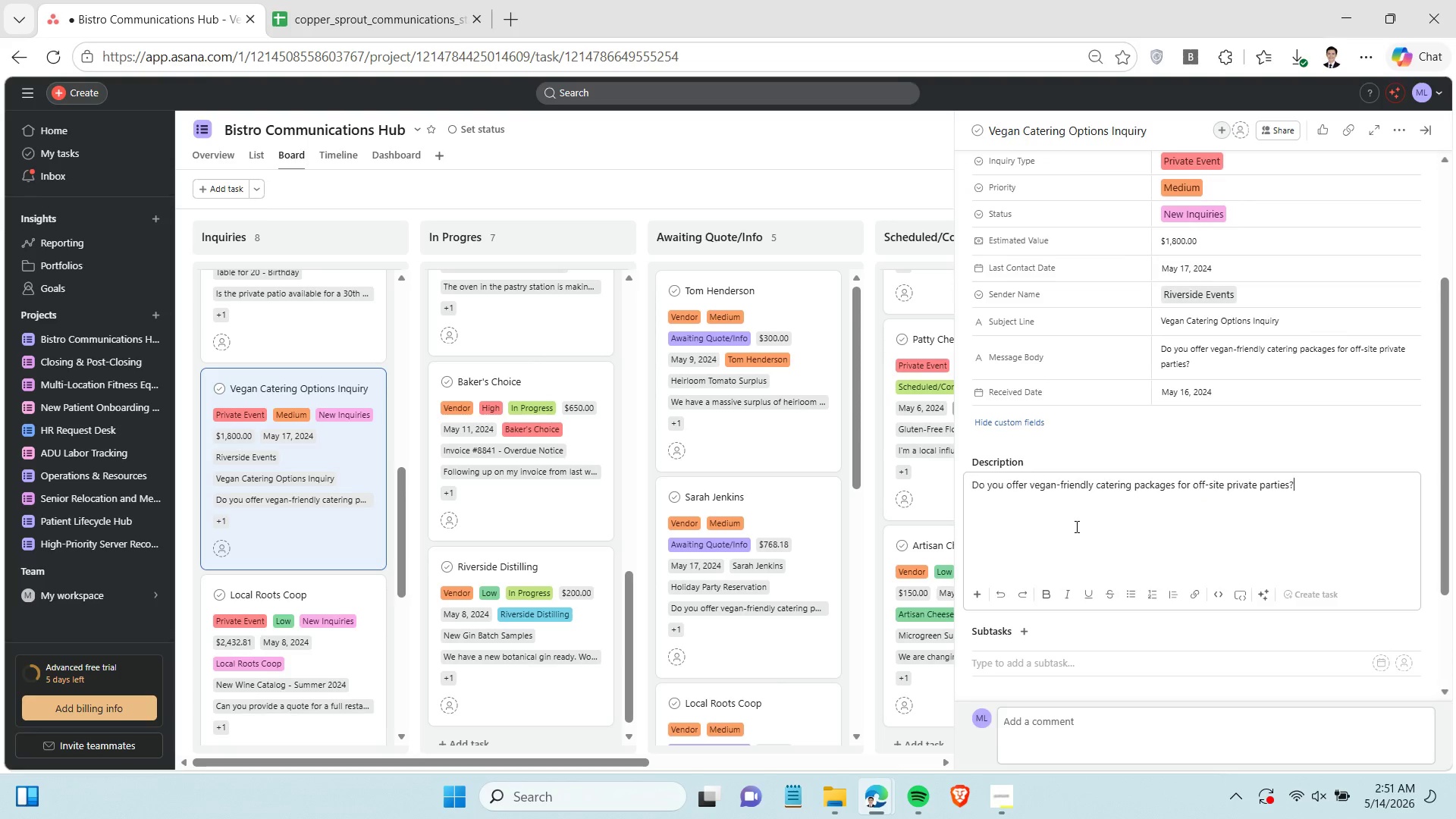 
key(Control+V)
 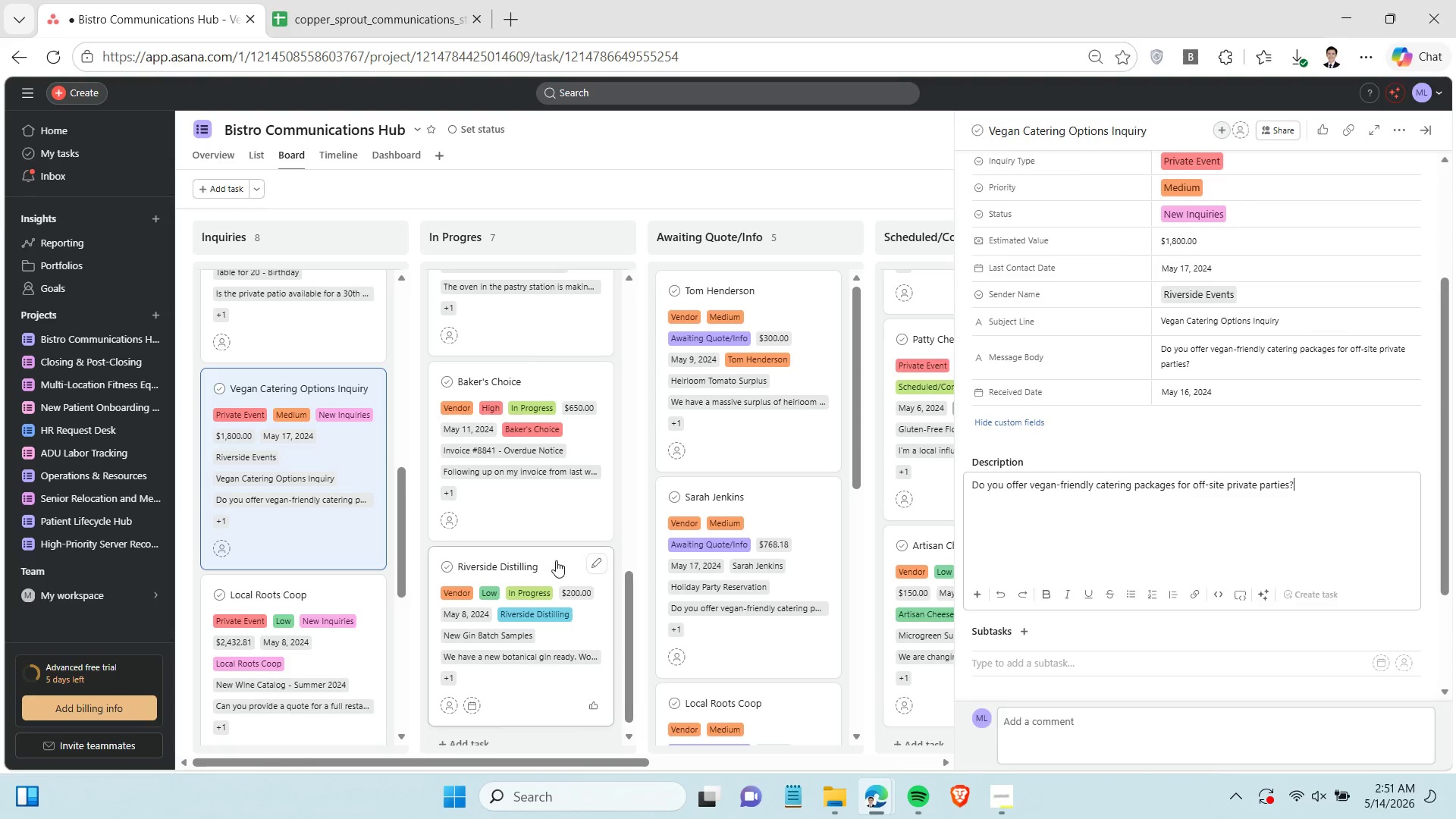 
scroll: coordinate [306, 617], scroll_direction: down, amount: 4.0
 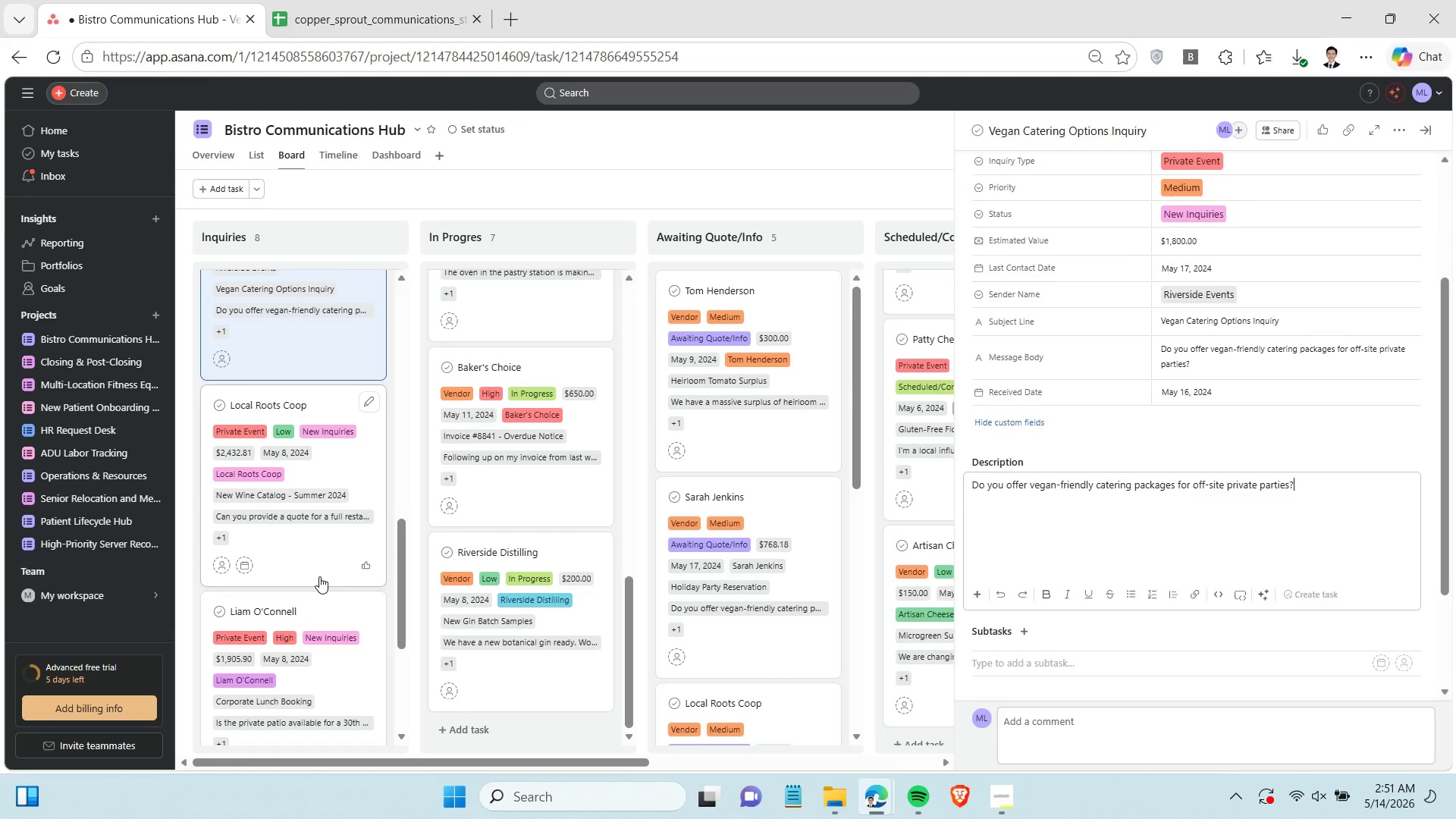 
left_click([318, 563])
 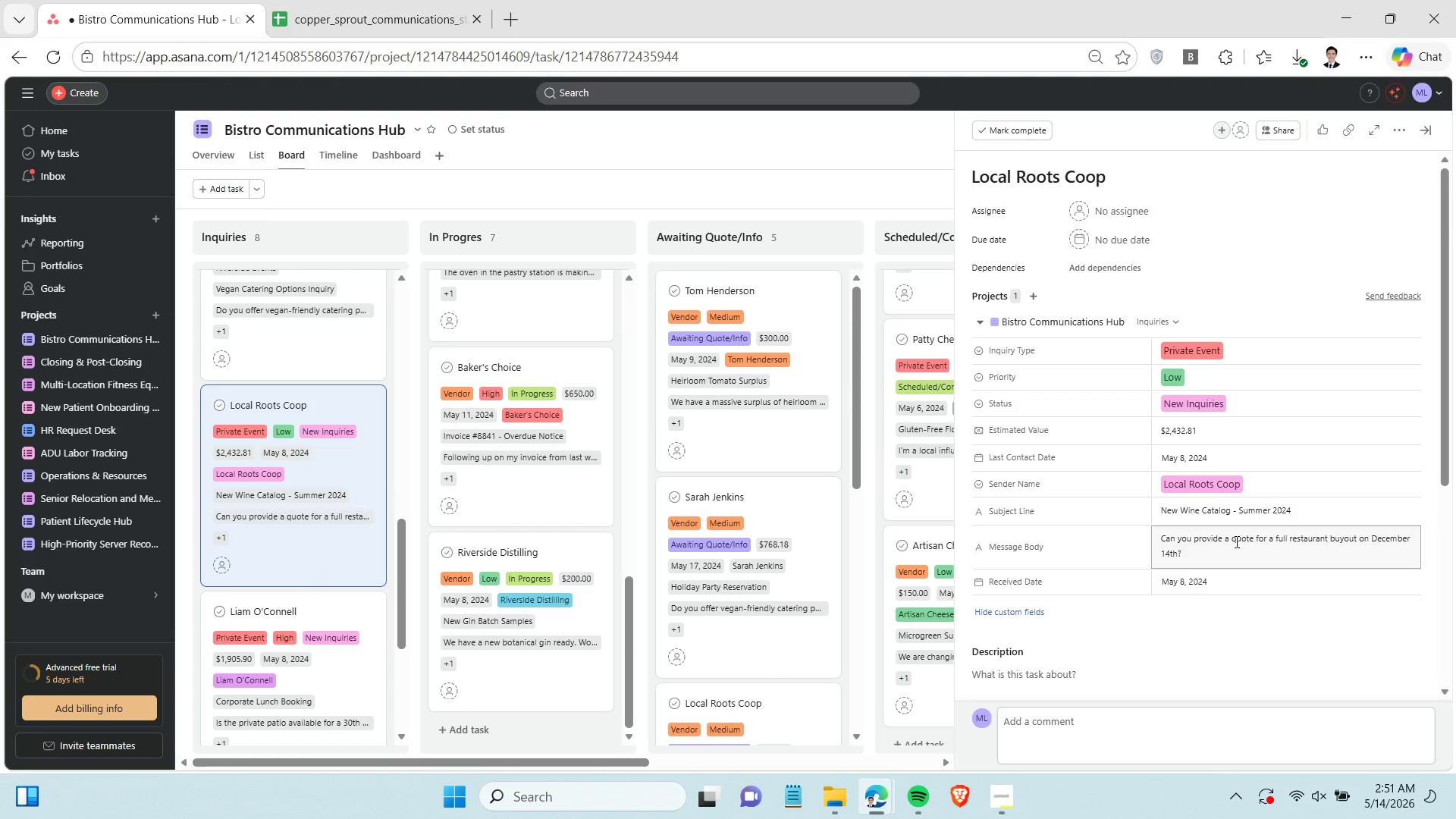 
double_click([1218, 516])
 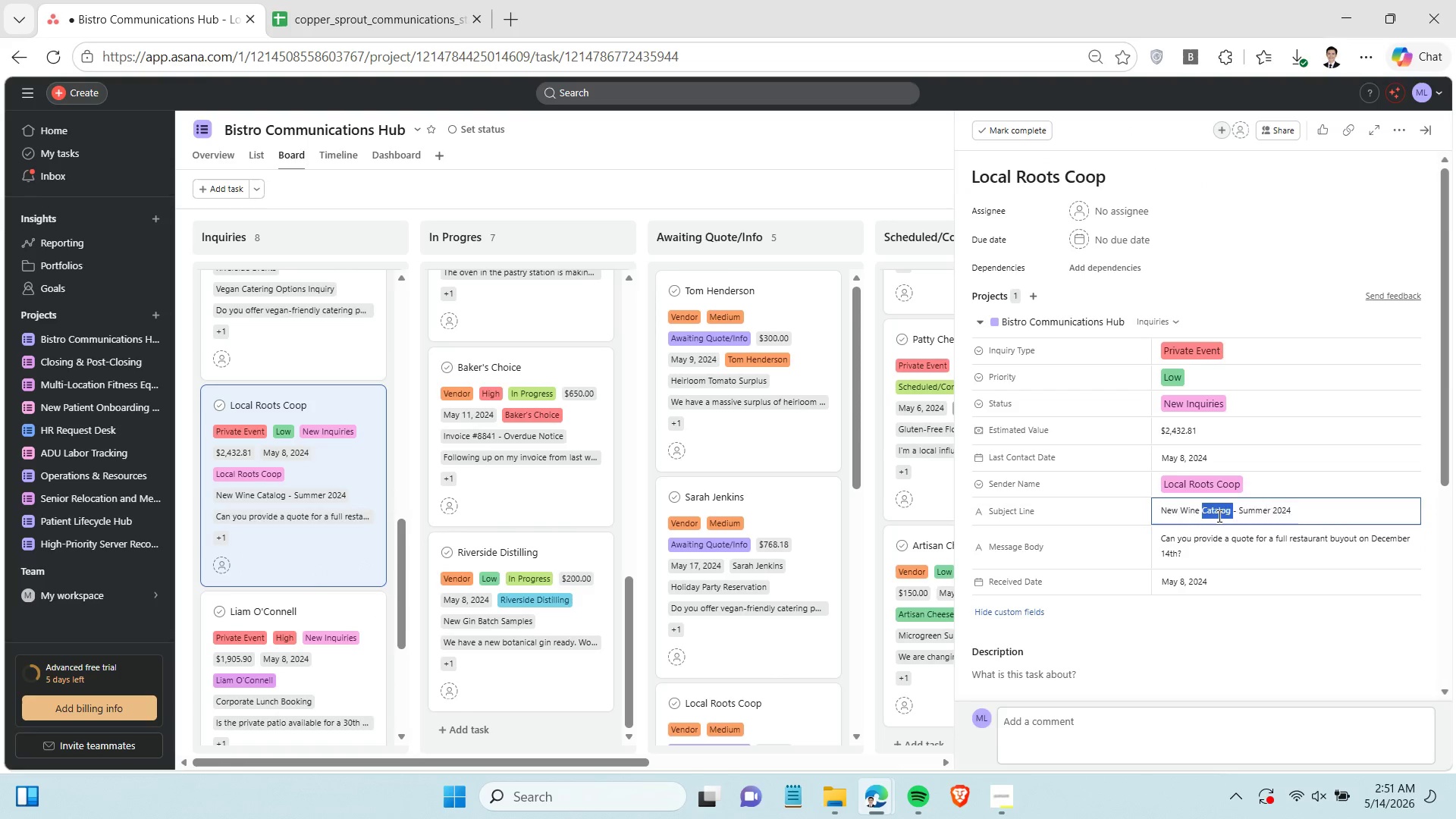 
triple_click([1218, 516])
 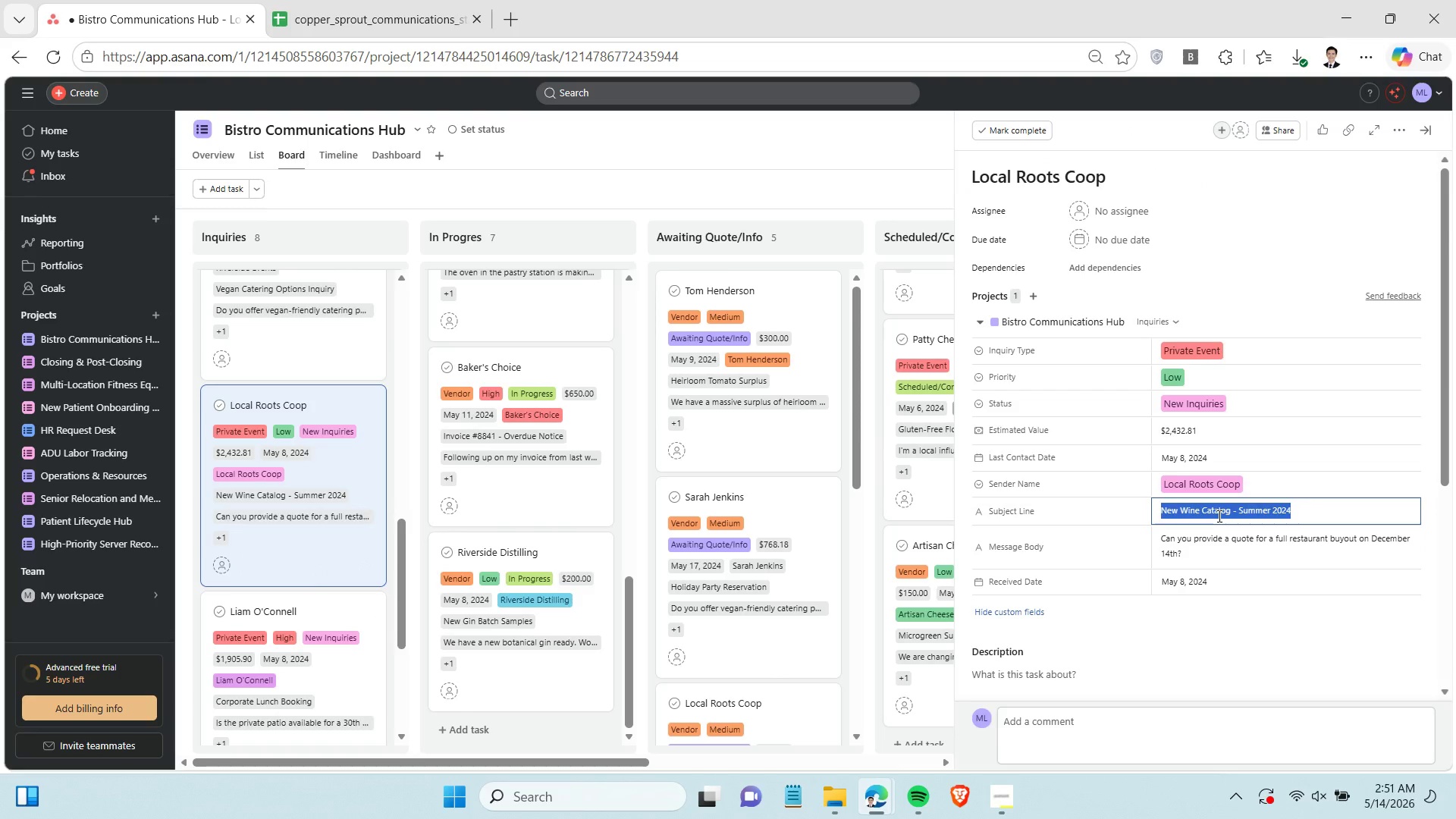 
key(Control+C)
 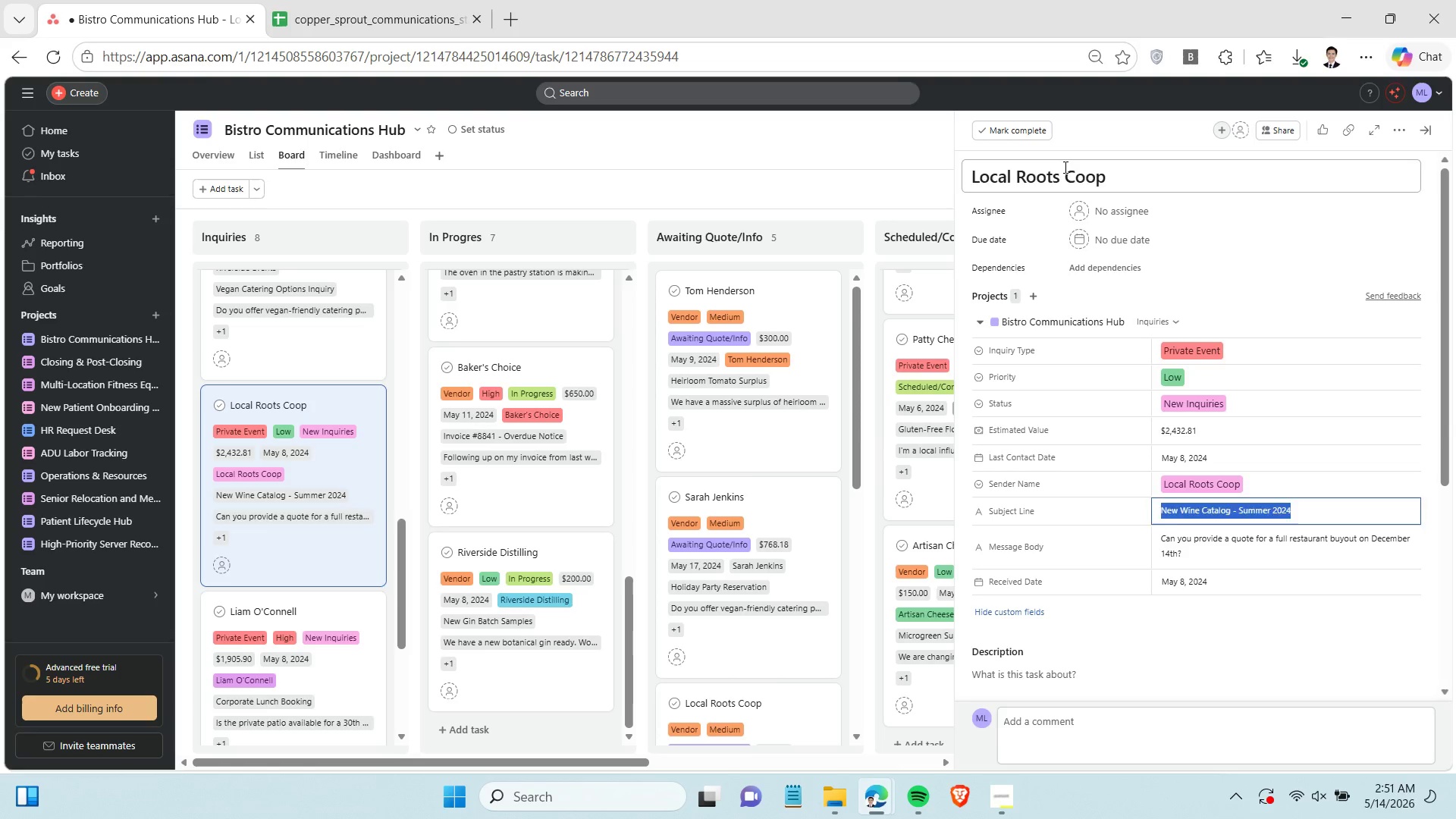 
double_click([1064, 167])
 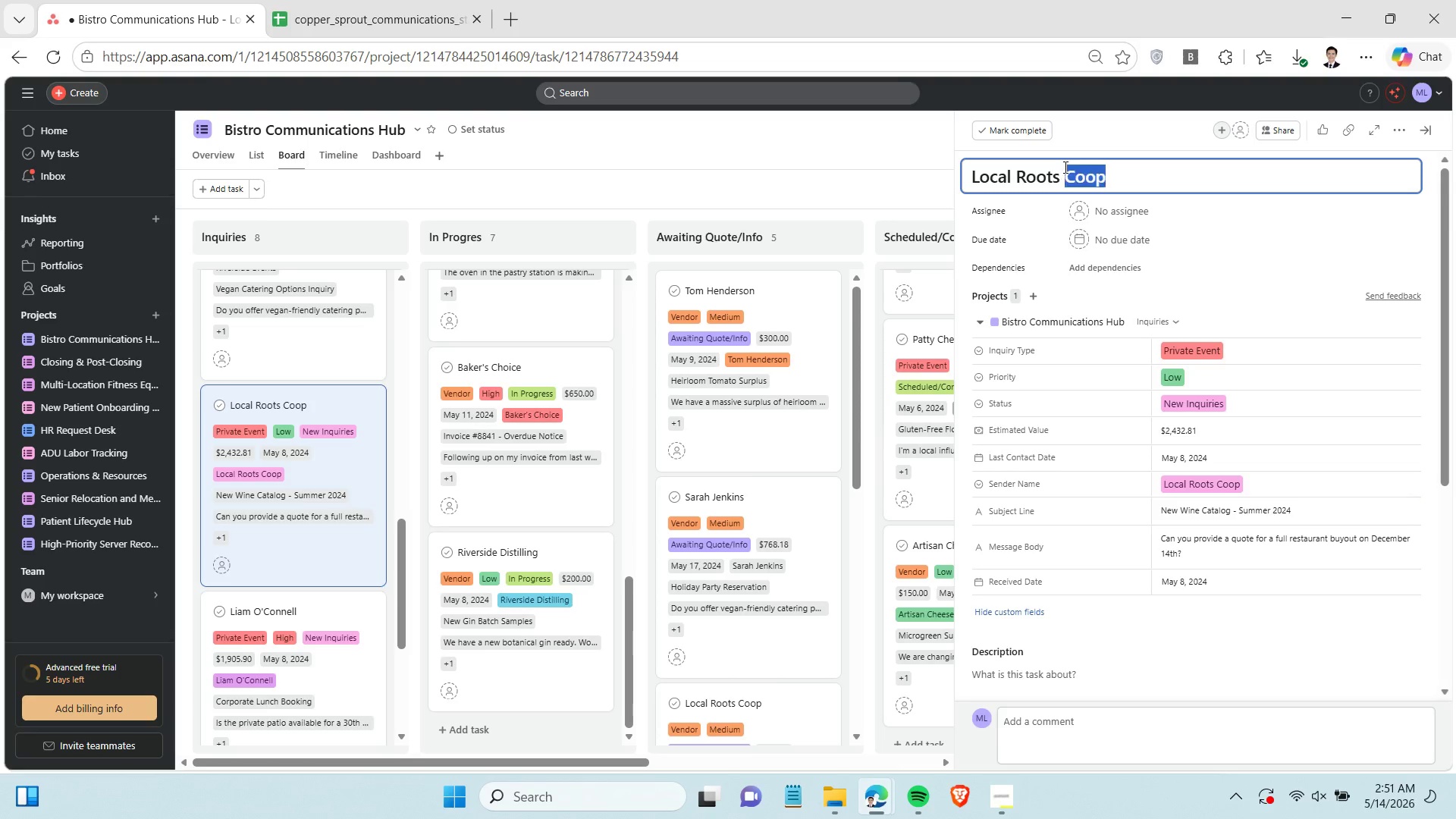 
triple_click([1064, 167])
 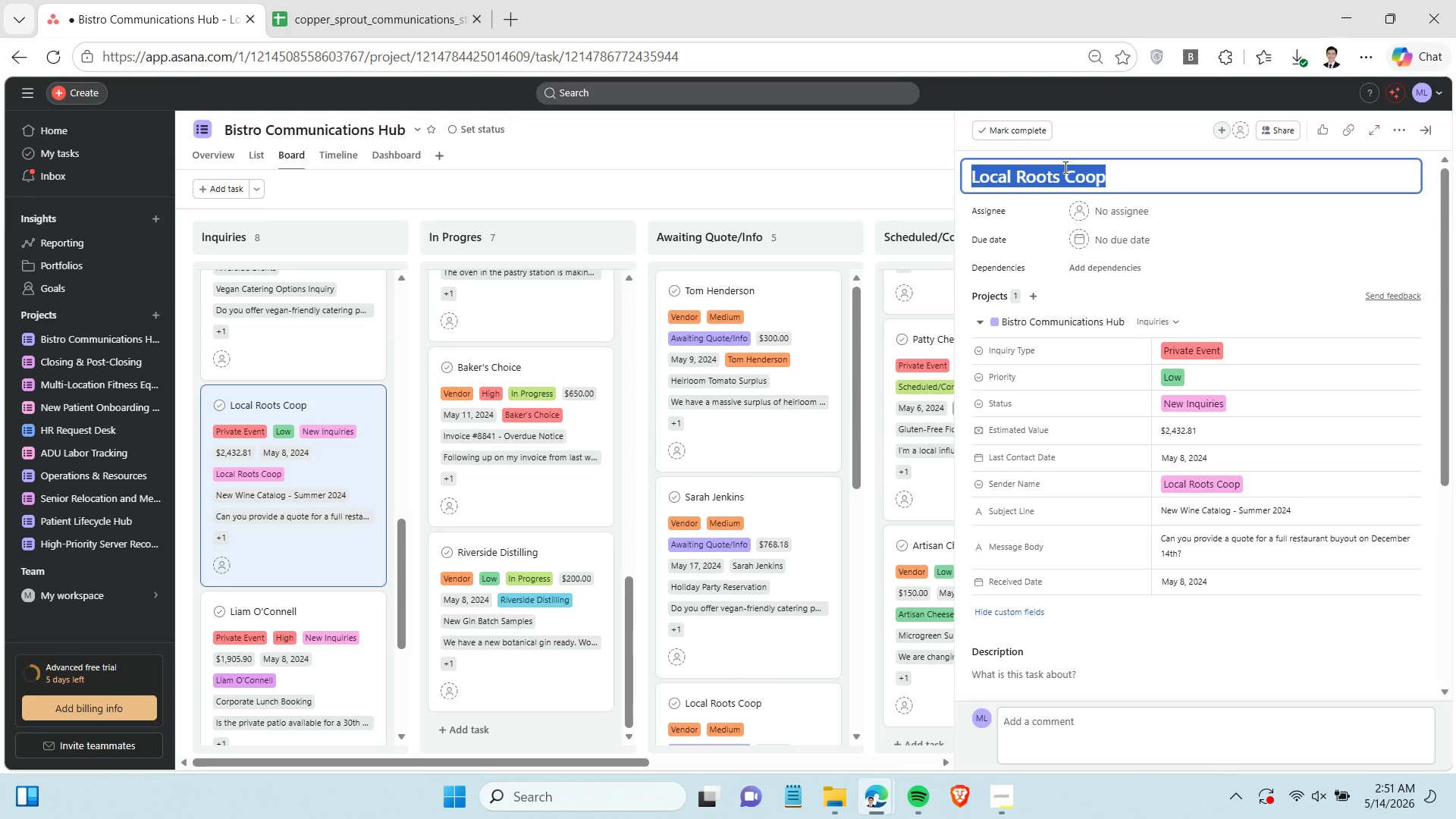 
key(Control+V)
 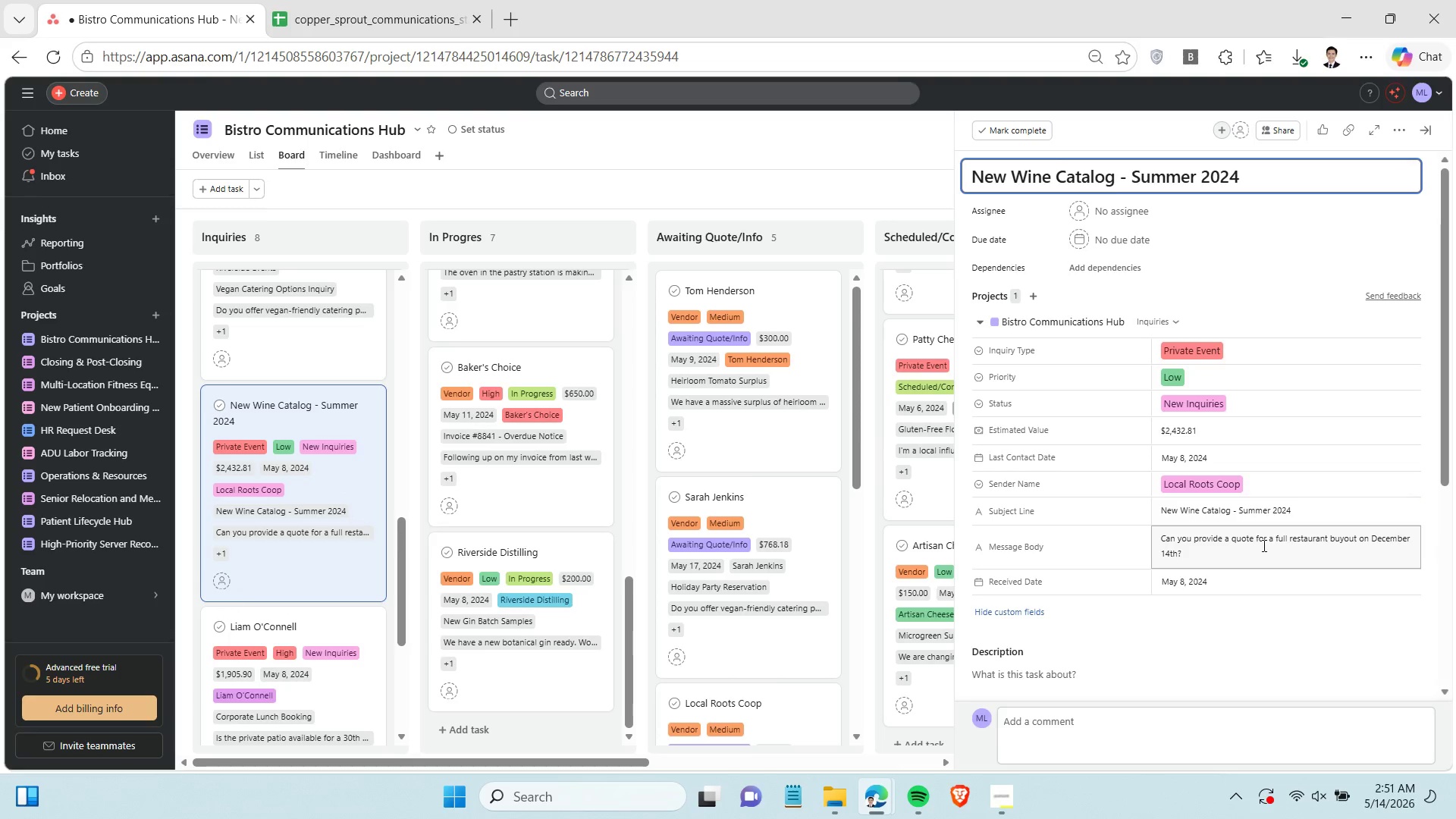 
double_click([1263, 545])
 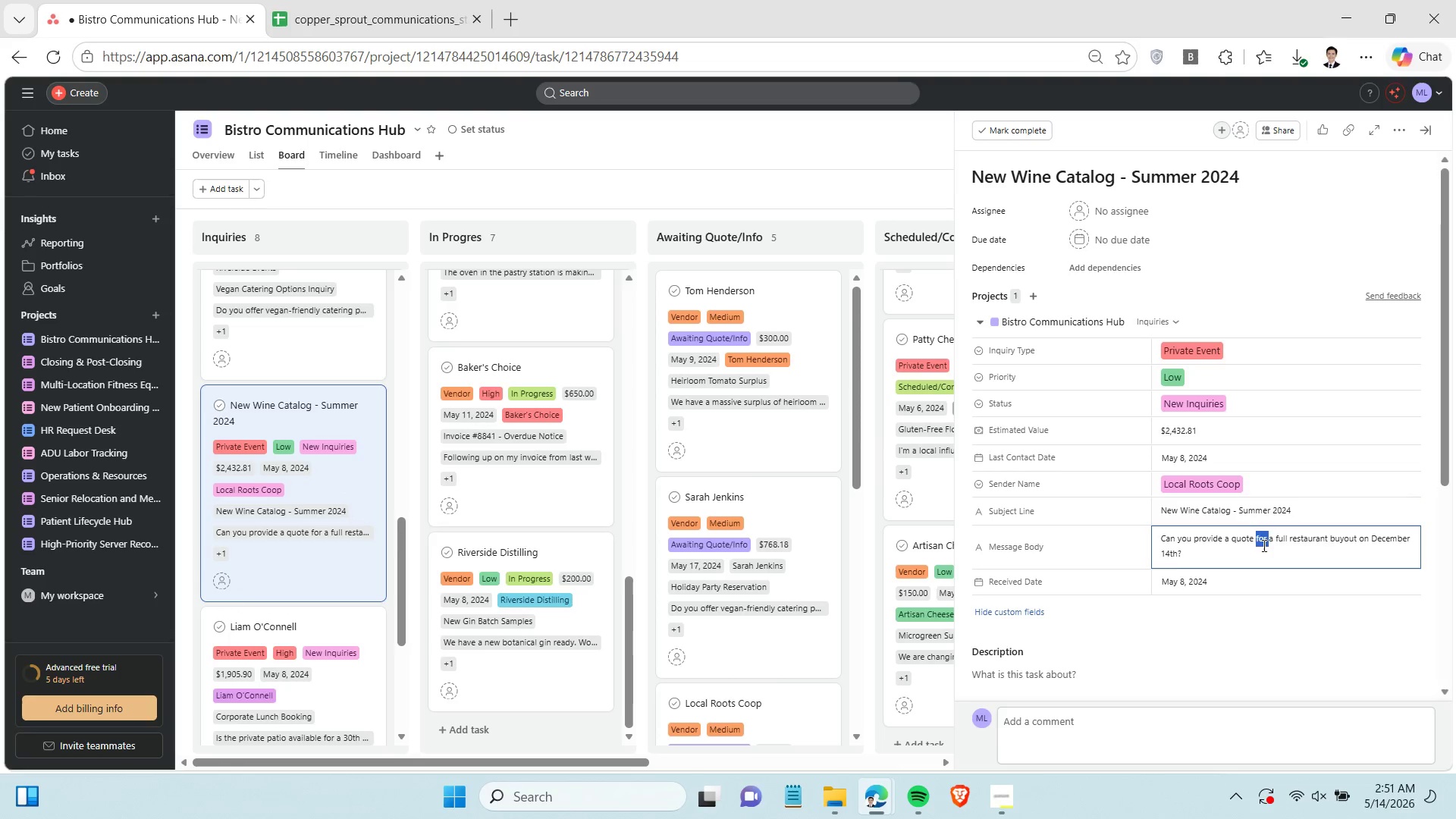 
triple_click([1263, 545])
 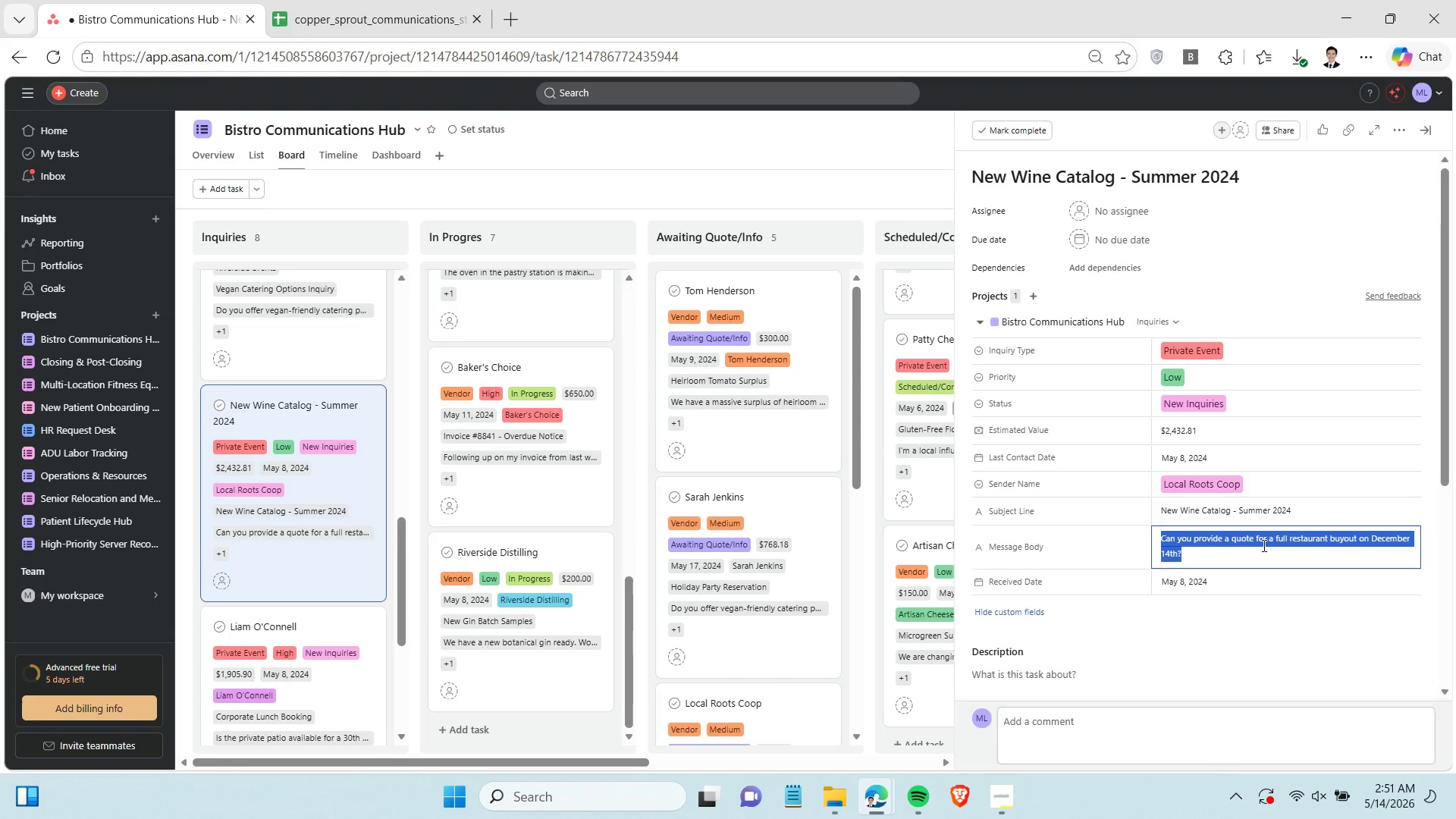 
key(Control+C)
 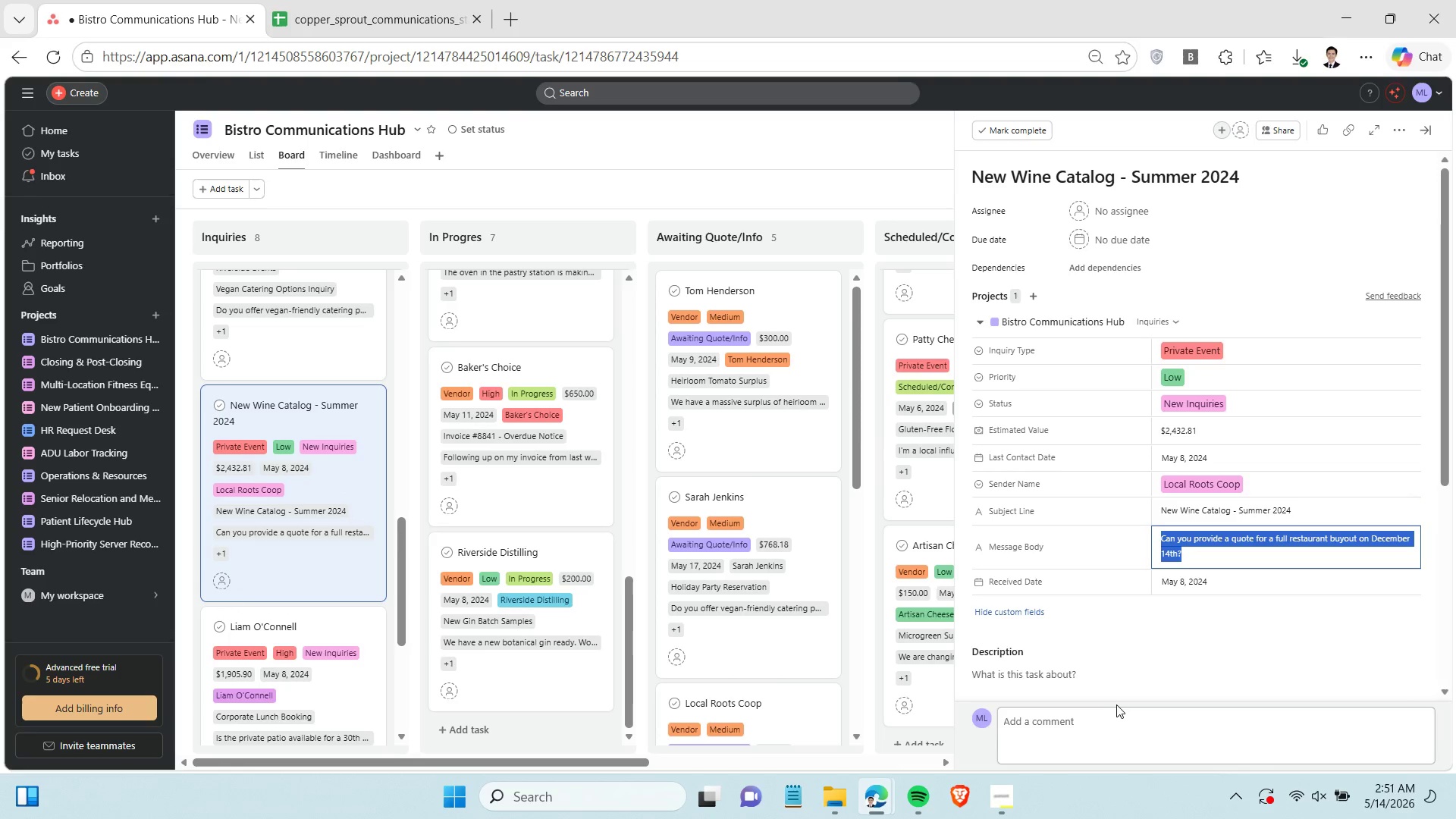 
left_click([1127, 681])
 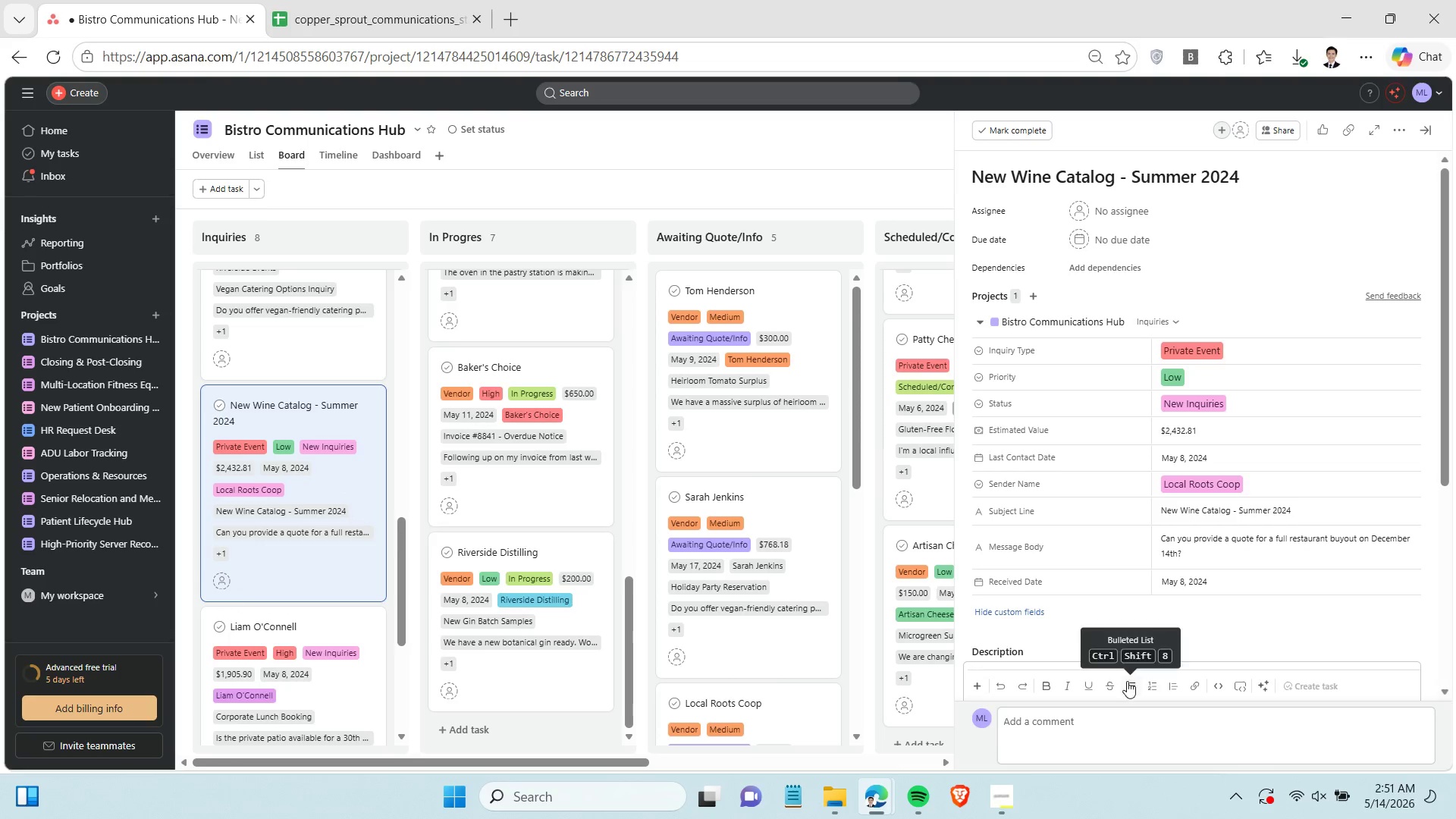 
key(Control+V)
 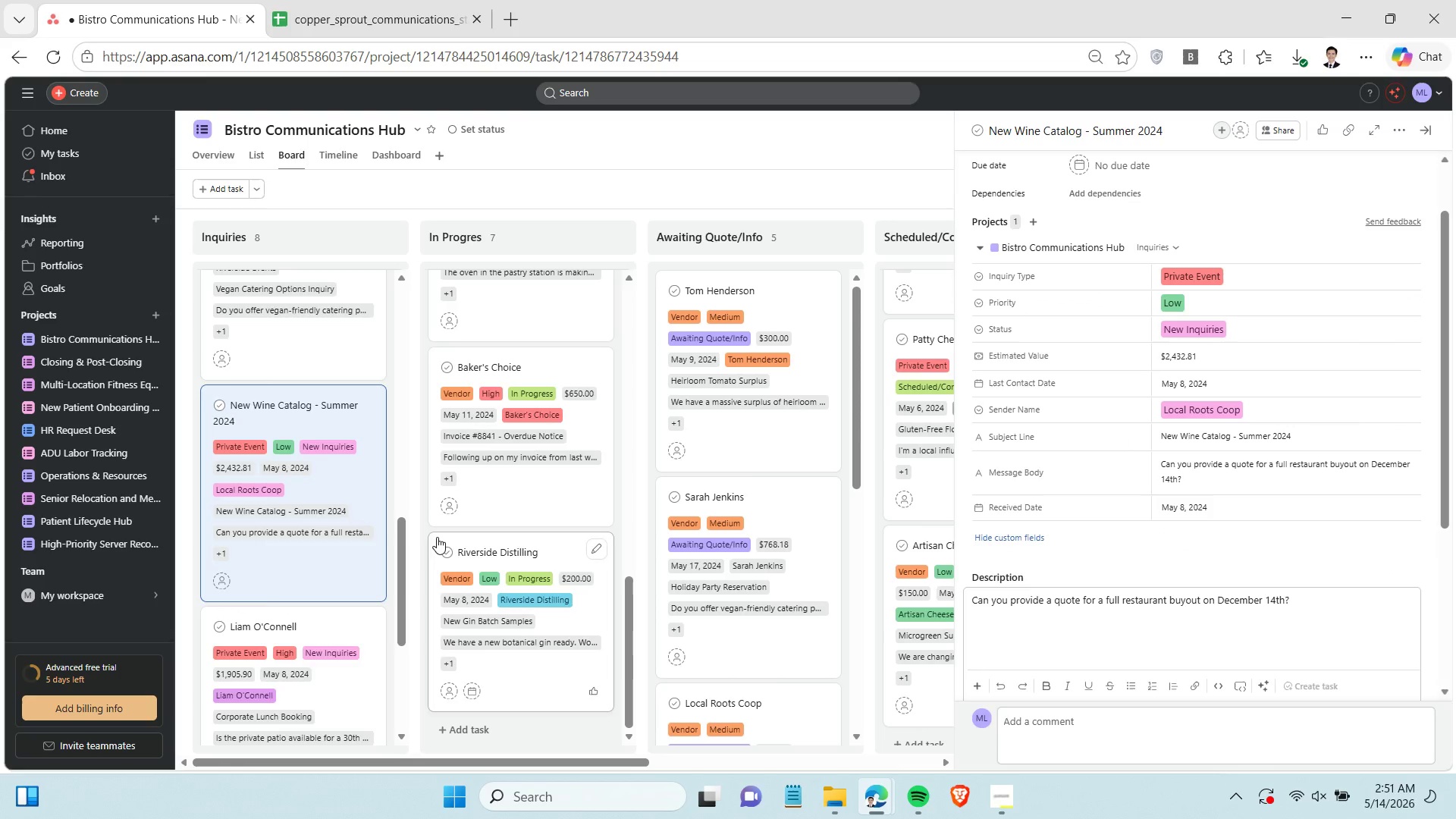 
left_click([303, 500])
 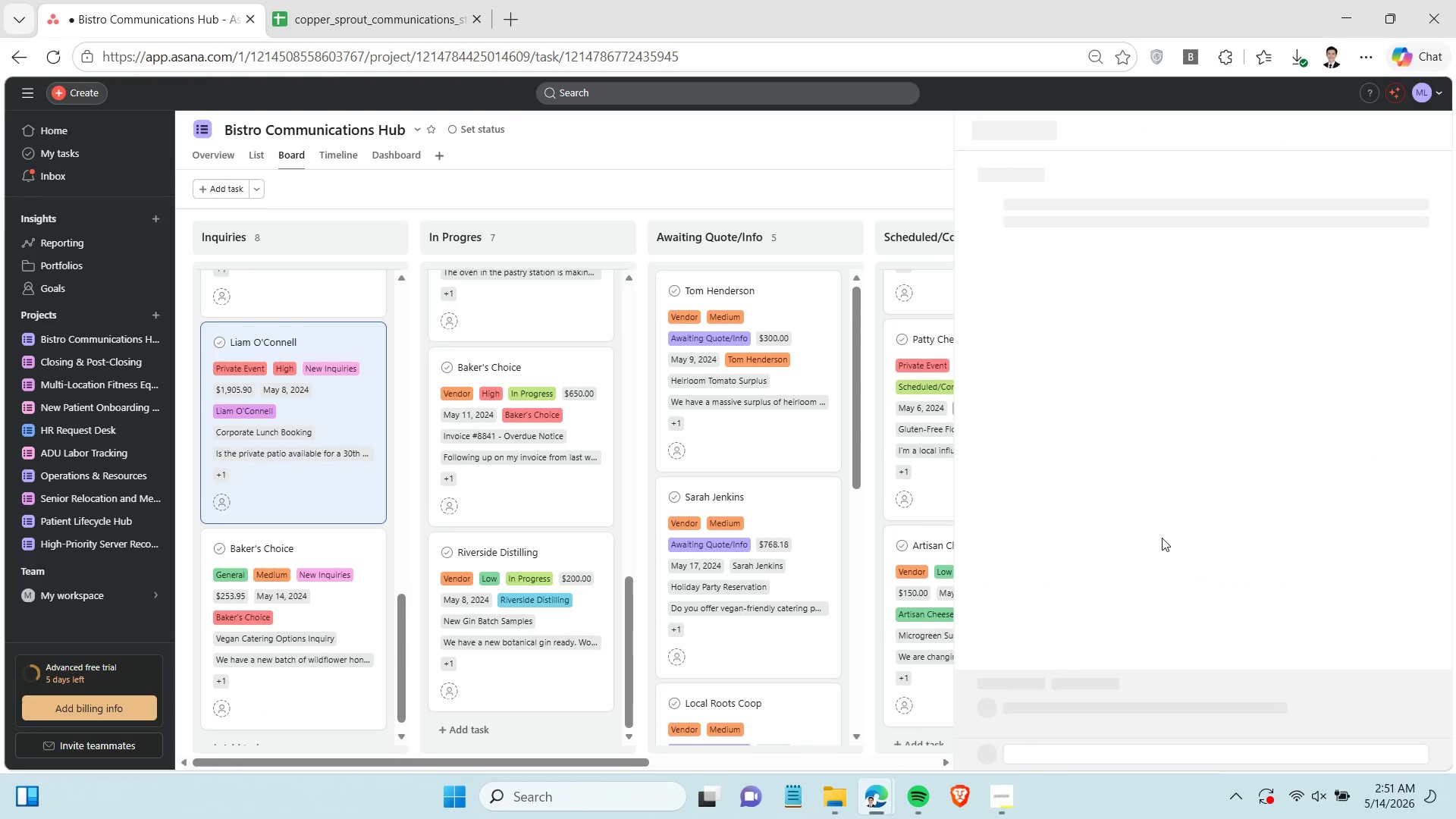 
scroll: coordinate [255, 535], scroll_direction: down, amount: 3.0
 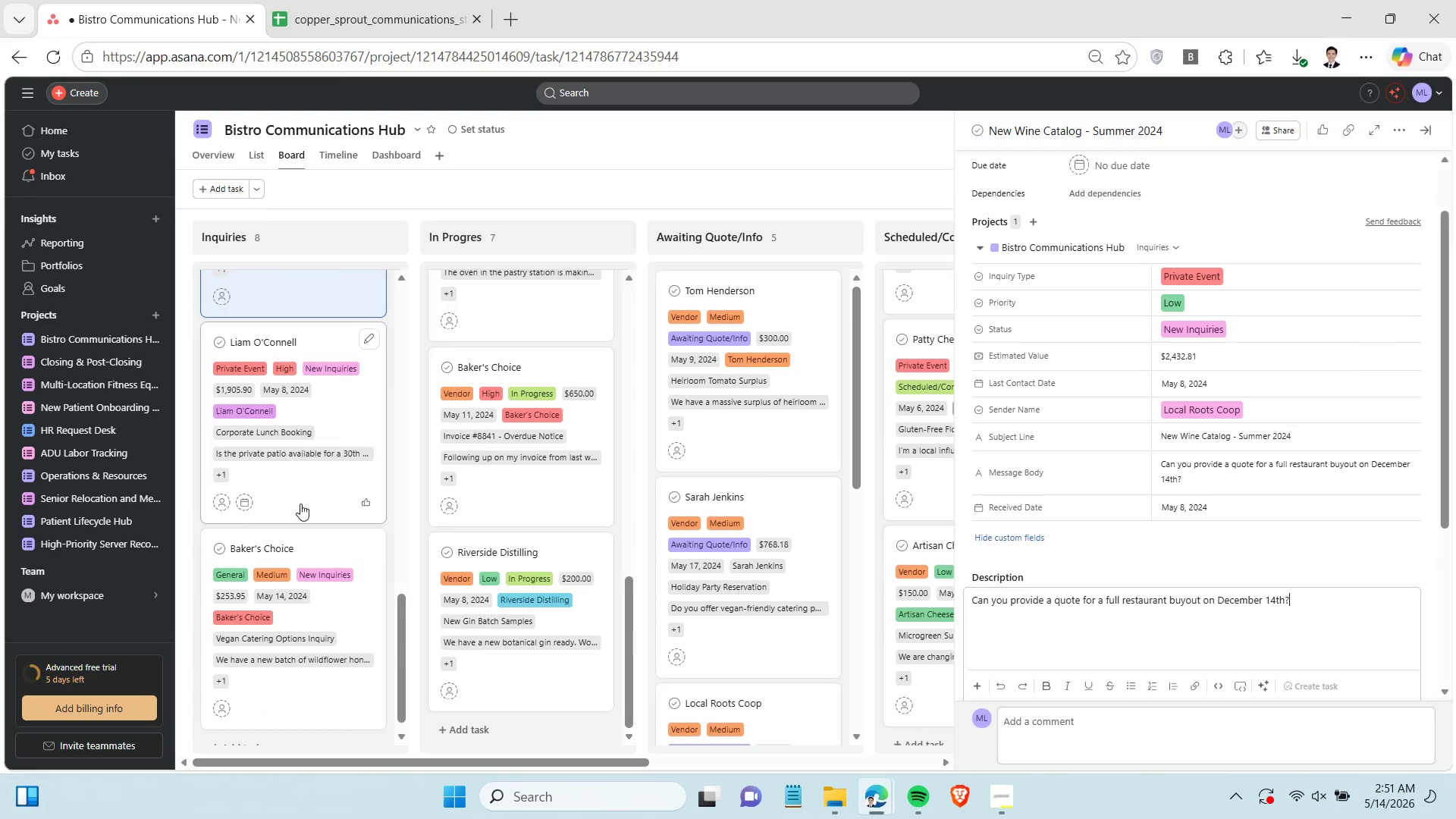 
double_click([1269, 504])
 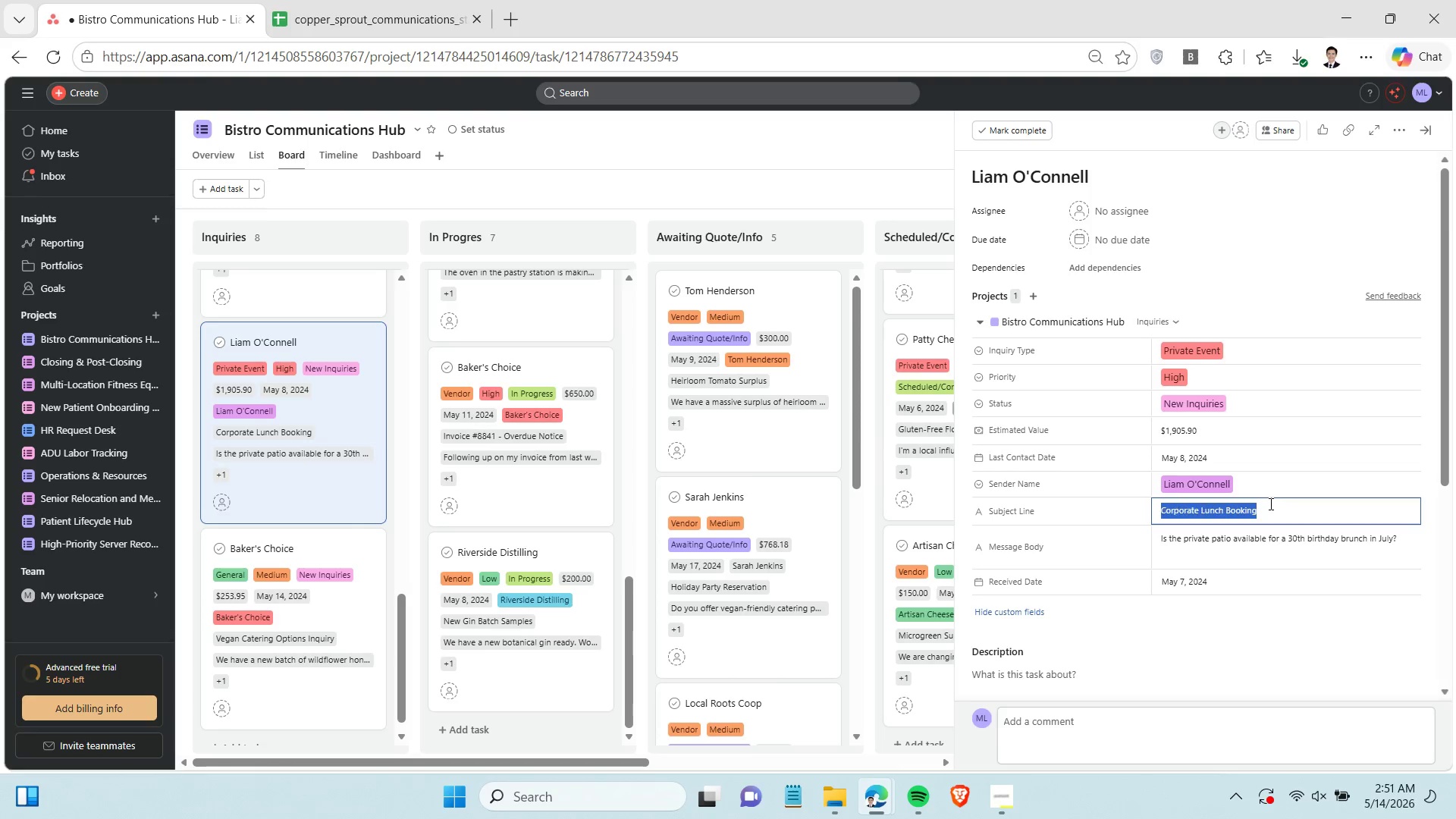 
triple_click([1269, 504])
 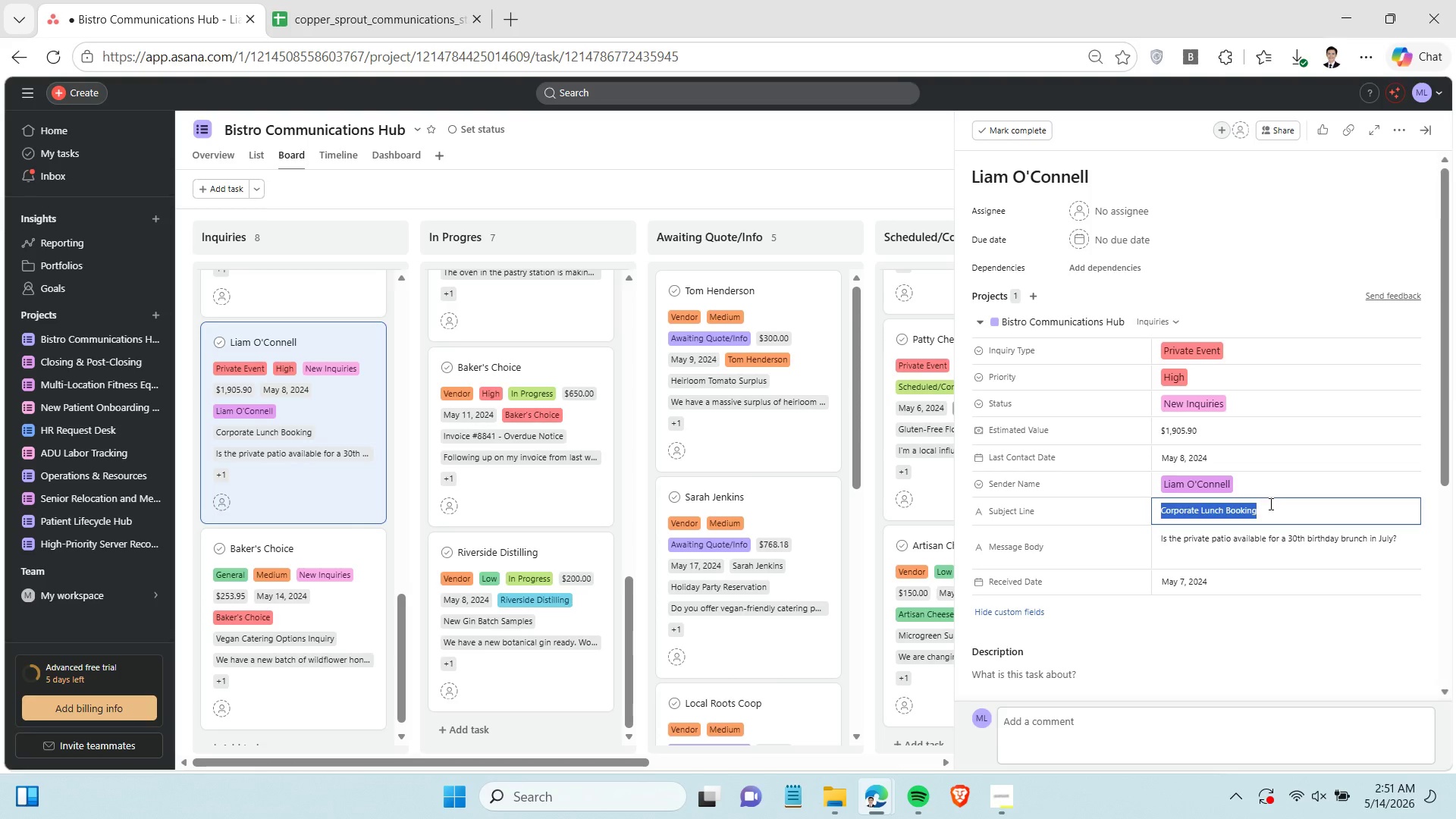 
key(Control+C)
 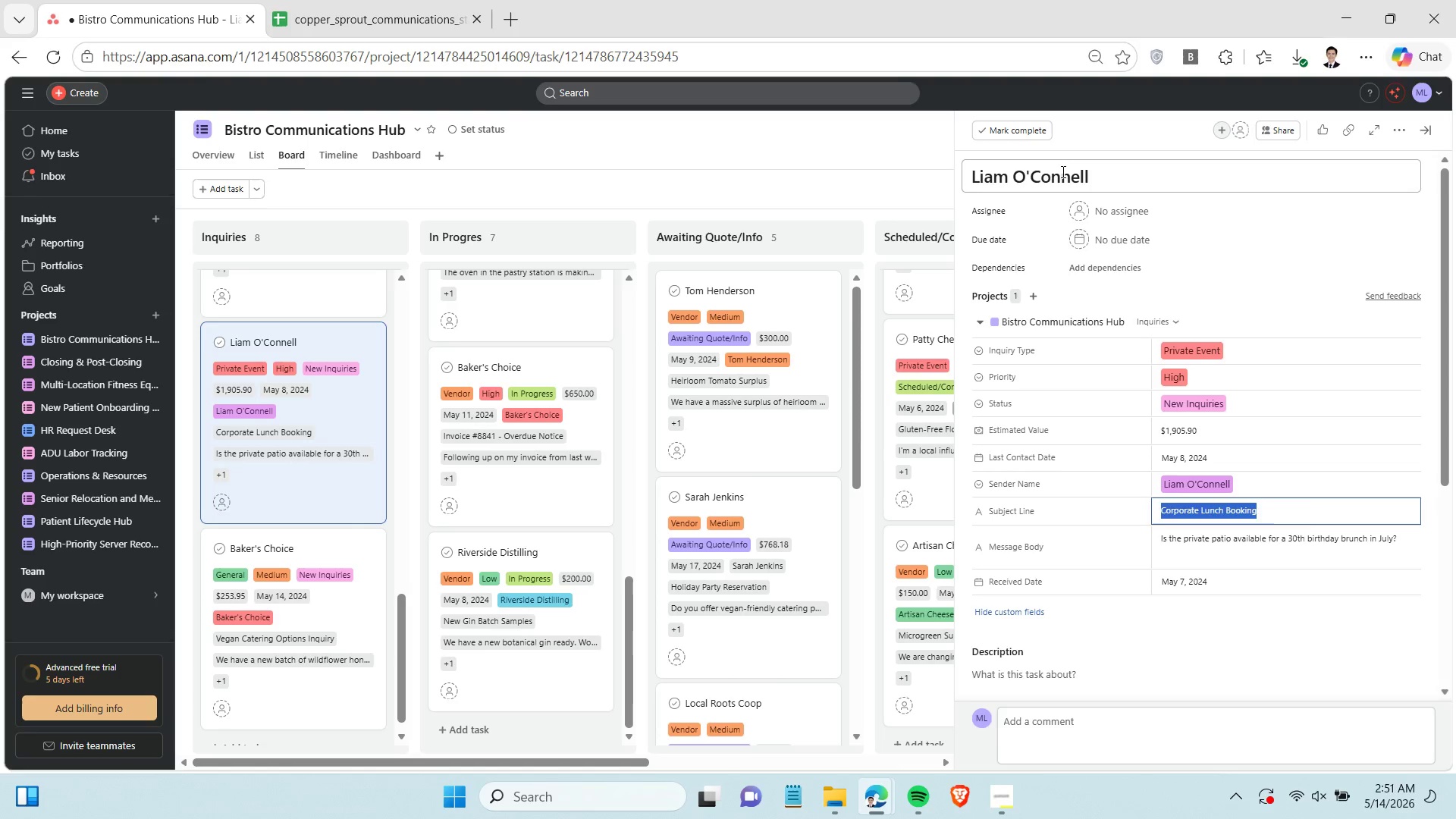 
double_click([1062, 171])
 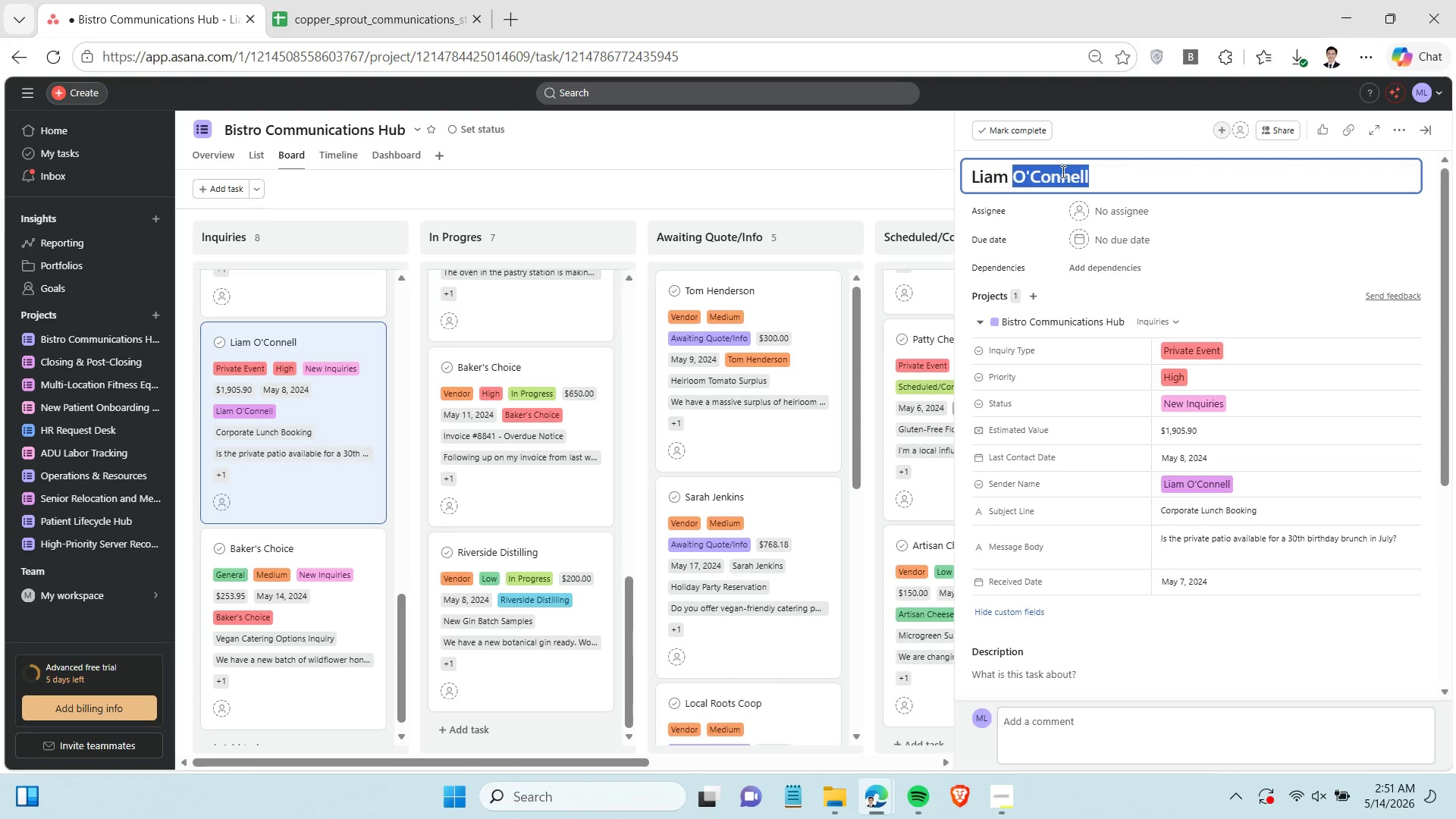 
triple_click([1062, 171])
 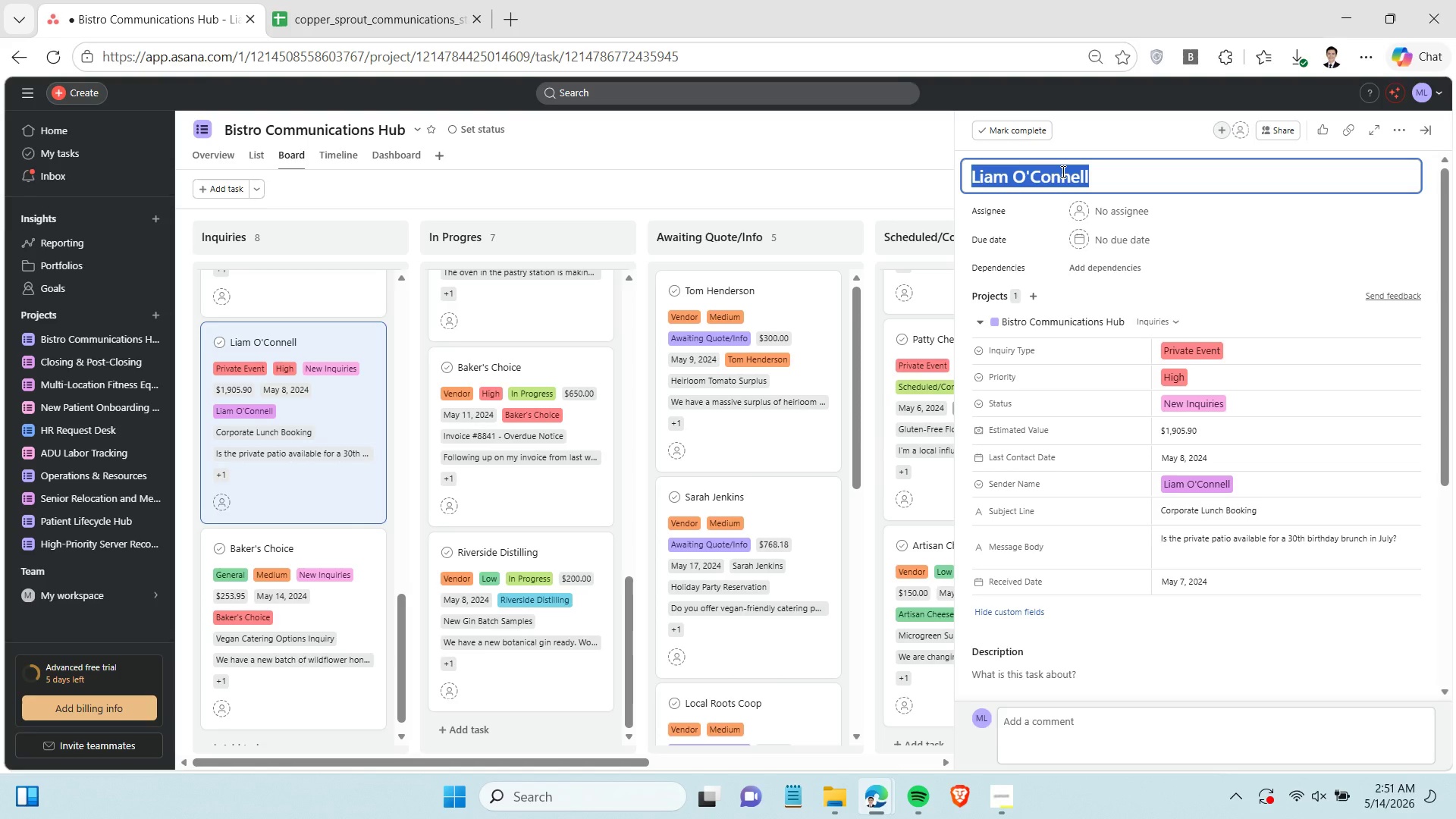 
key(Control+V)
 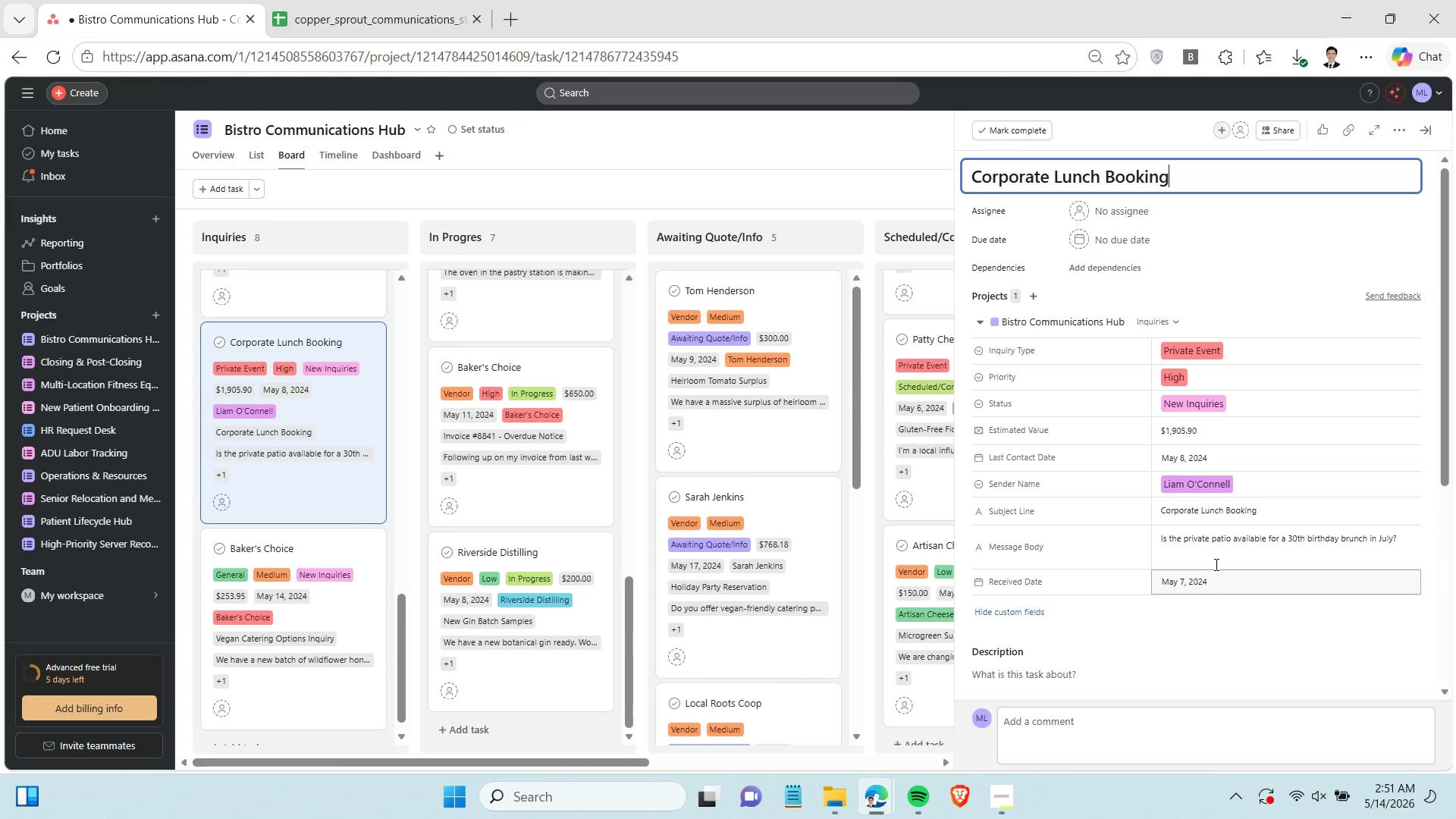 
double_click([1221, 542])
 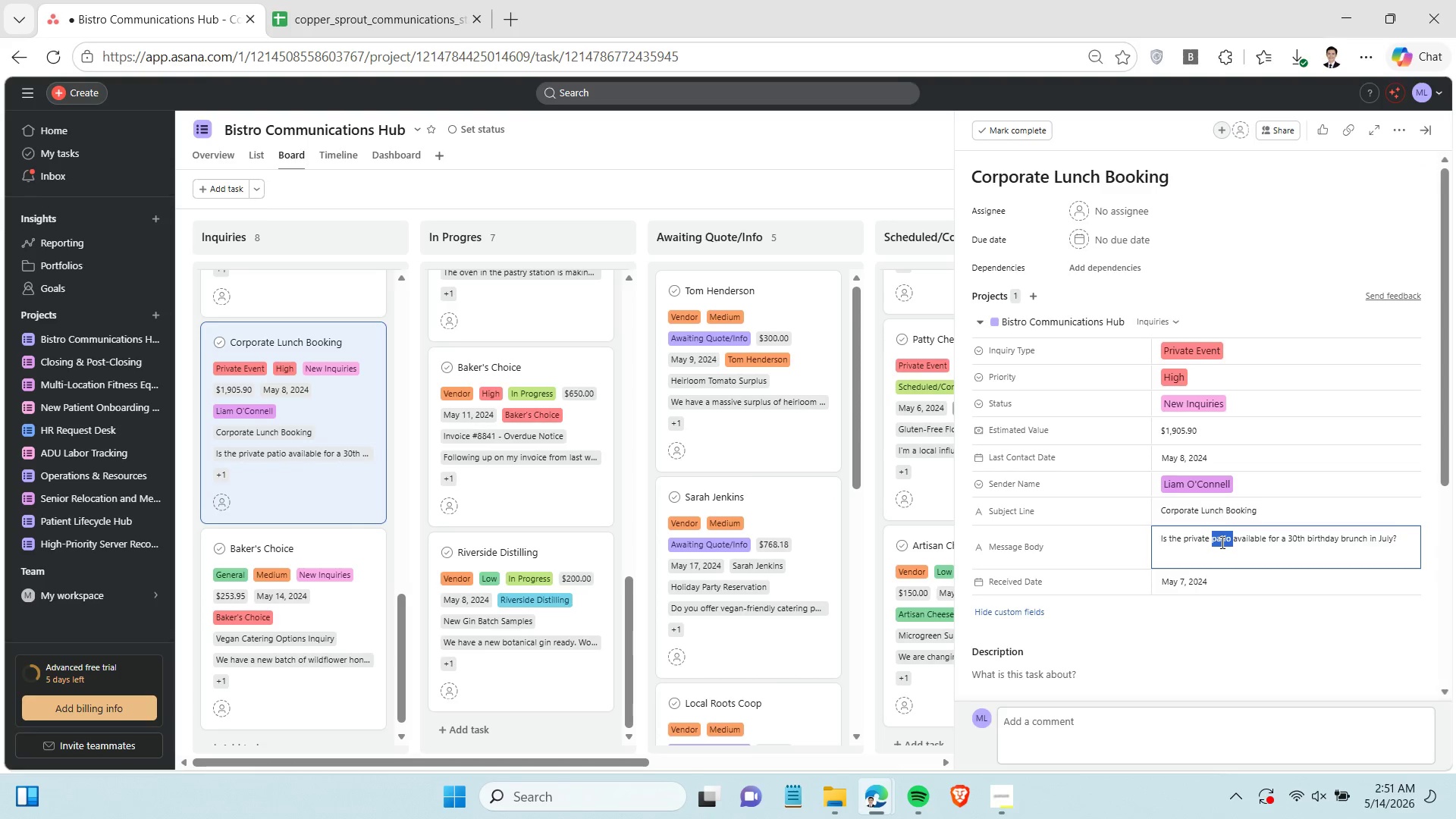 
triple_click([1221, 542])
 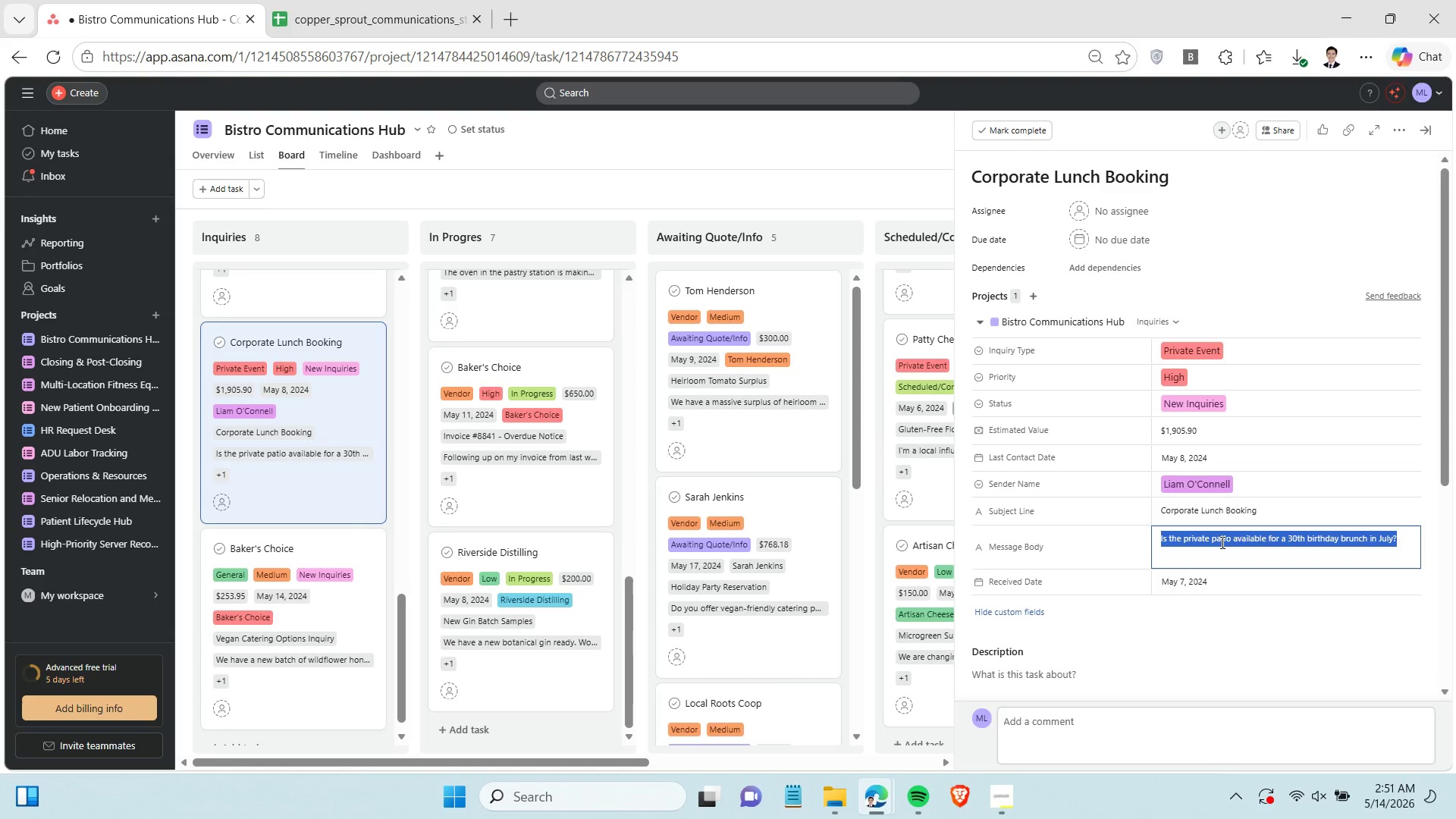 
key(Control+C)
 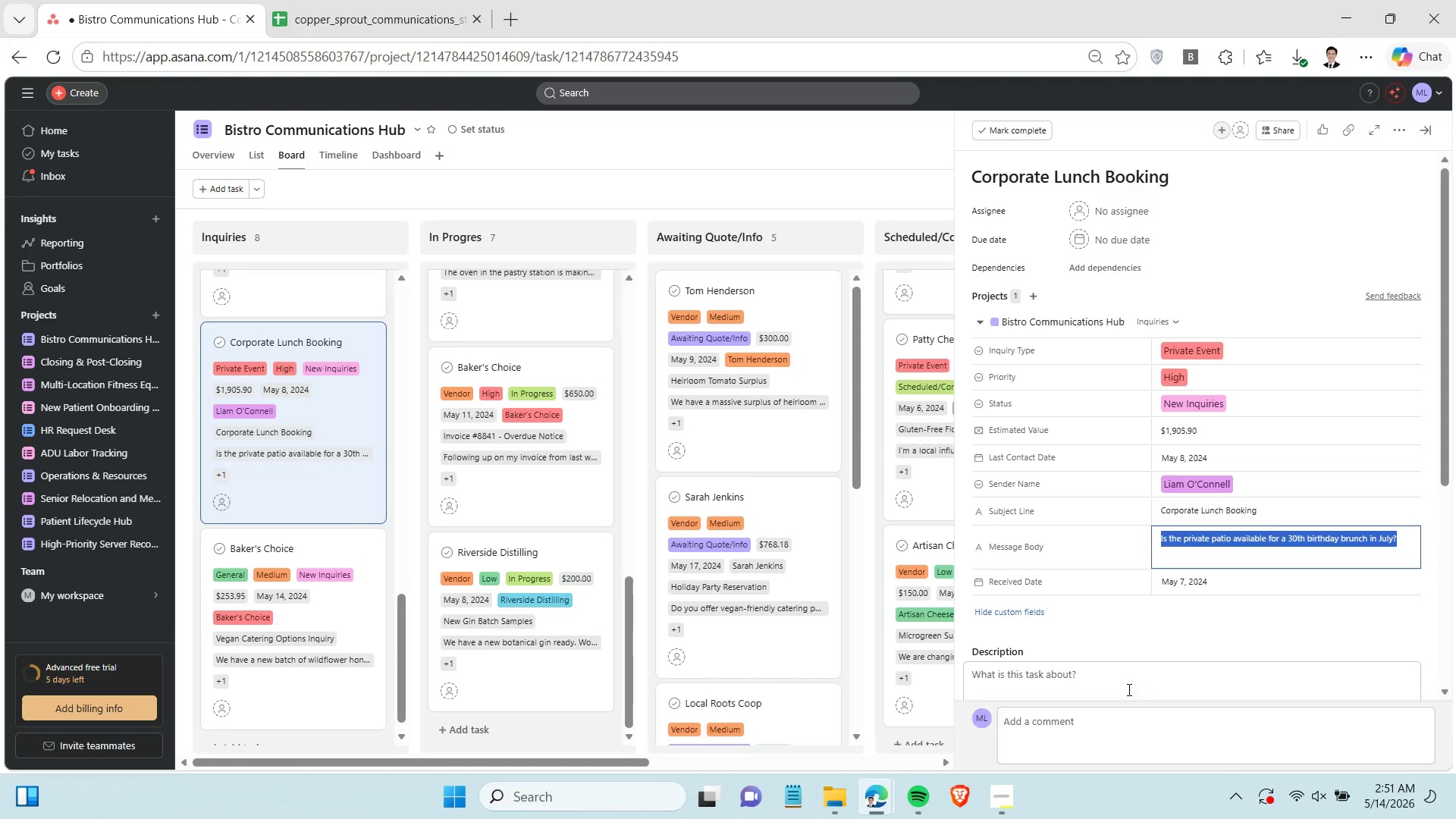 
left_click([1128, 685])
 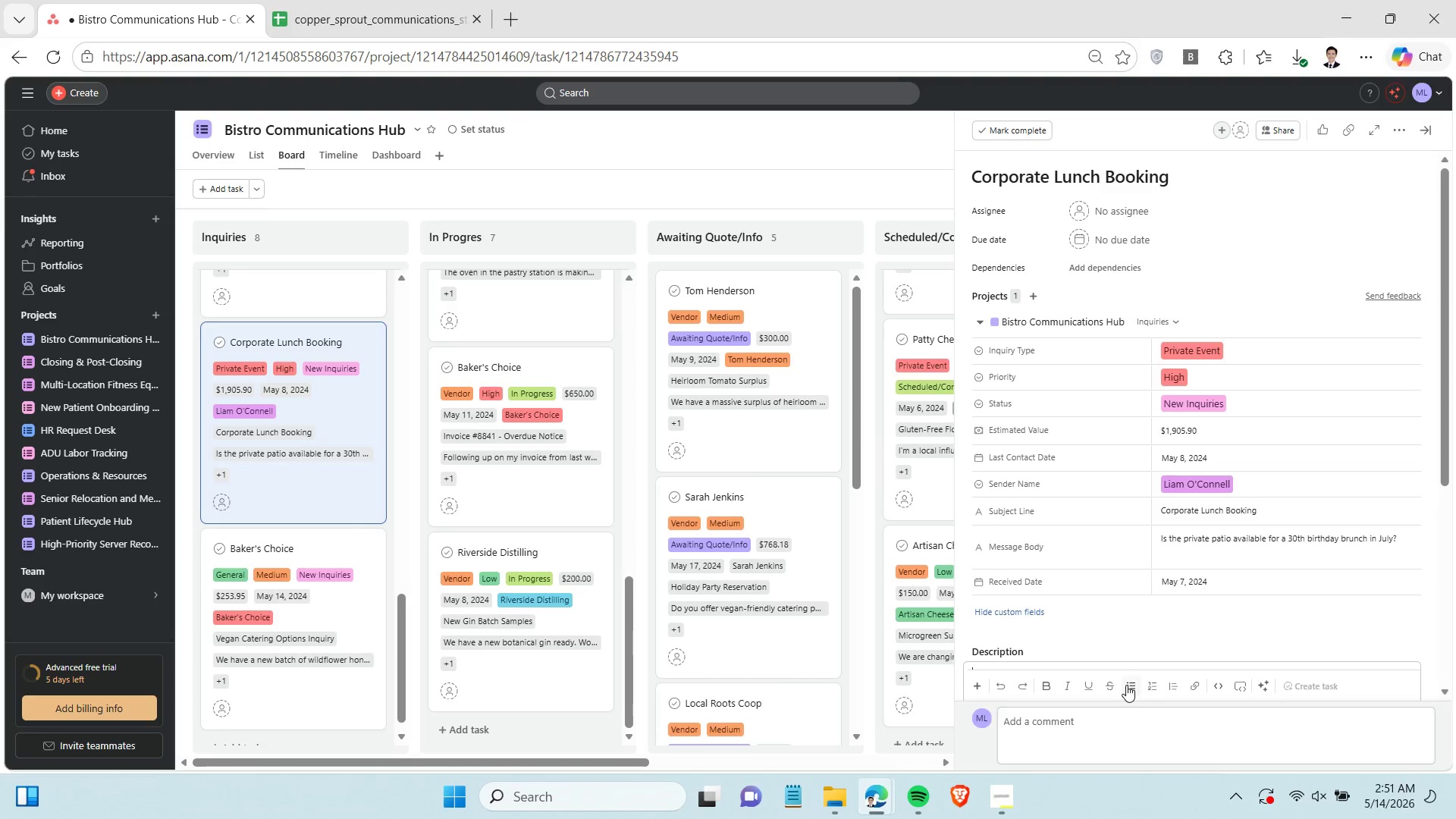 
key(Control+ControlLeft)
 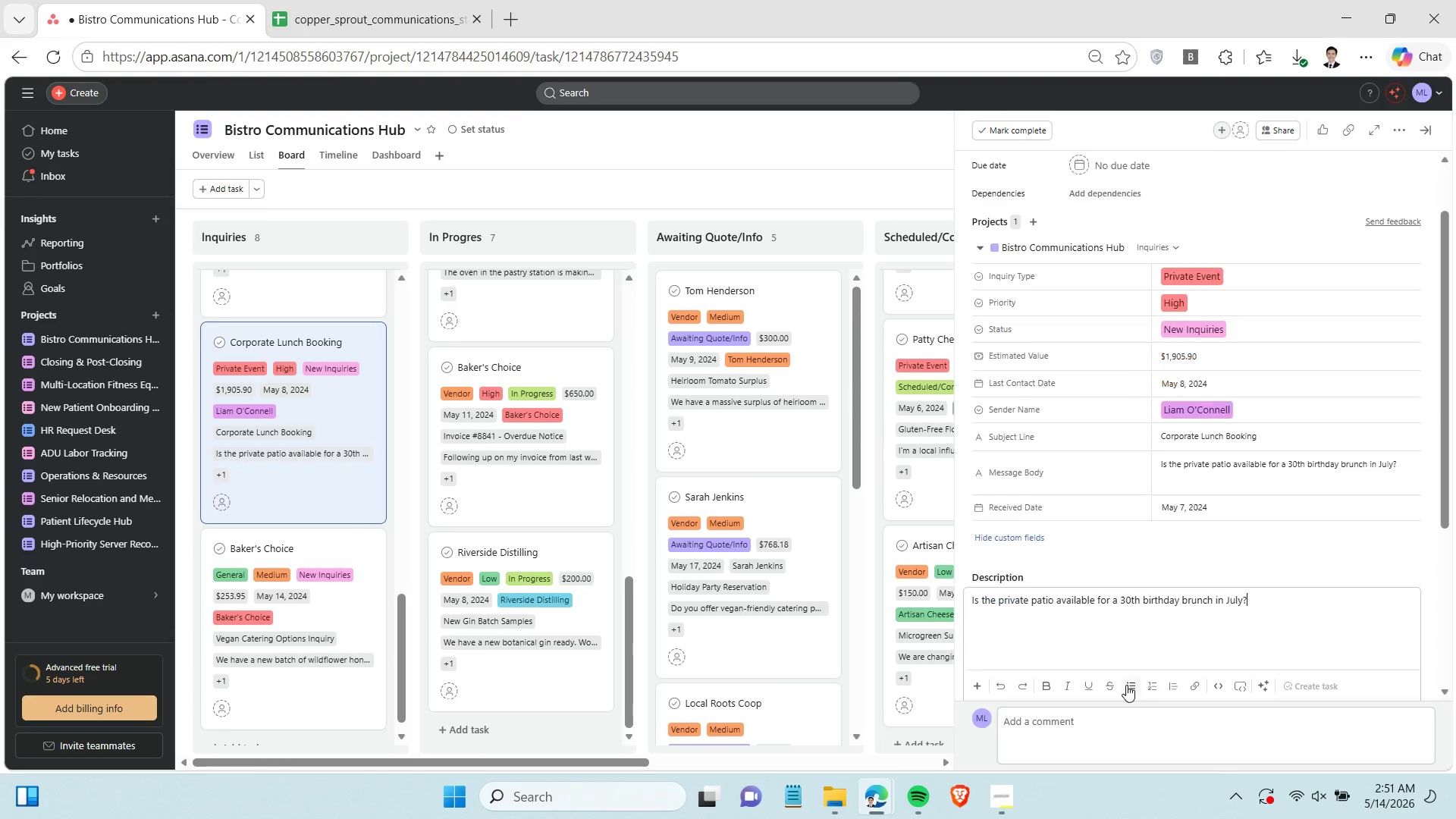 
key(Control+V)
 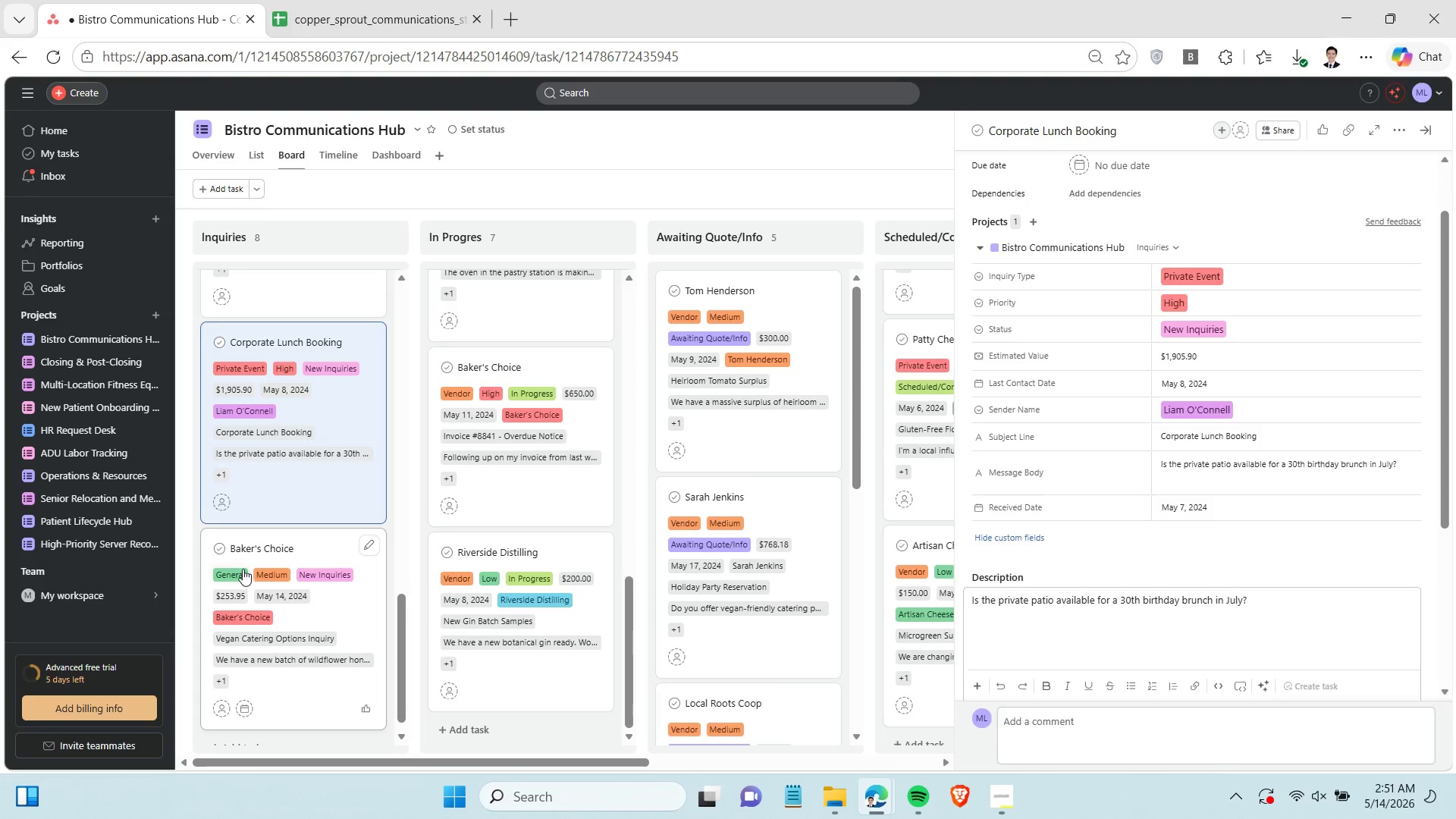 
left_click([352, 599])
 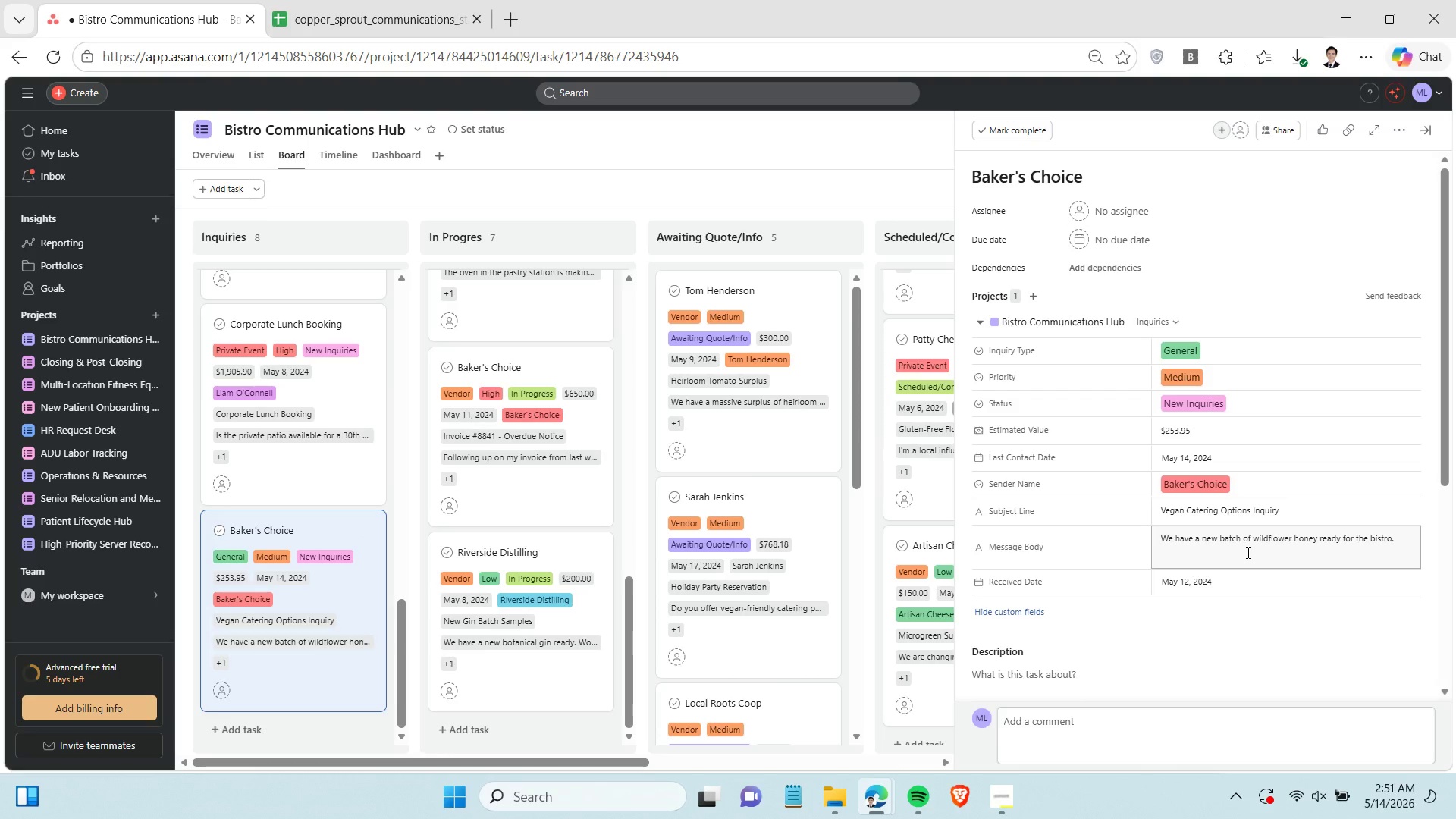 
scroll: coordinate [344, 561], scroll_direction: down, amount: 2.0
 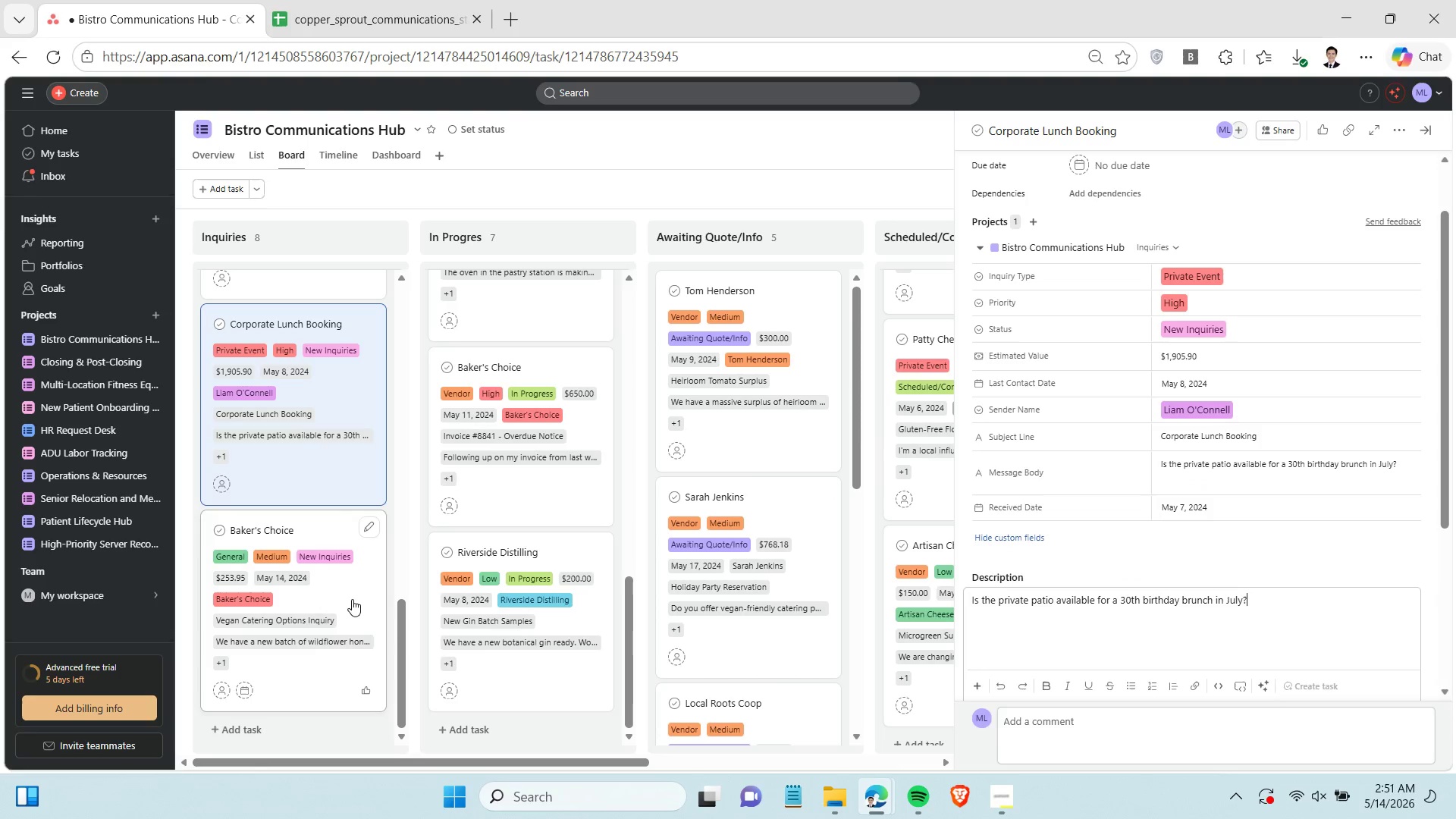 
double_click([1243, 516])
 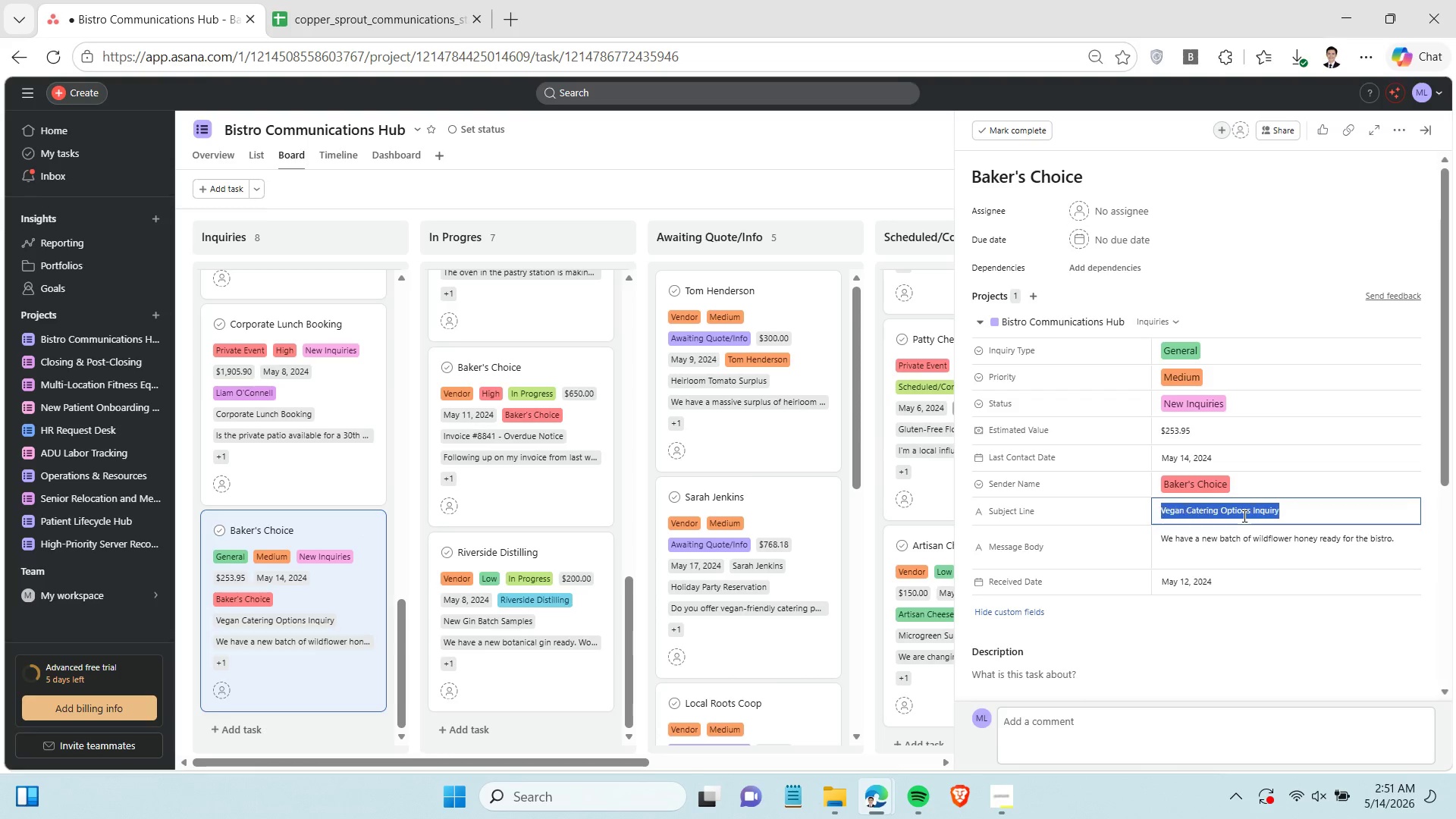 
triple_click([1243, 516])
 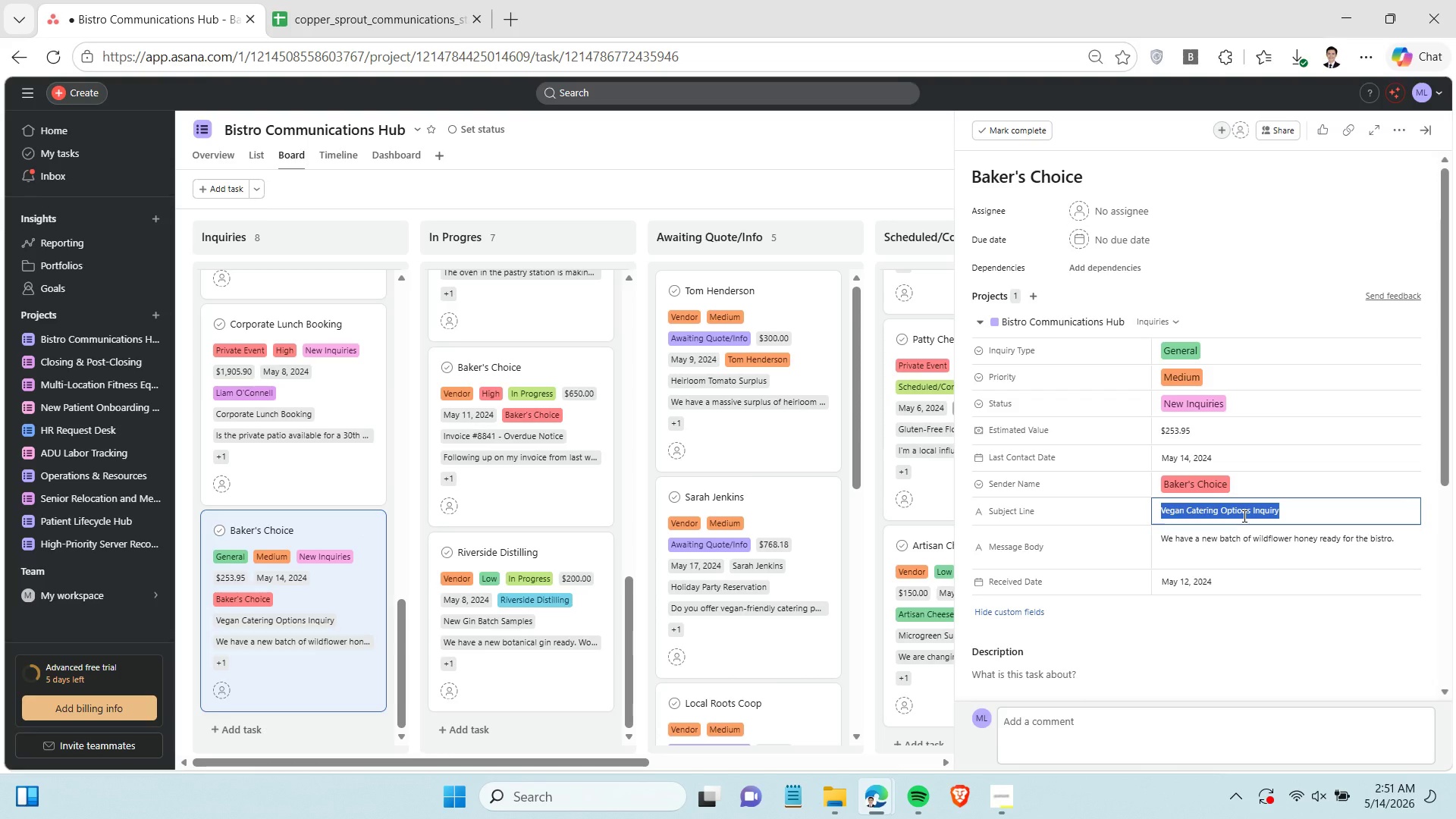 
key(Control+C)
 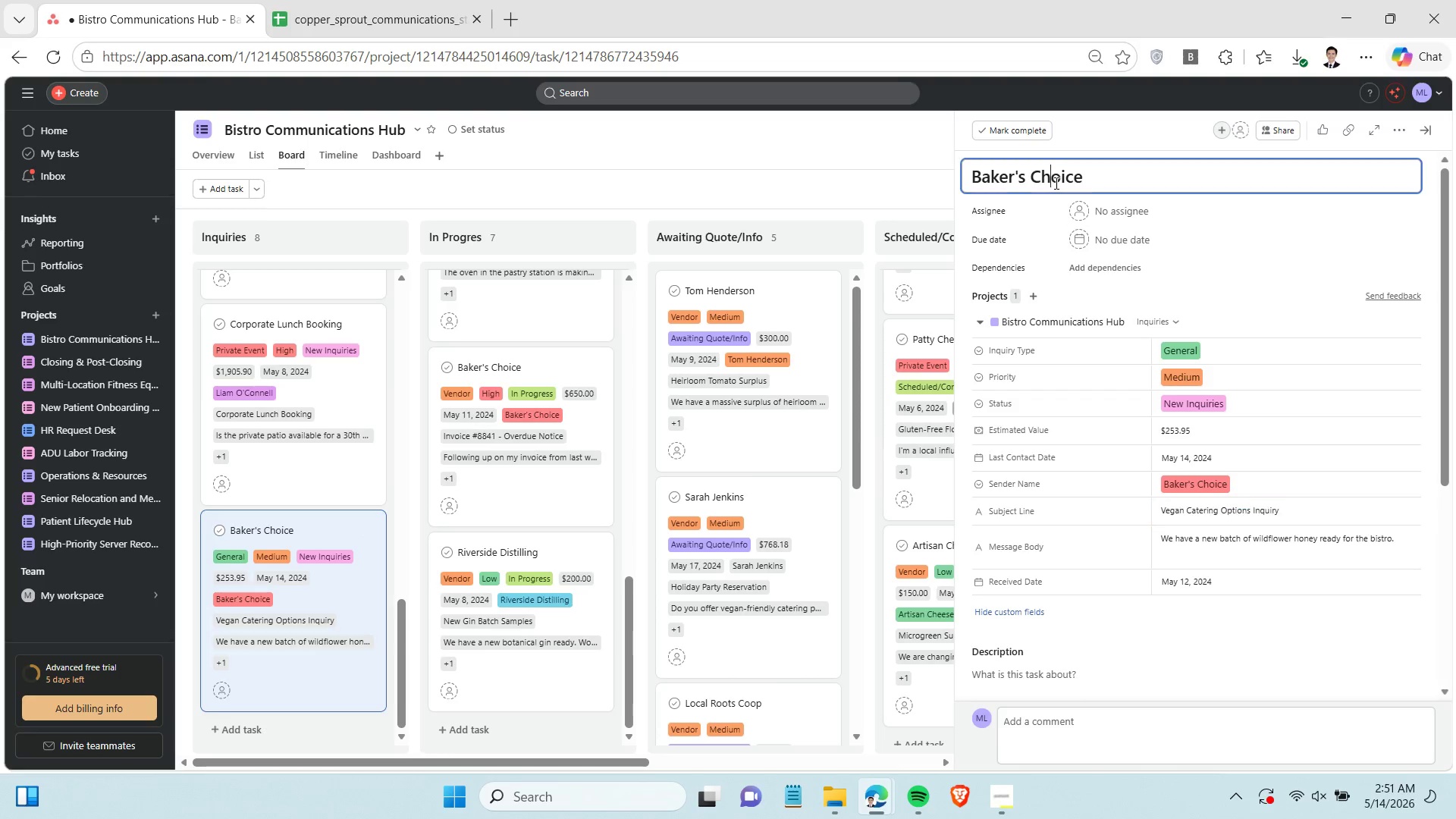 
double_click([1055, 183])
 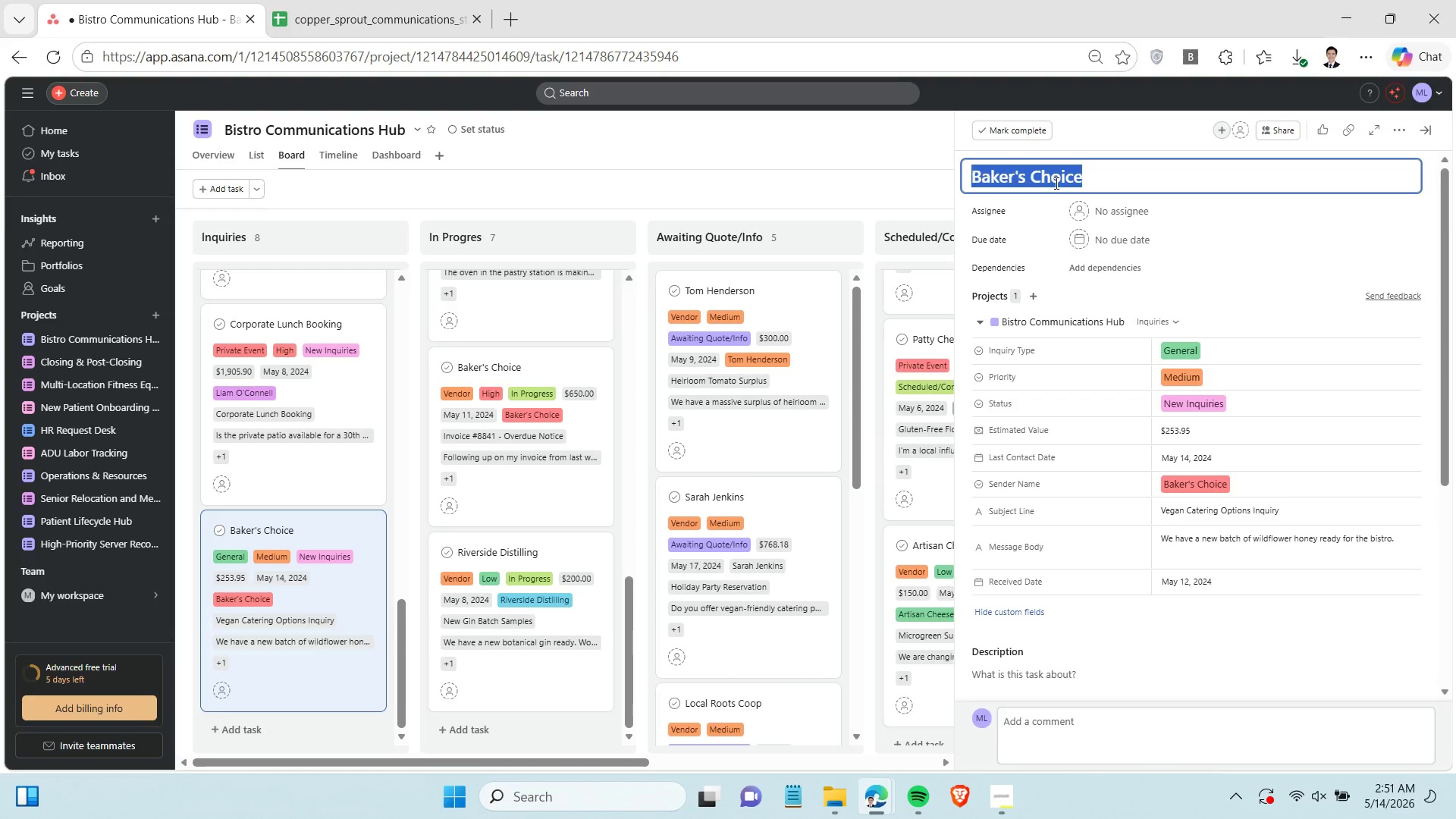 
triple_click([1055, 183])
 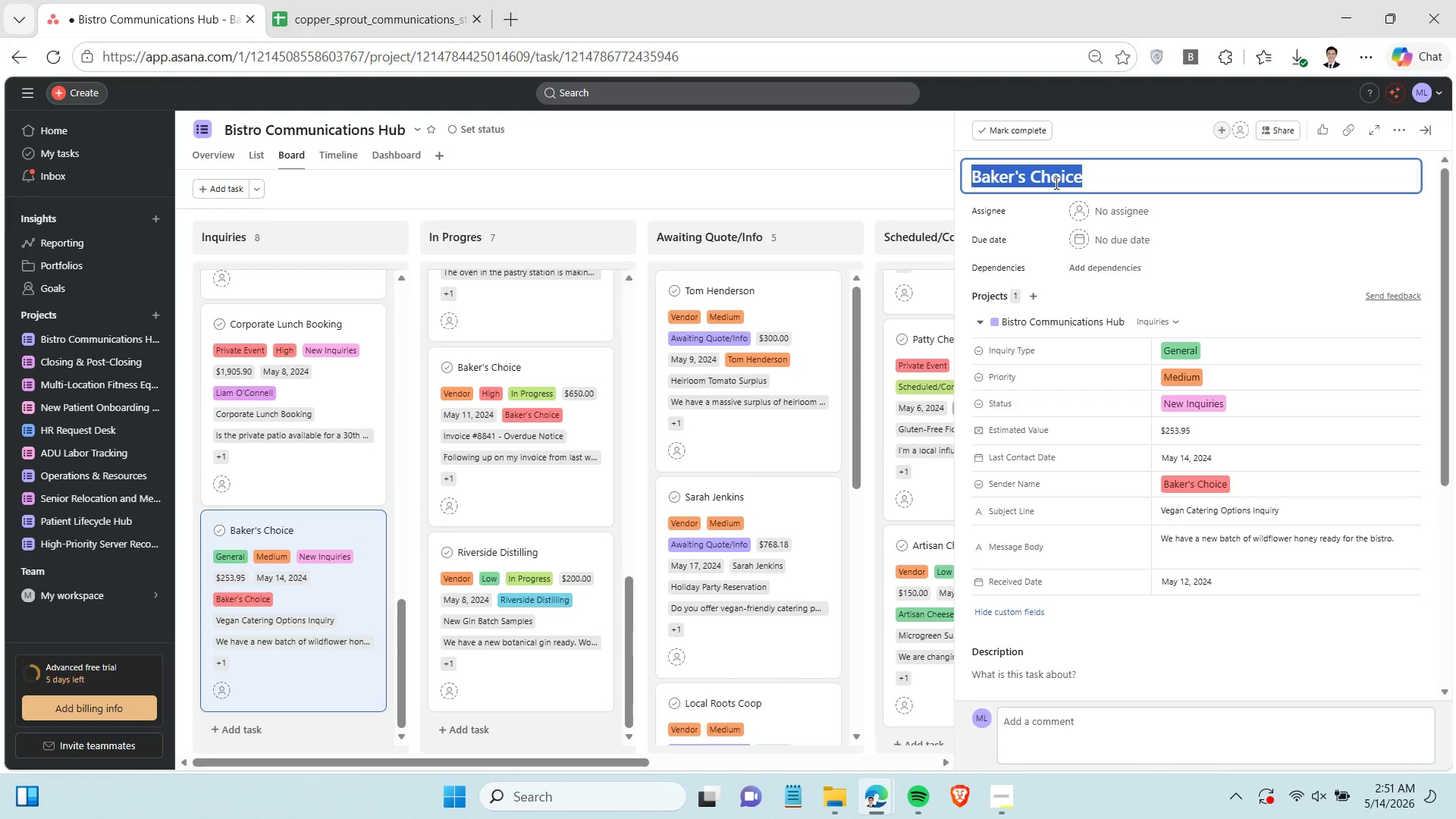 
key(Control+V)
 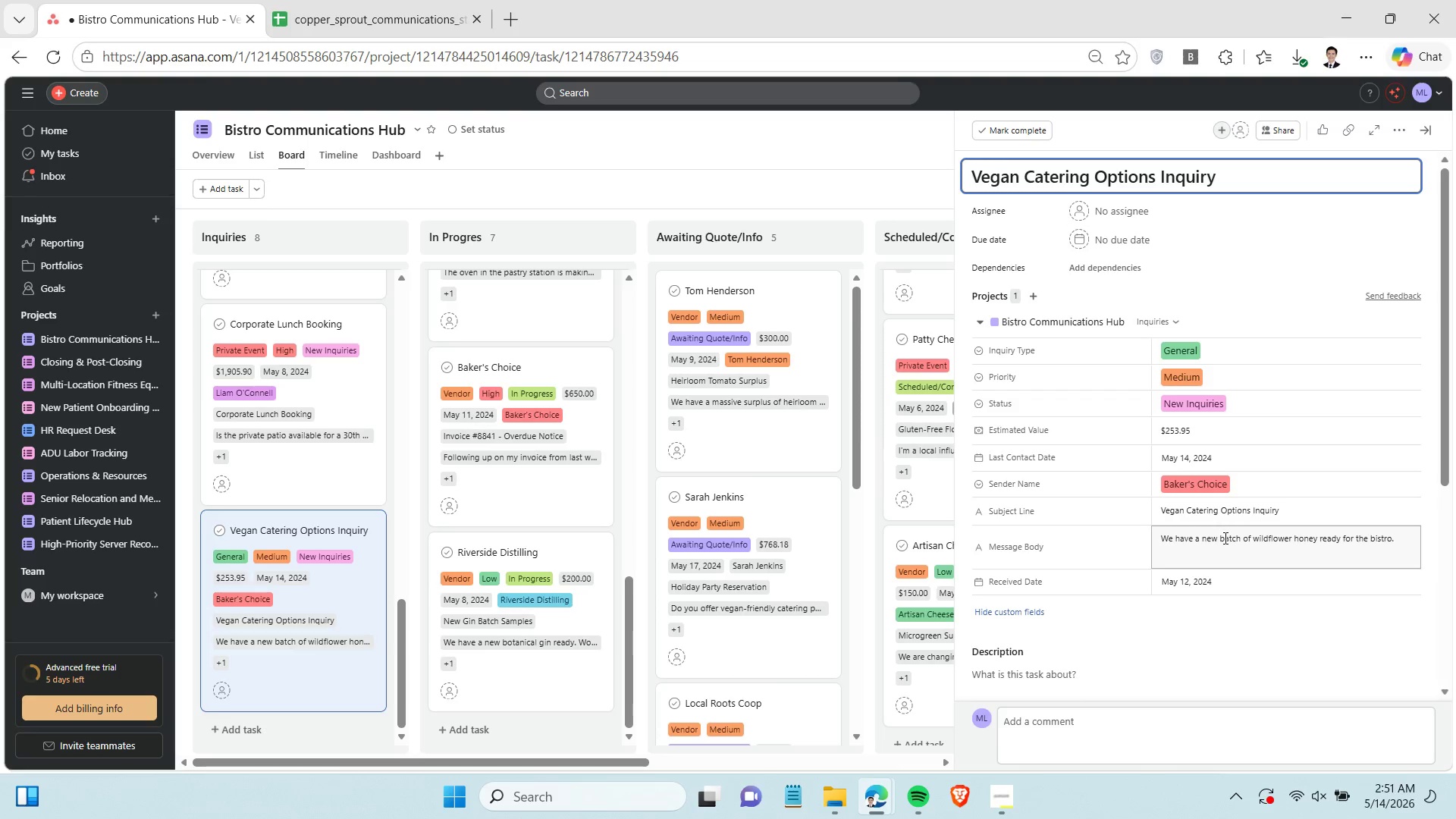 
double_click([1224, 538])
 